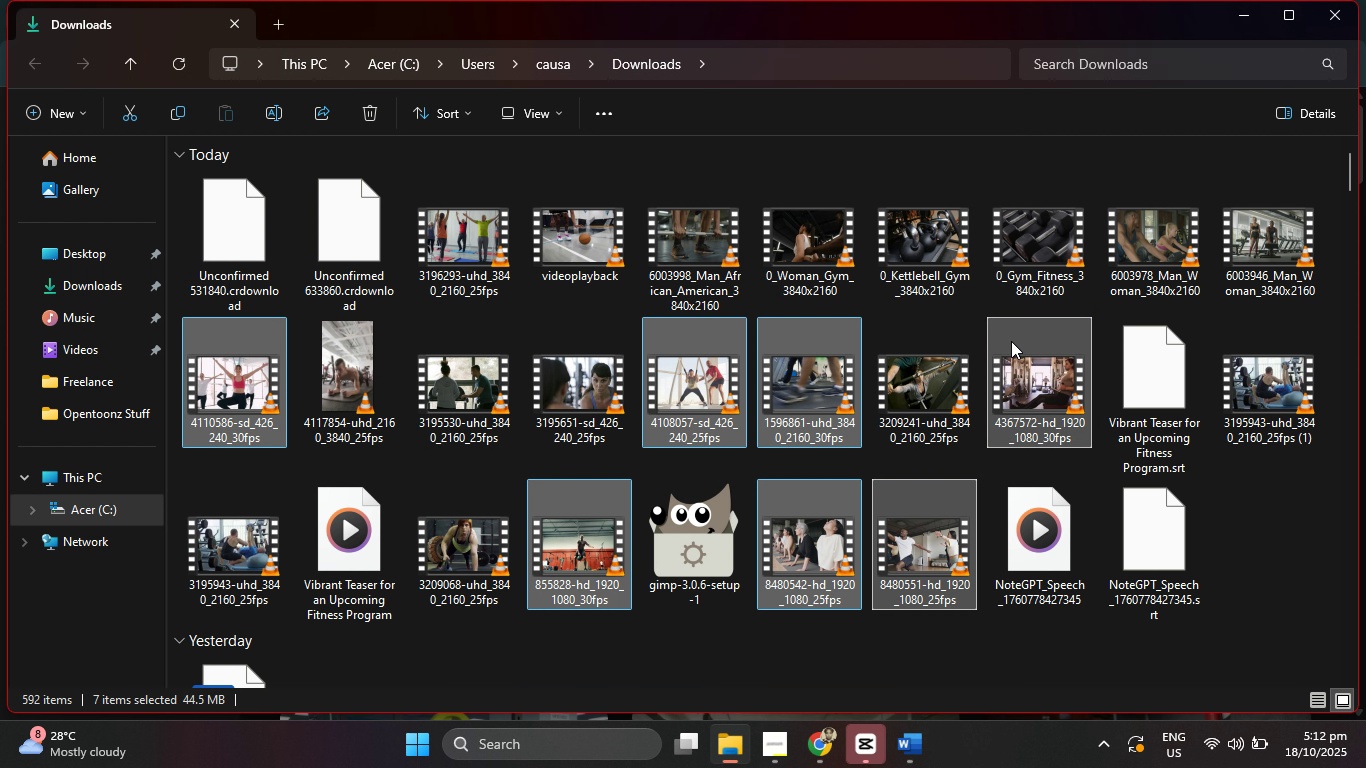 
left_click_drag(start_coordinate=[1006, 402], to_coordinate=[356, 334])
 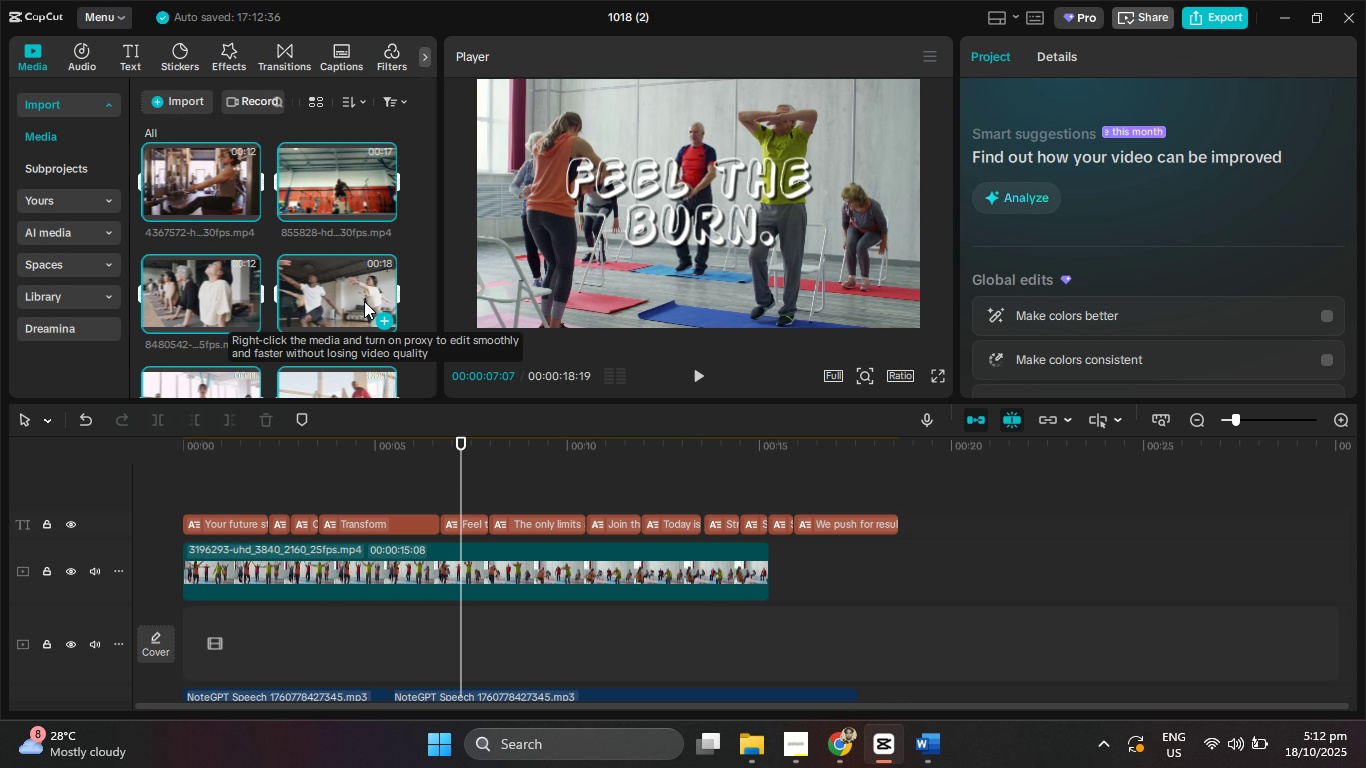 
left_click_drag(start_coordinate=[341, 277], to_coordinate=[769, 569])
 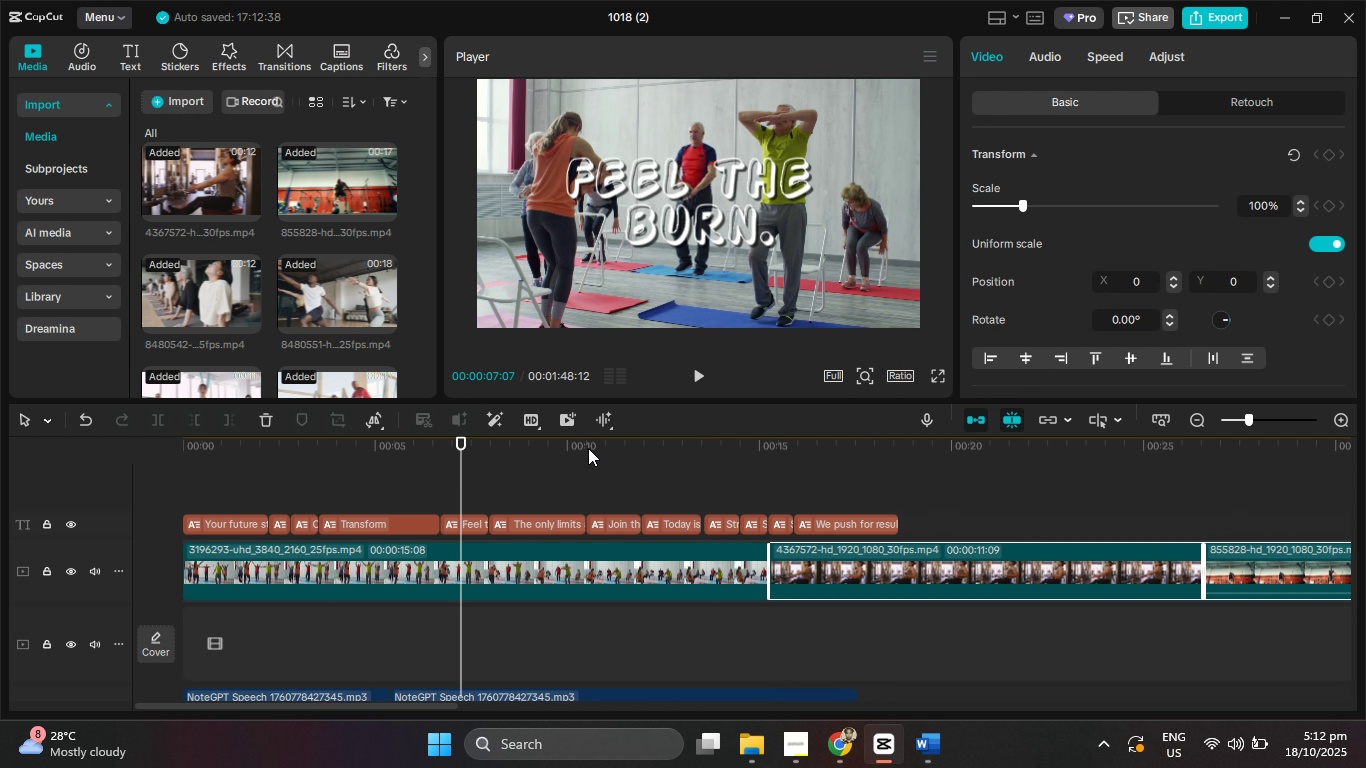 
left_click_drag(start_coordinate=[571, 444], to_coordinate=[78, 444])
 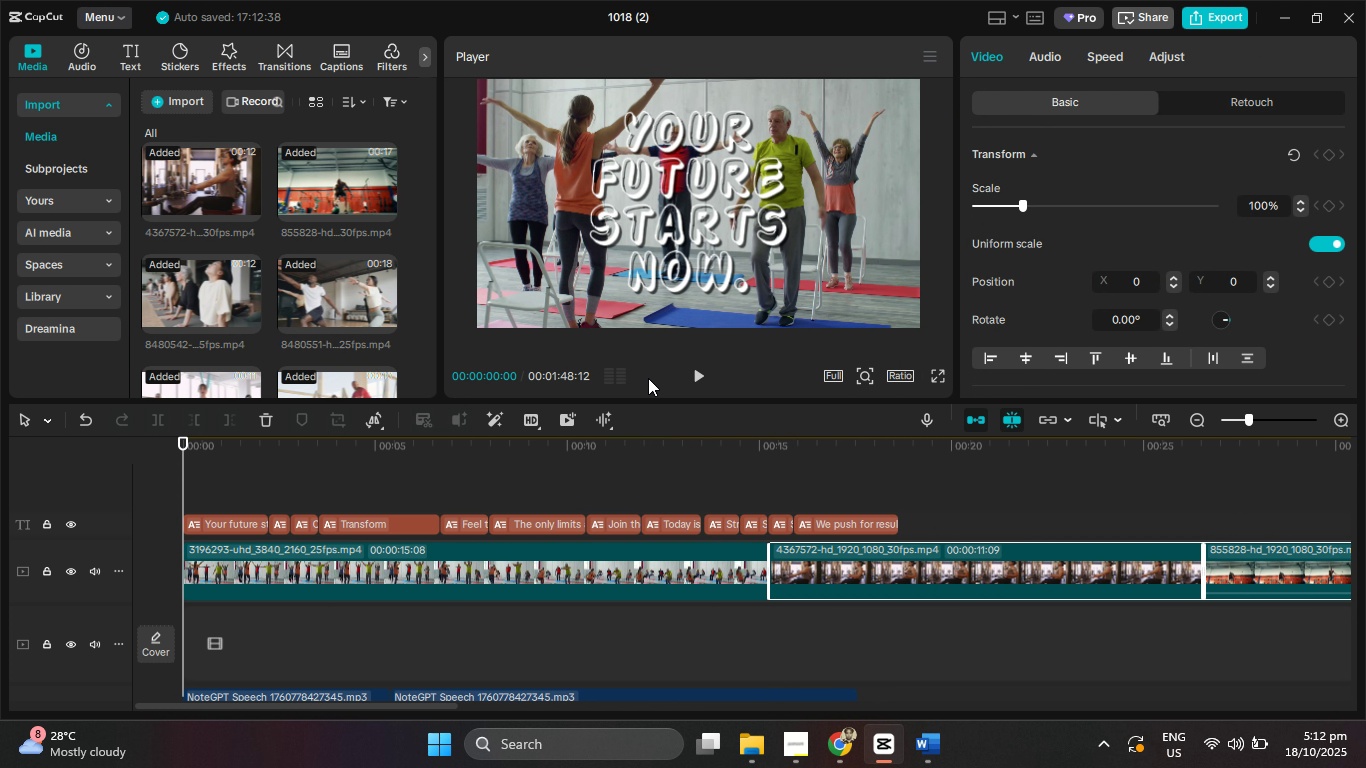 
left_click([690, 371])
 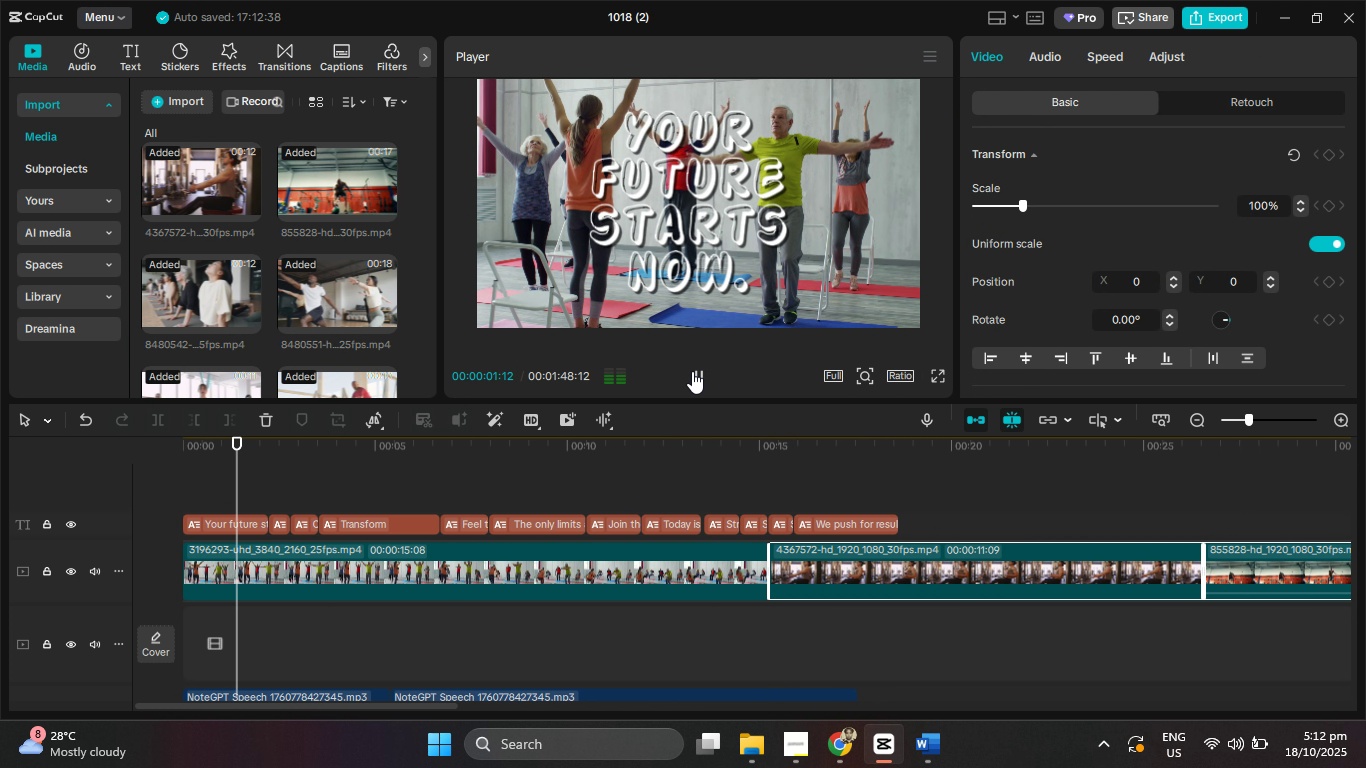 
left_click([692, 371])
 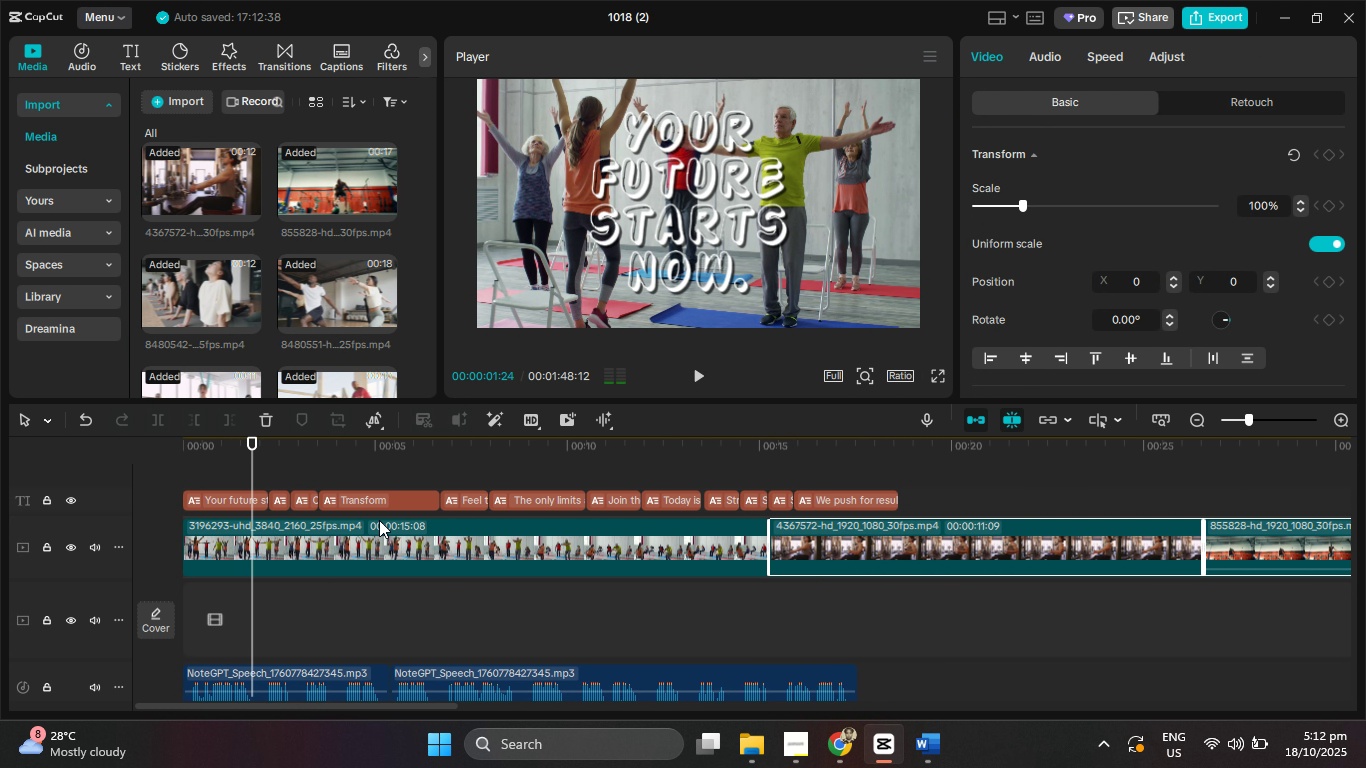 
scroll: coordinate [381, 520], scroll_direction: down, amount: 5.0
 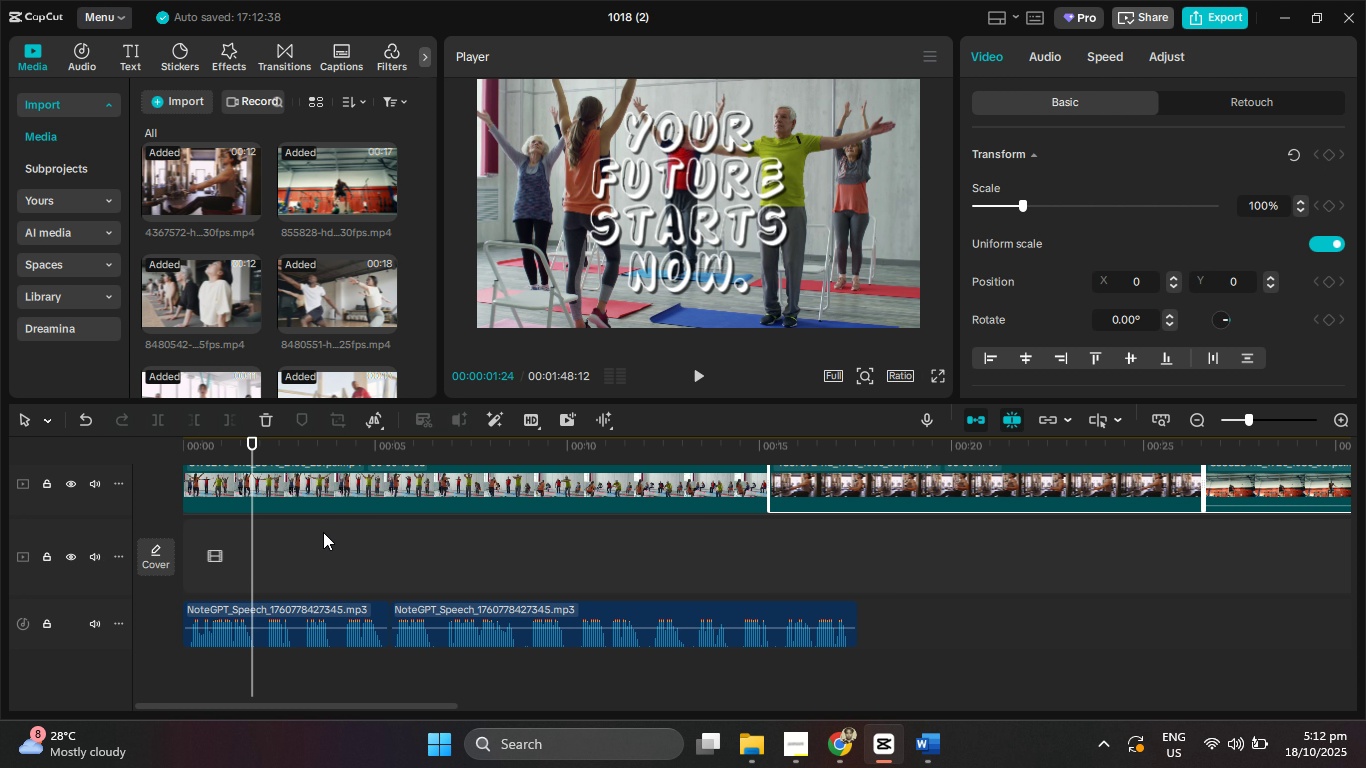 
scroll: coordinate [323, 532], scroll_direction: up, amount: 1.0
 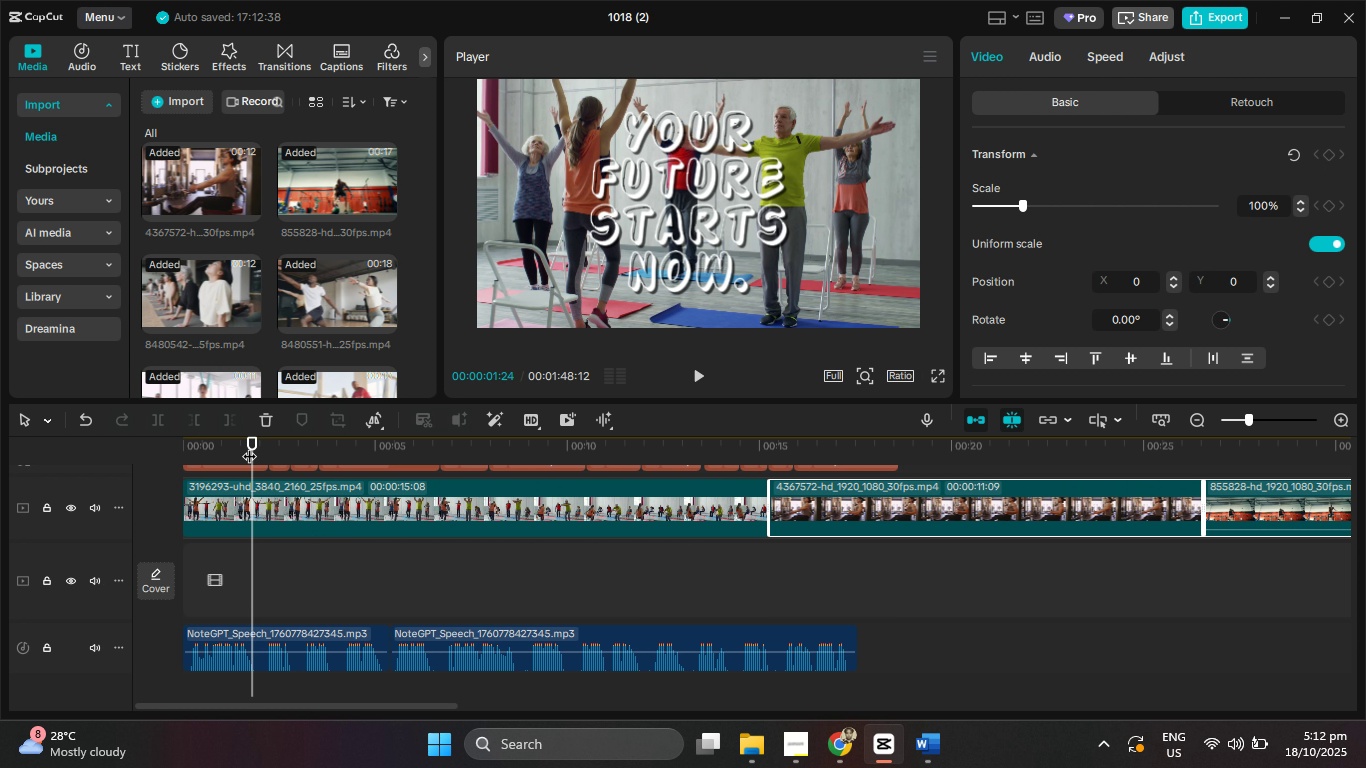 
left_click_drag(start_coordinate=[249, 446], to_coordinate=[257, 452])
 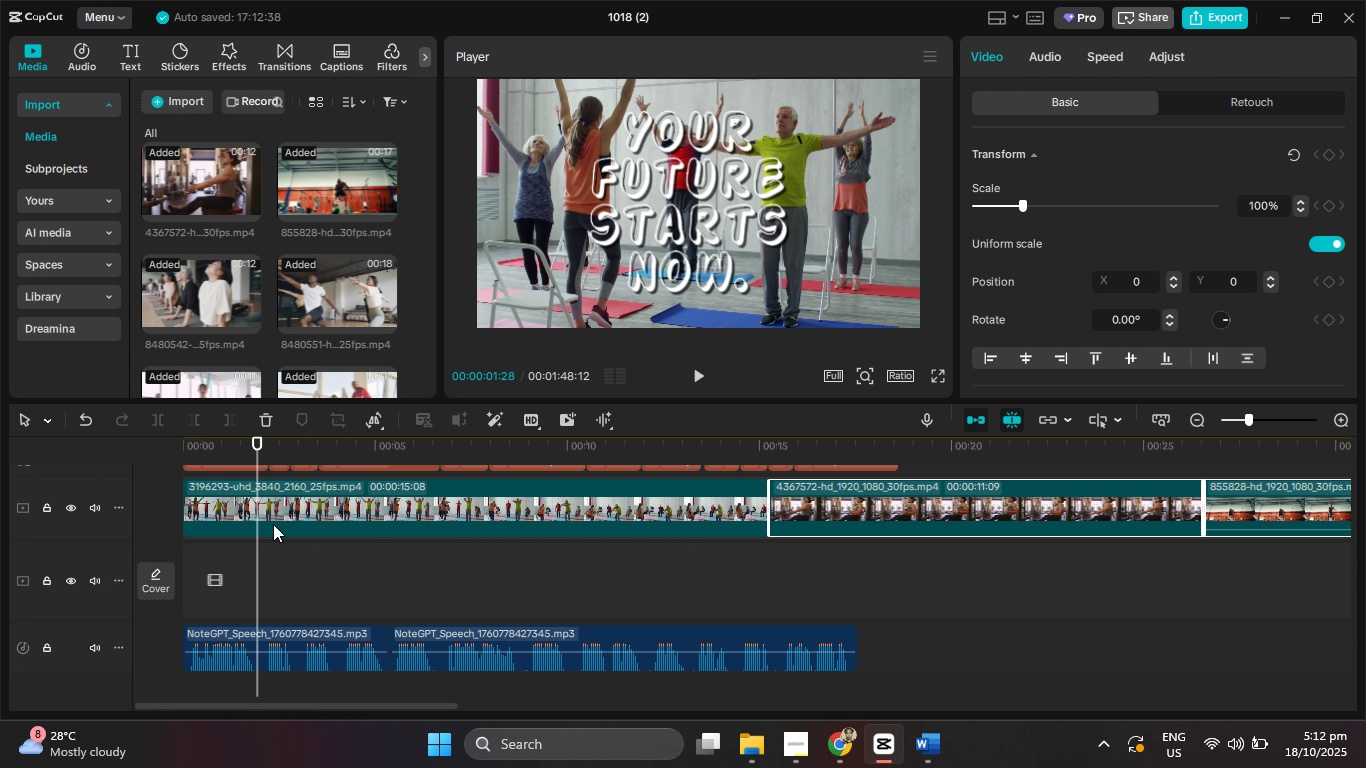 
scroll: coordinate [273, 524], scroll_direction: up, amount: 4.0
 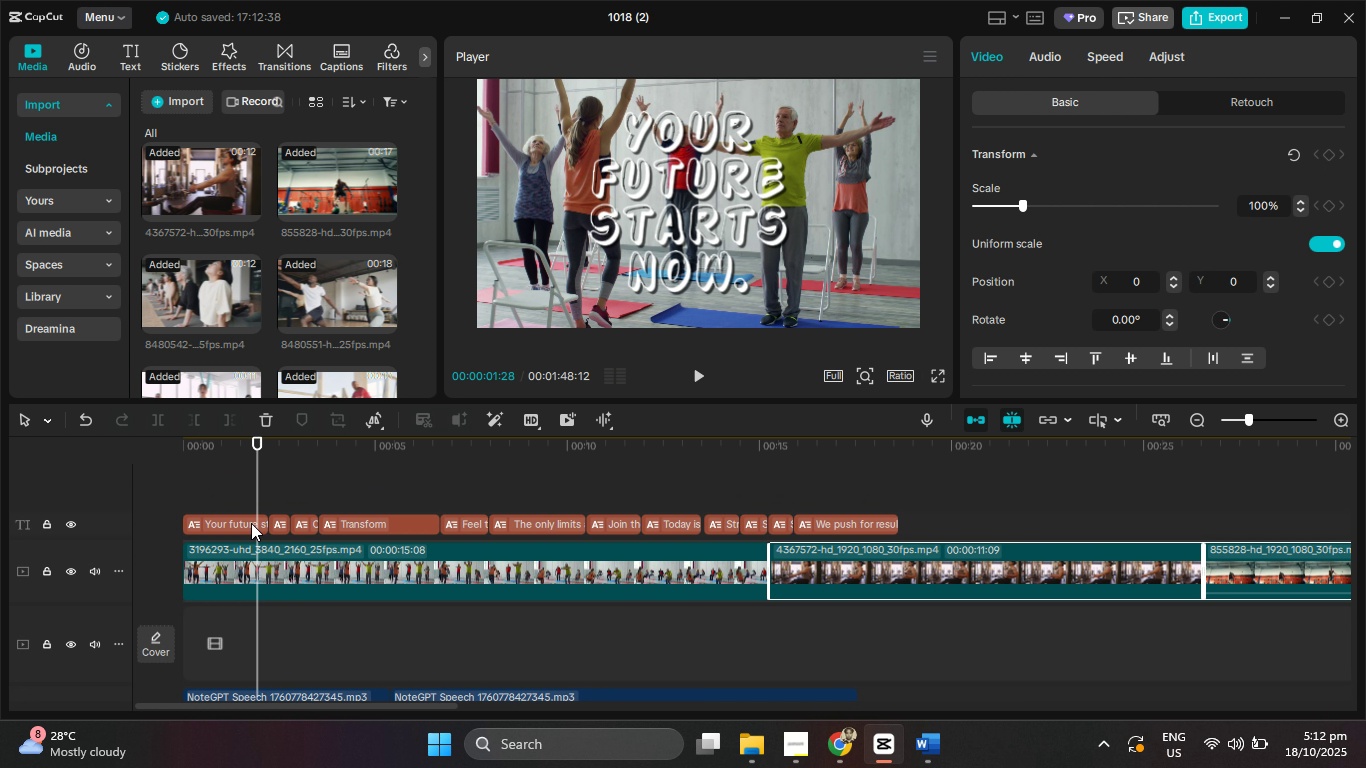 
left_click([251, 523])
 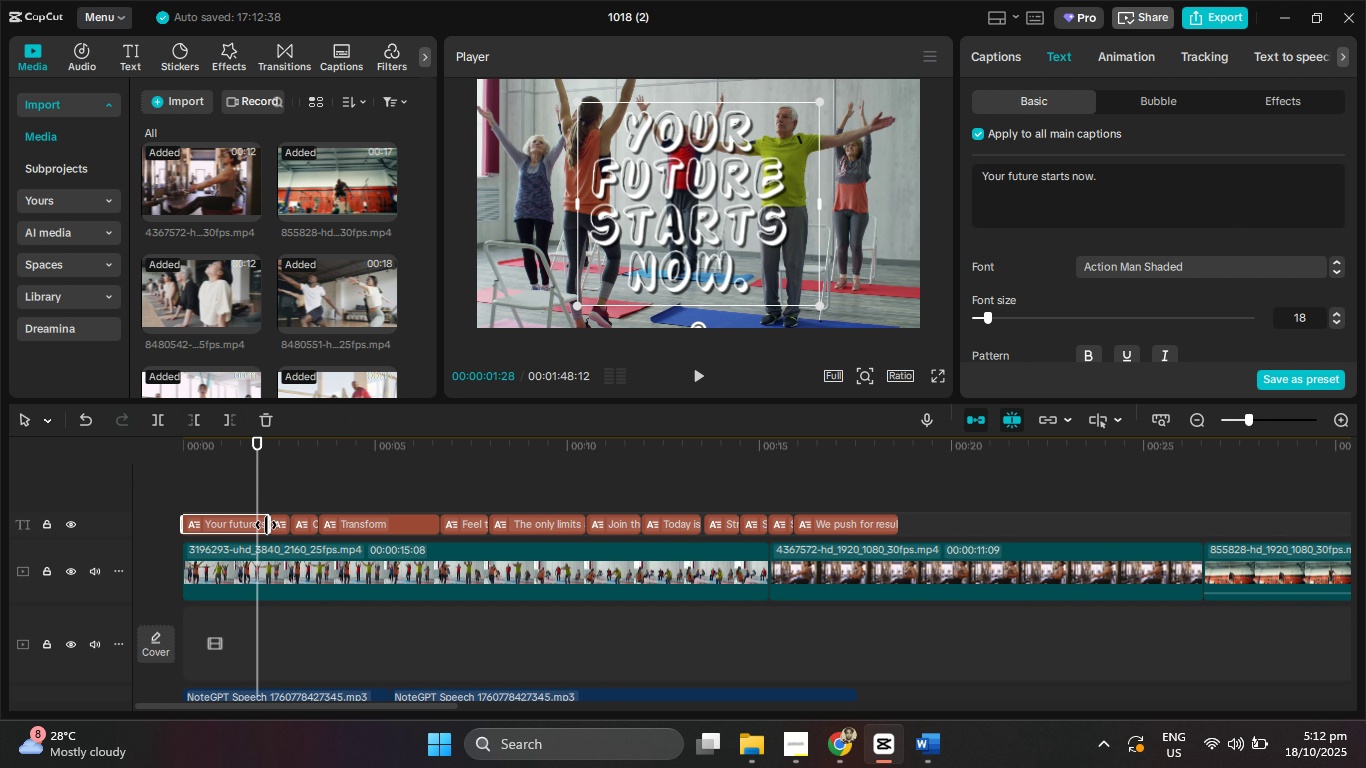 
left_click_drag(start_coordinate=[266, 525], to_coordinate=[255, 524])
 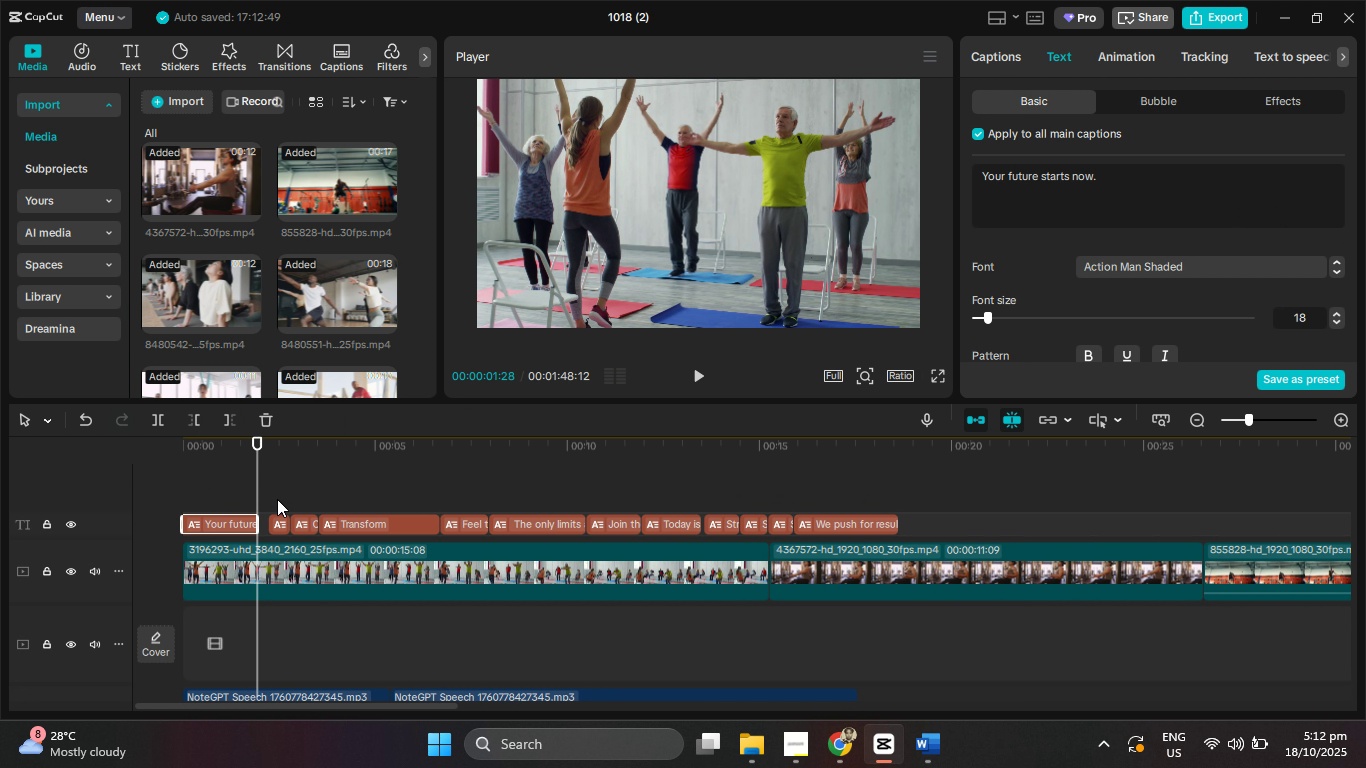 
left_click_drag(start_coordinate=[277, 499], to_coordinate=[871, 529])
 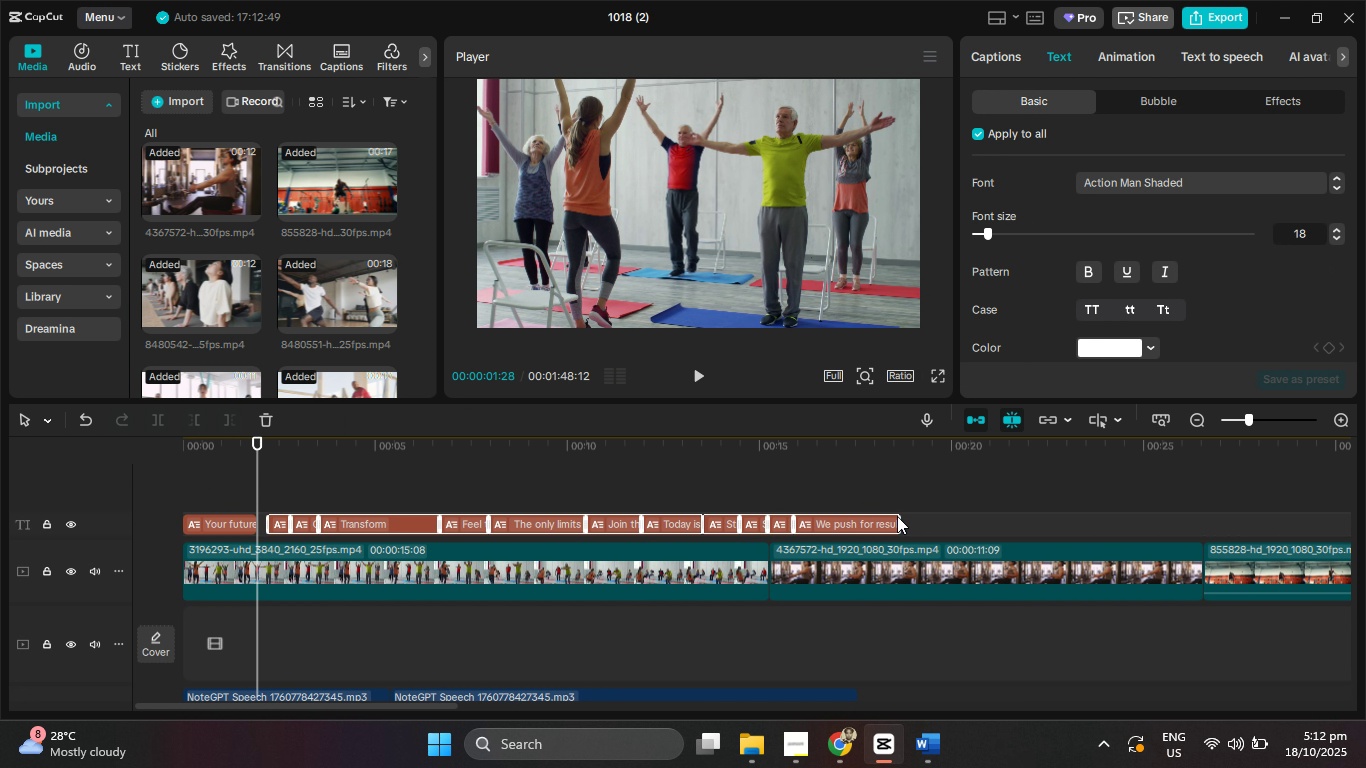 
left_click_drag(start_coordinate=[855, 523], to_coordinate=[1017, 516])
 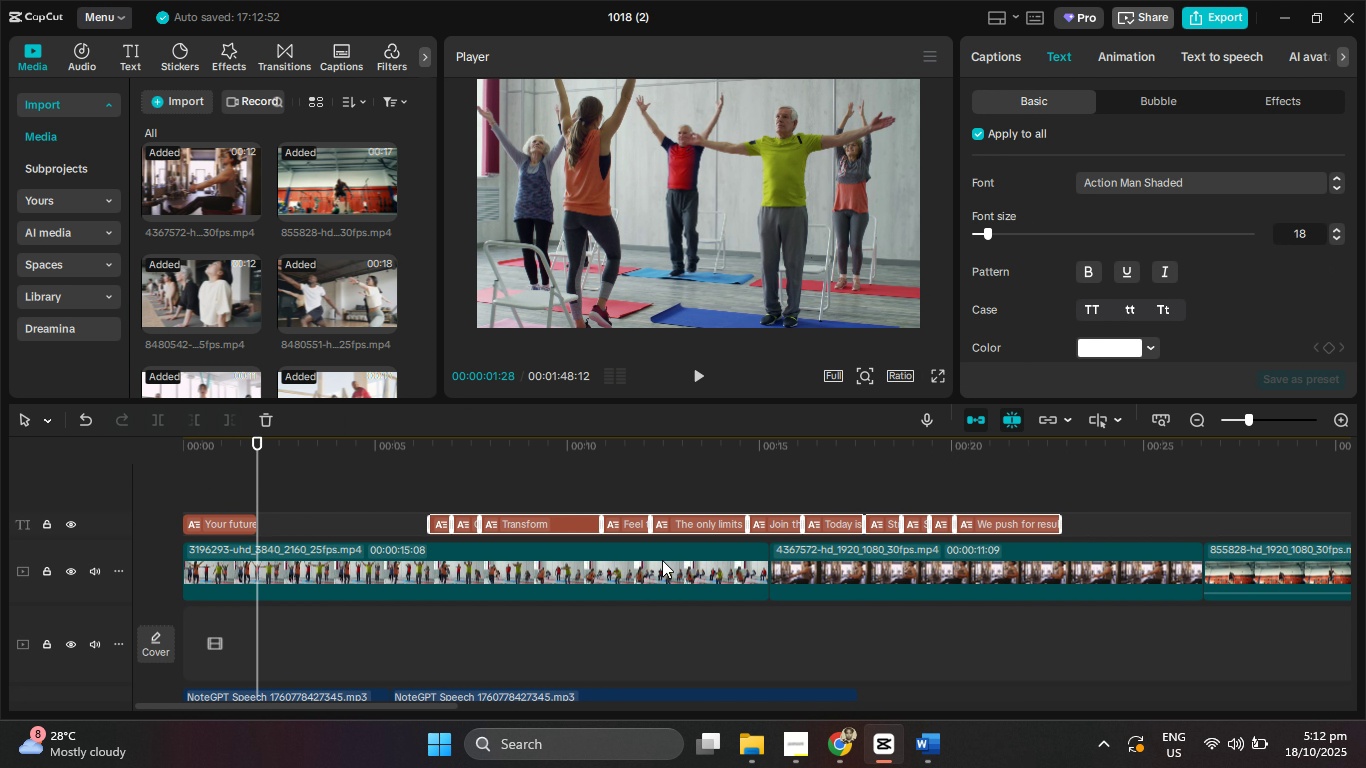 
left_click([662, 560])
 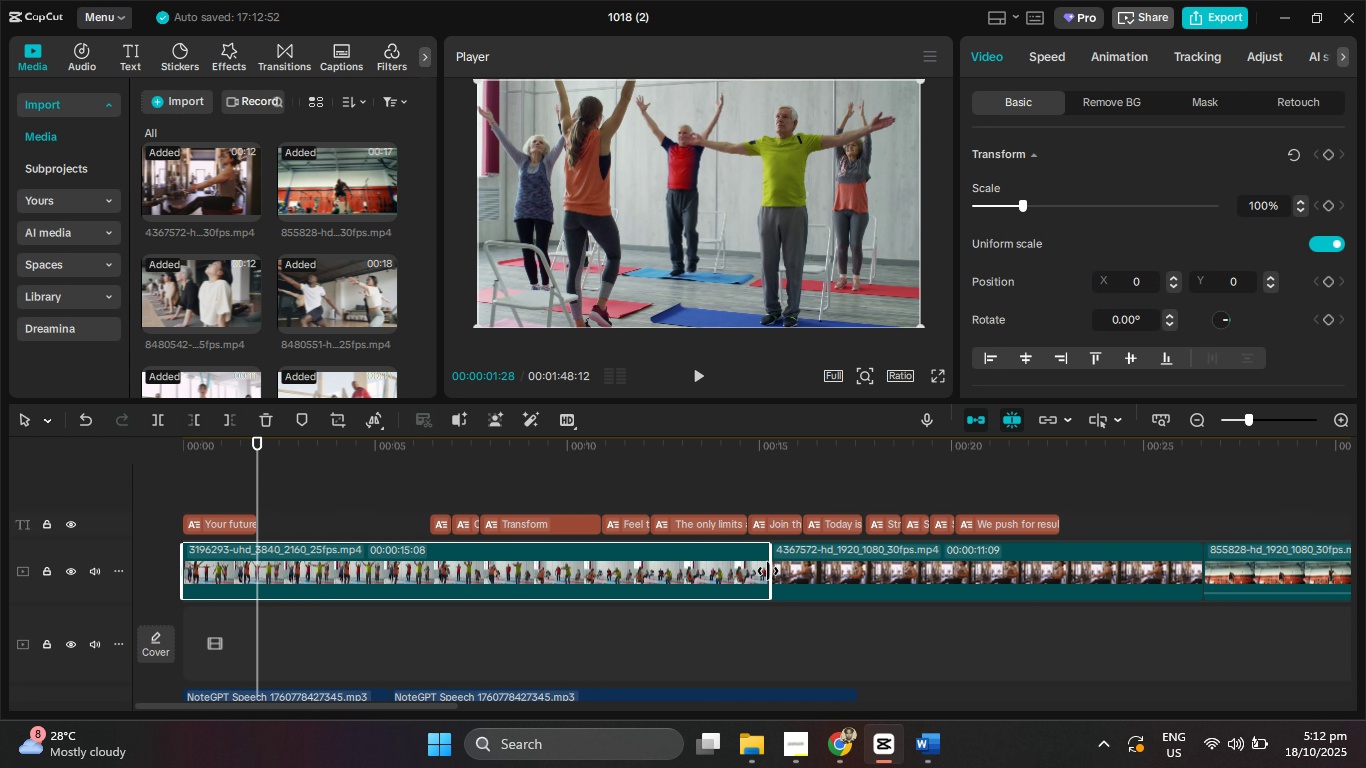 
left_click_drag(start_coordinate=[767, 572], to_coordinate=[253, 572])
 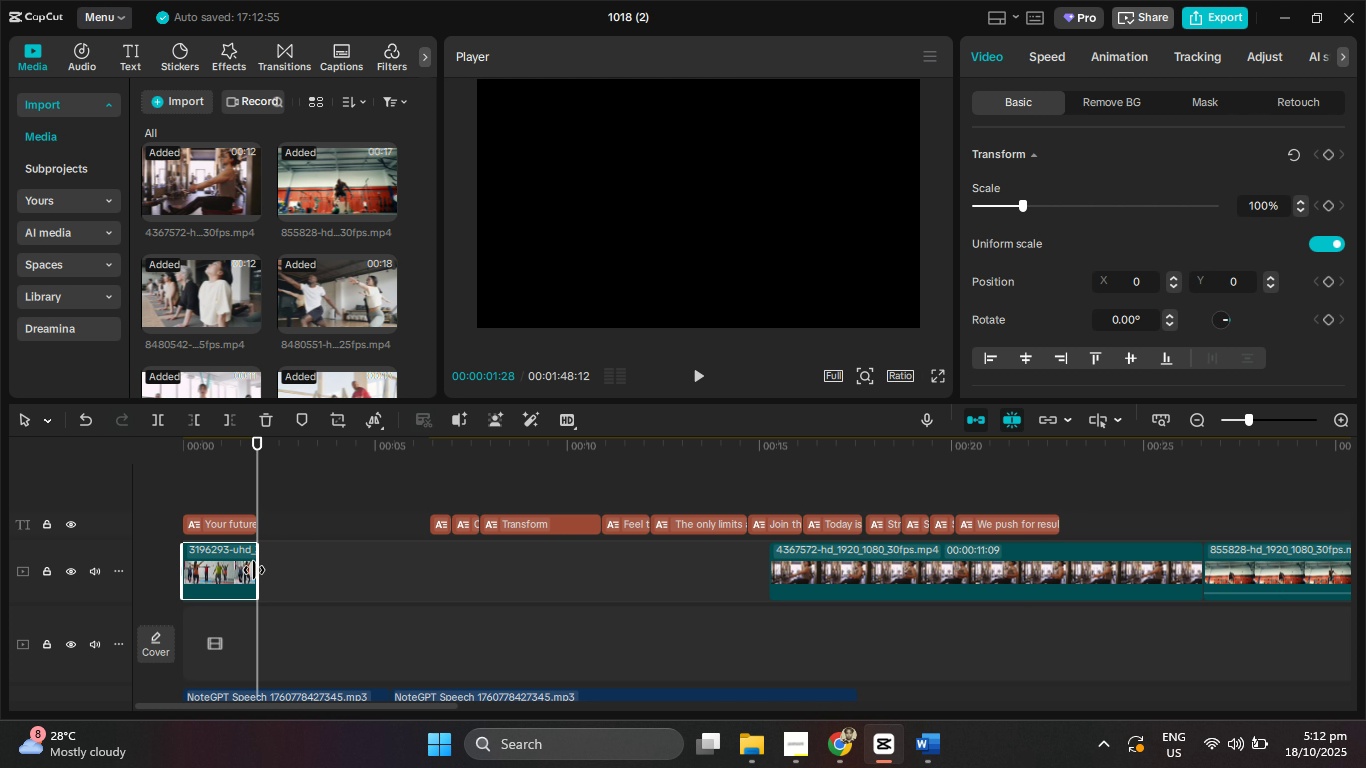 
wait(5.49)
 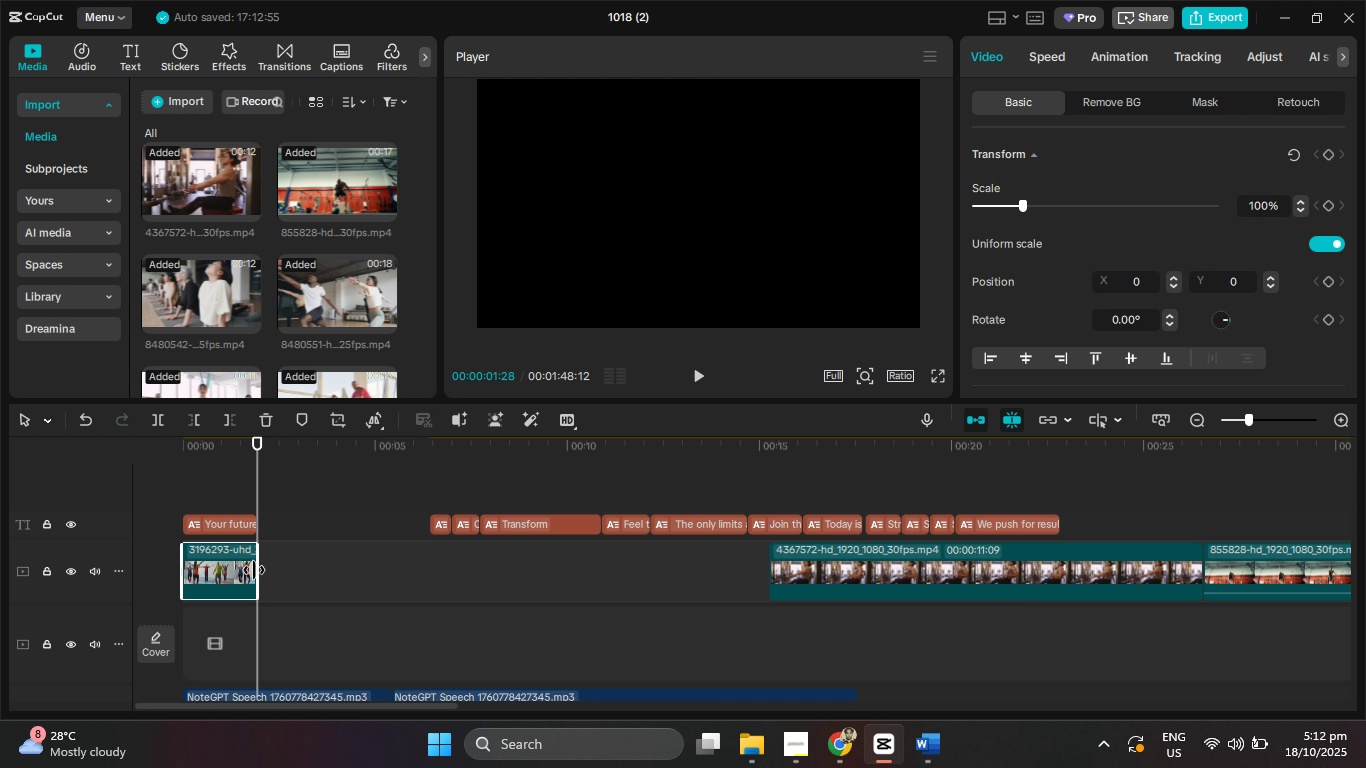 
left_click_drag(start_coordinate=[1087, 523], to_coordinate=[182, 488])
 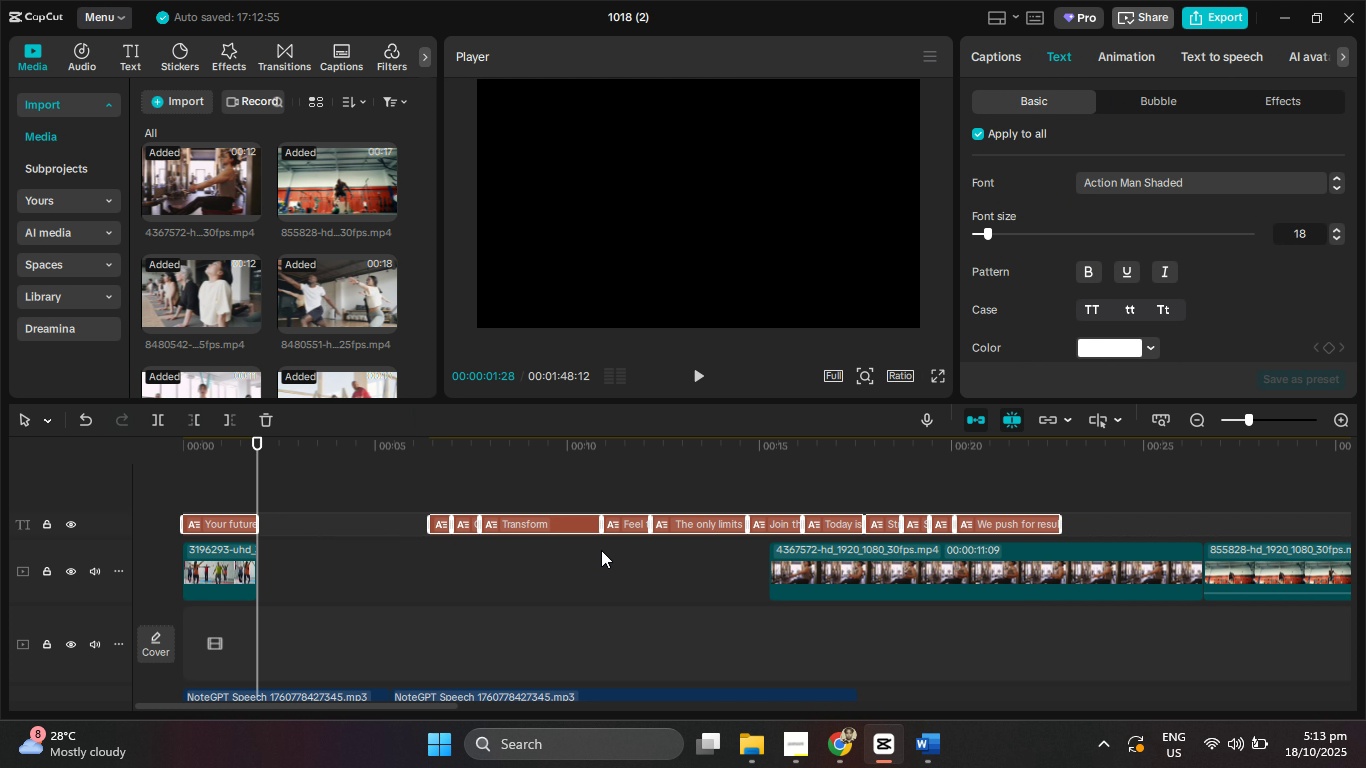 
key(Delete)
 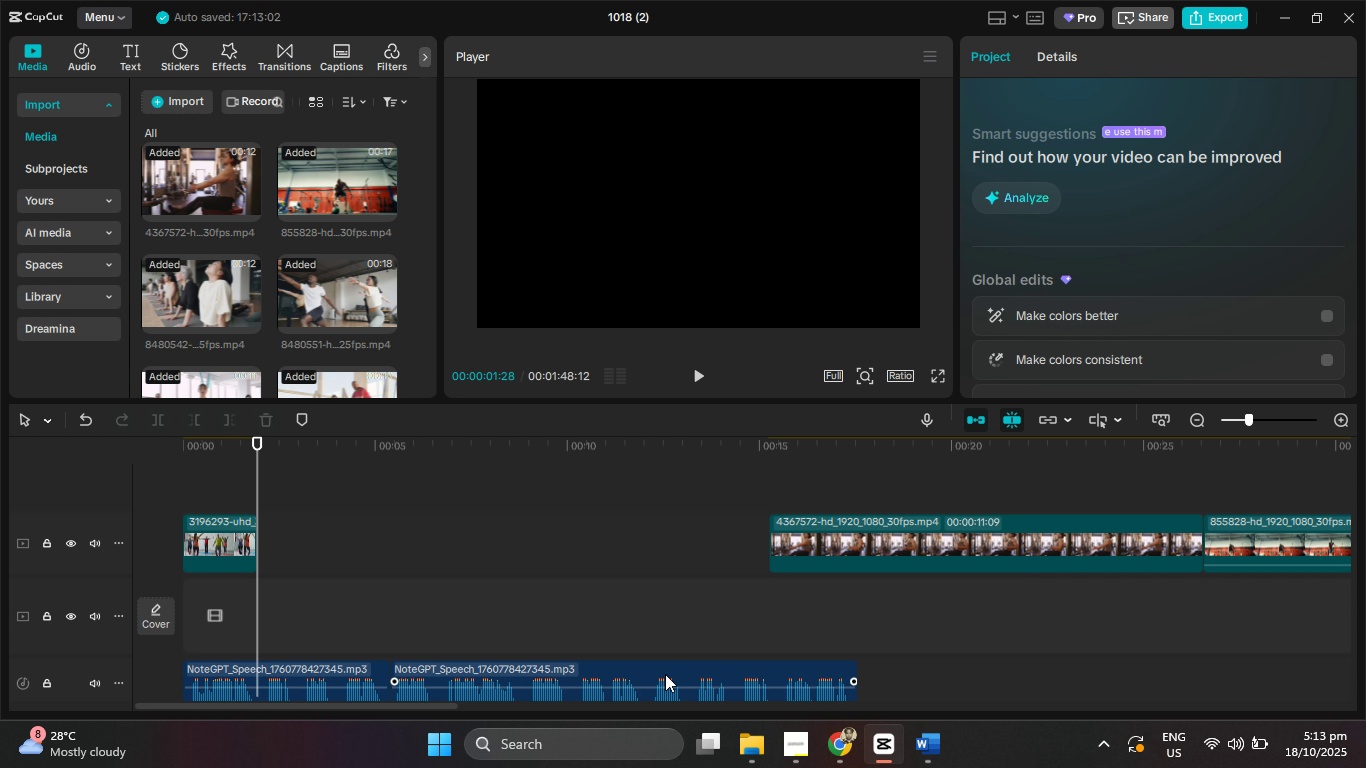 
left_click([665, 674])
 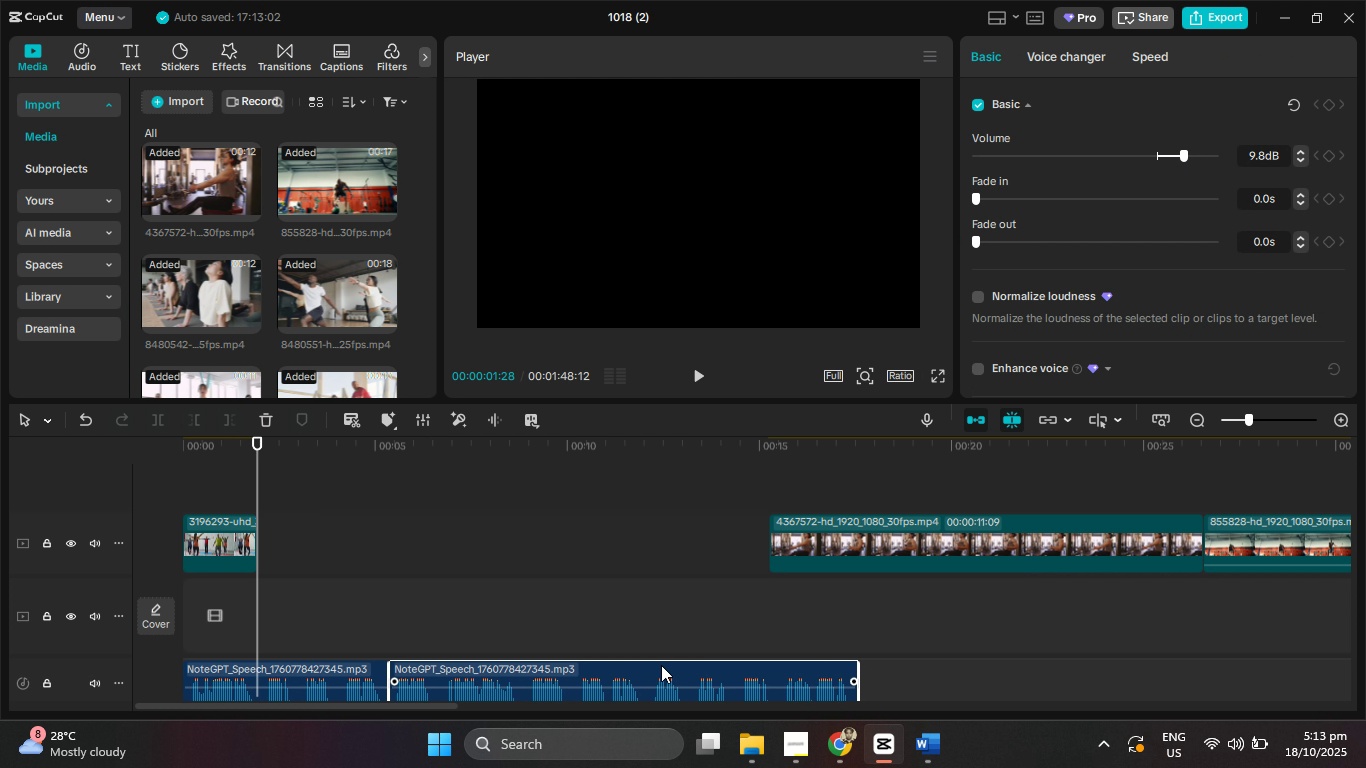 
key(Delete)
 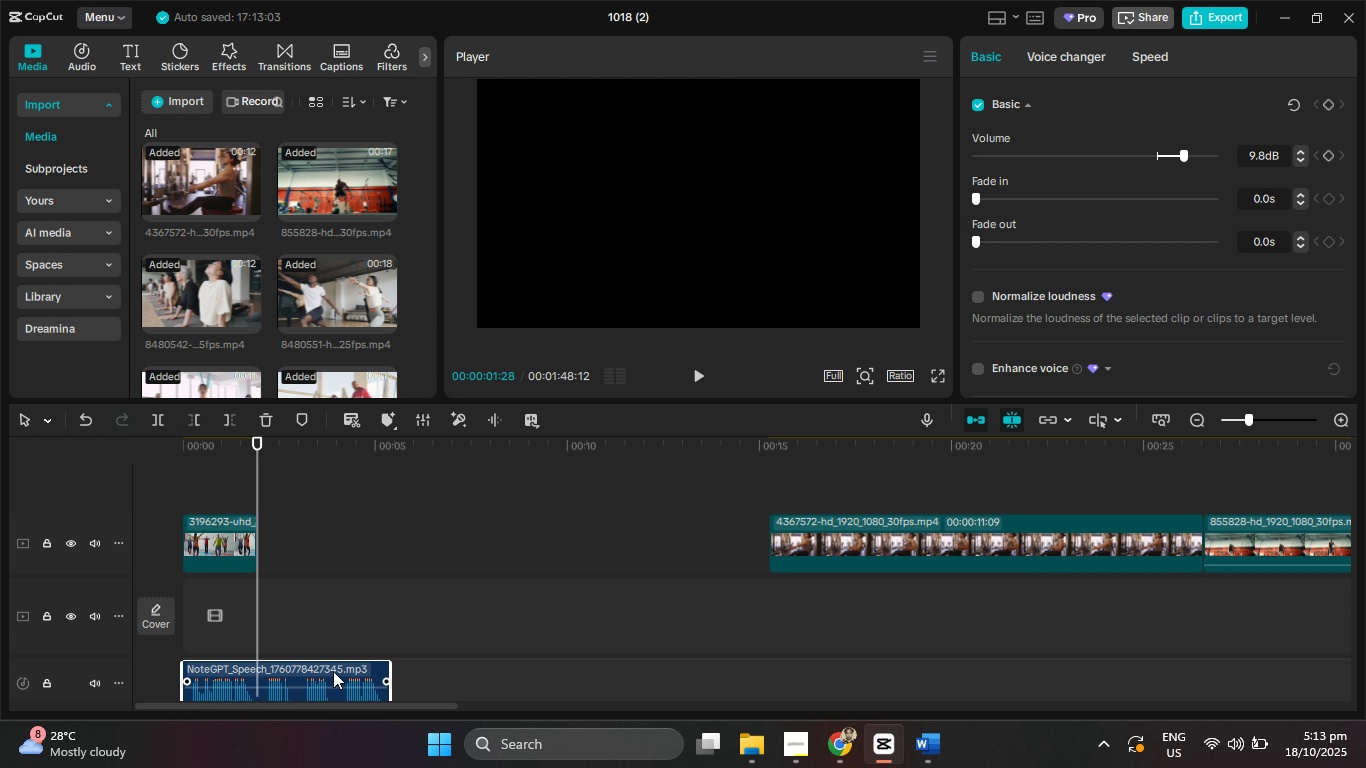 
key(Delete)
 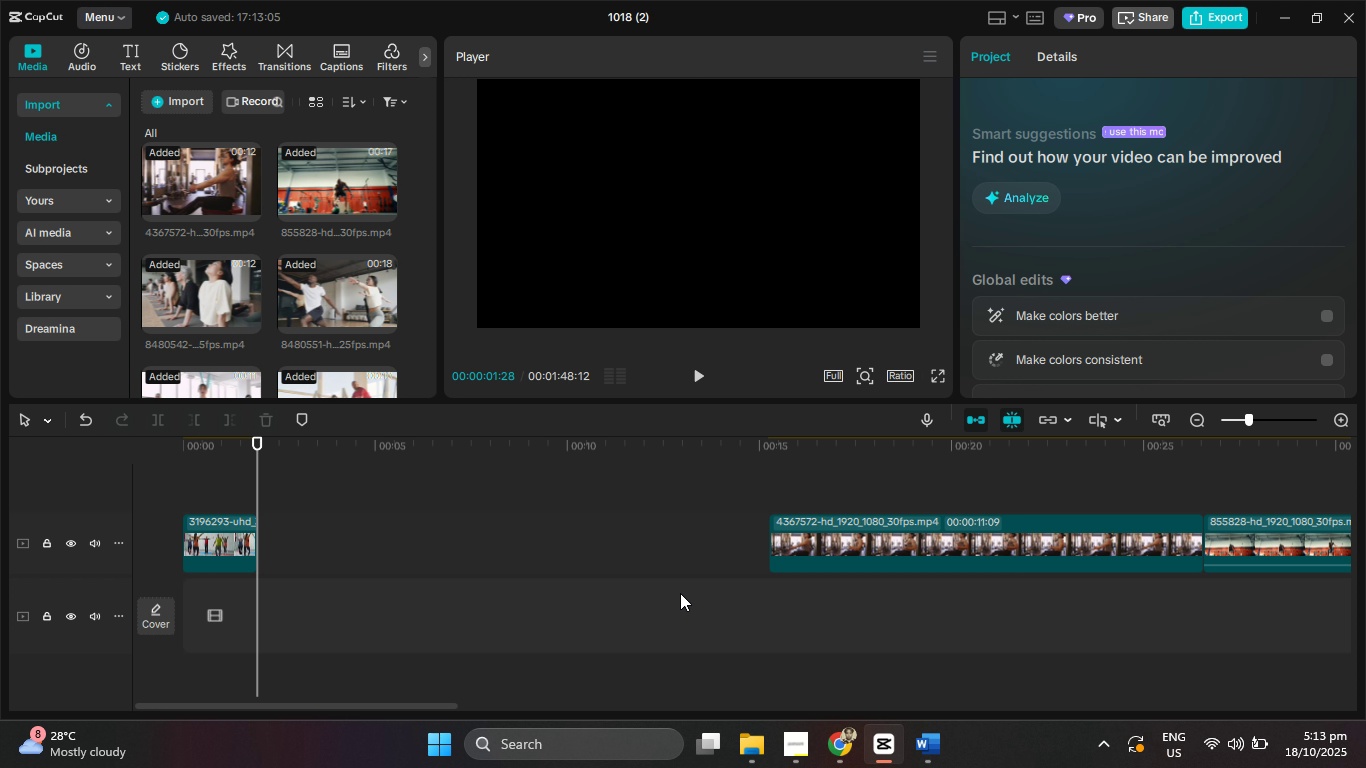 
hold_key(key=ControlLeft, duration=1.05)
scroll: coordinate [672, 584], scroll_direction: down, amount: 8.0
 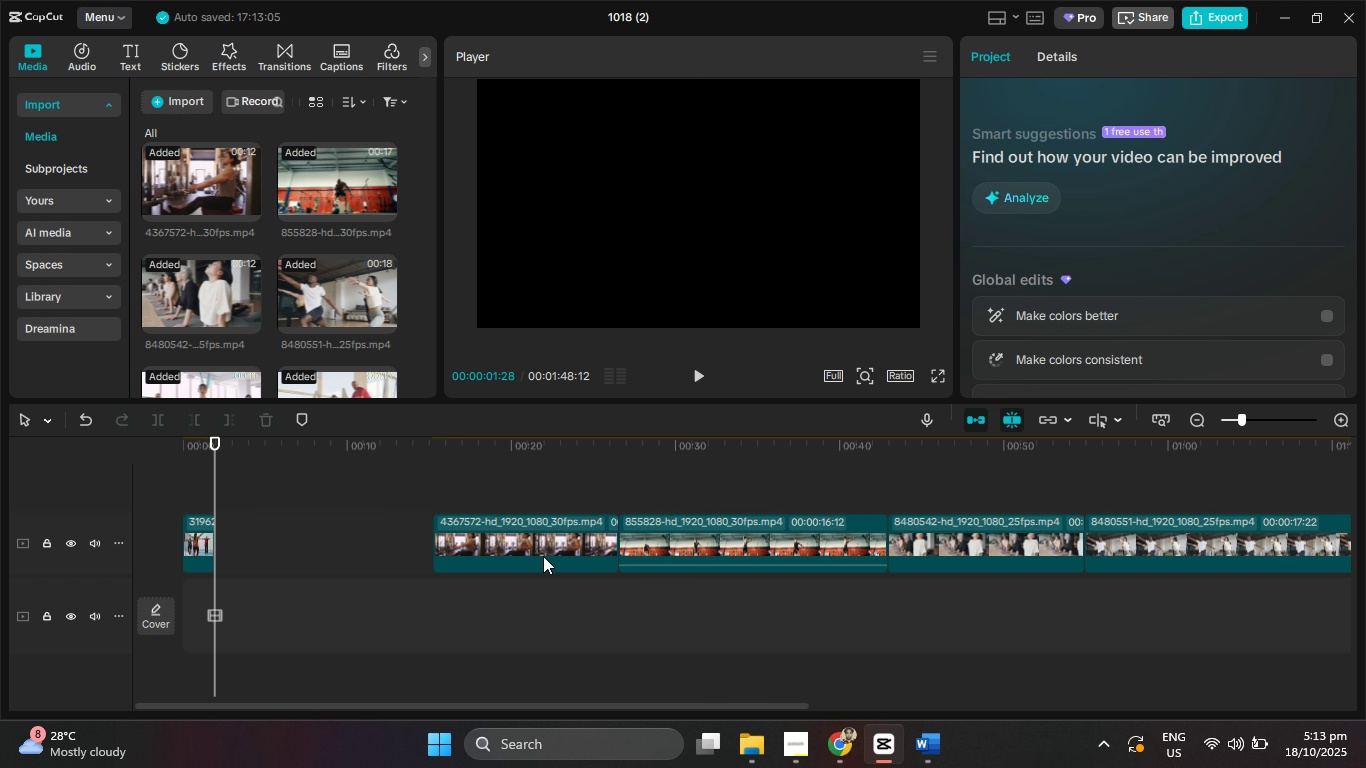 
hold_key(key=ControlLeft, duration=0.75)
scroll: coordinate [543, 556], scroll_direction: down, amount: 4.0
 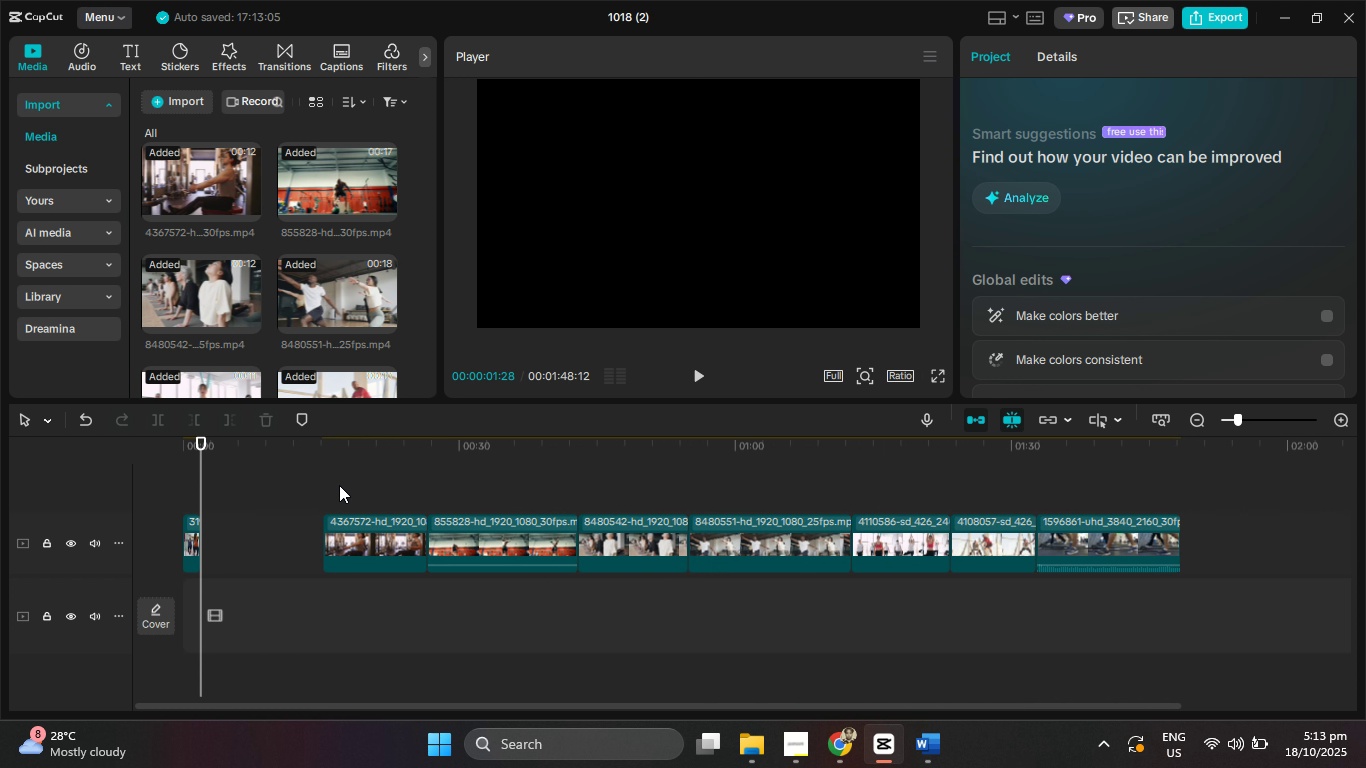 
left_click_drag(start_coordinate=[339, 484], to_coordinate=[1156, 534])
 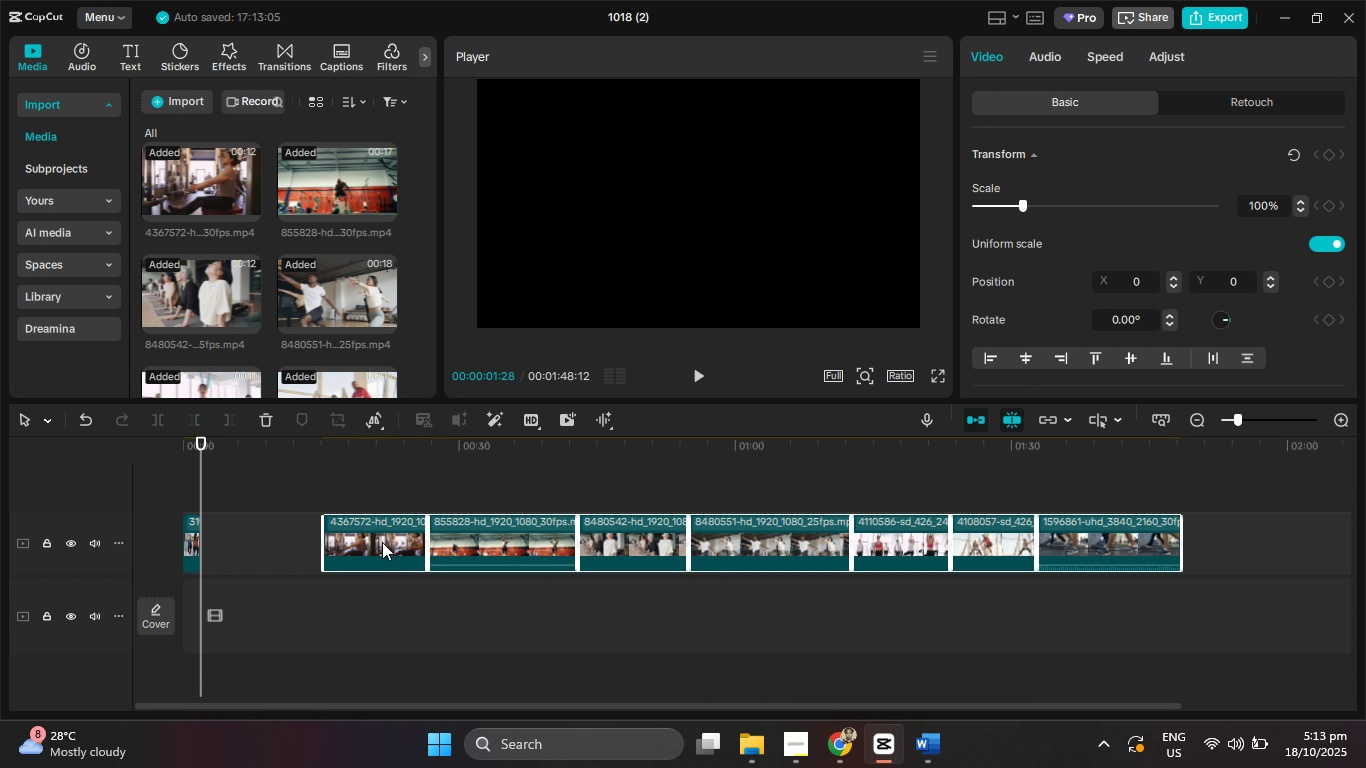 
left_click_drag(start_coordinate=[366, 542], to_coordinate=[242, 546])
 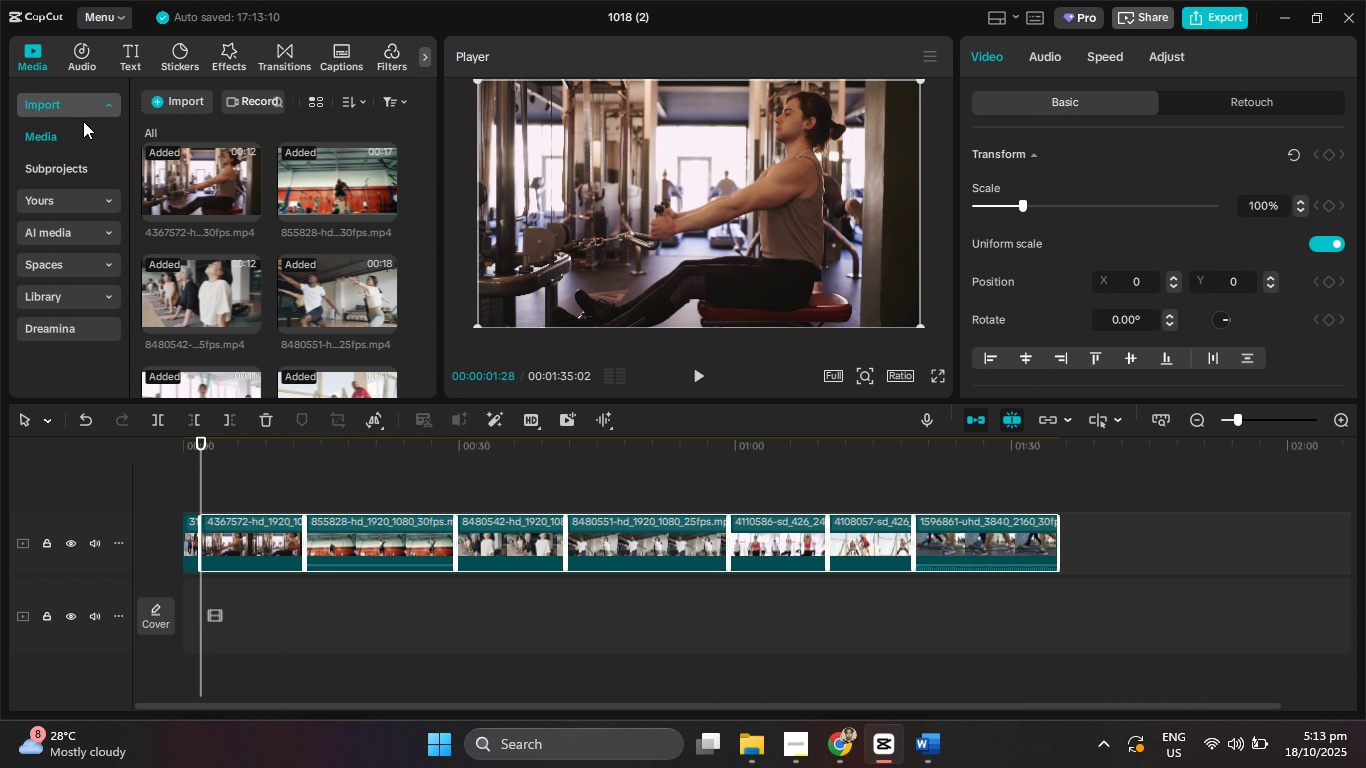 
left_click([92, 64])
 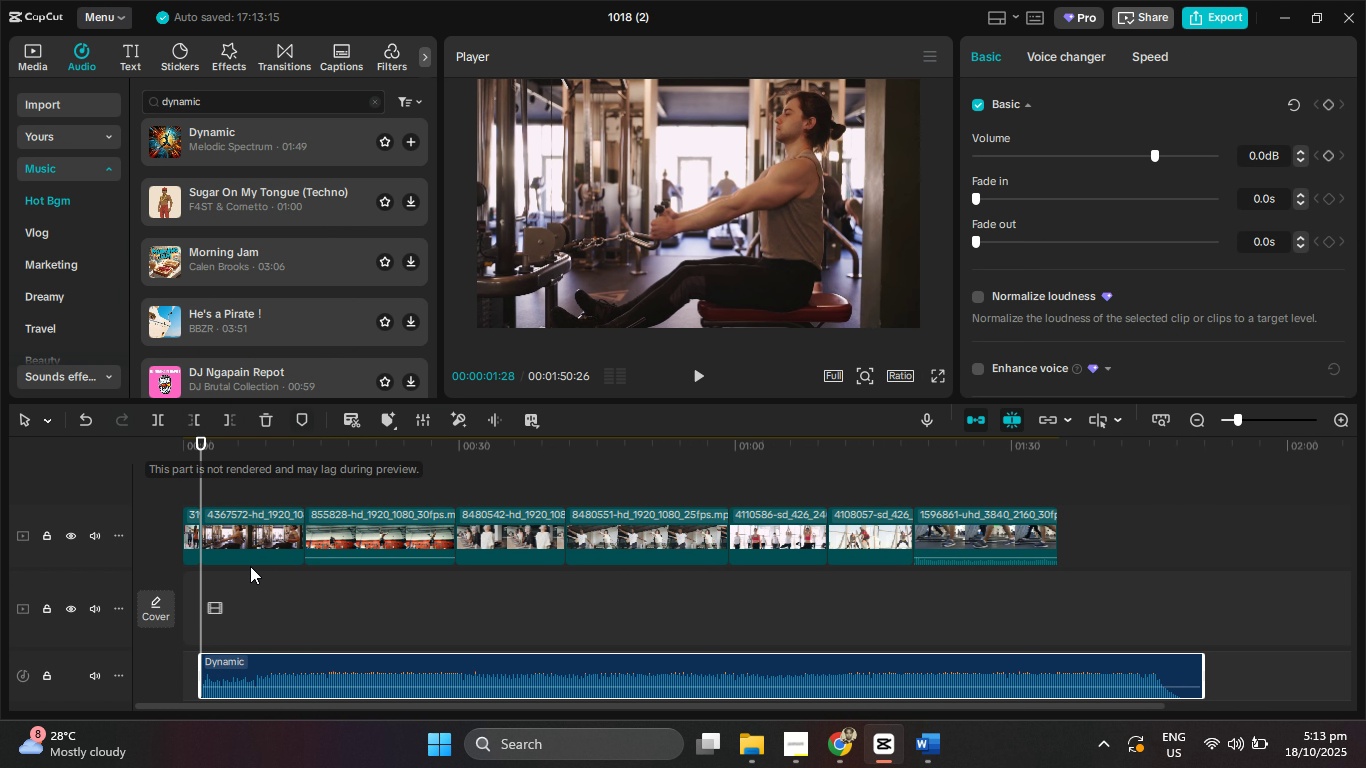 
left_click_drag(start_coordinate=[226, 659], to_coordinate=[201, 661])
 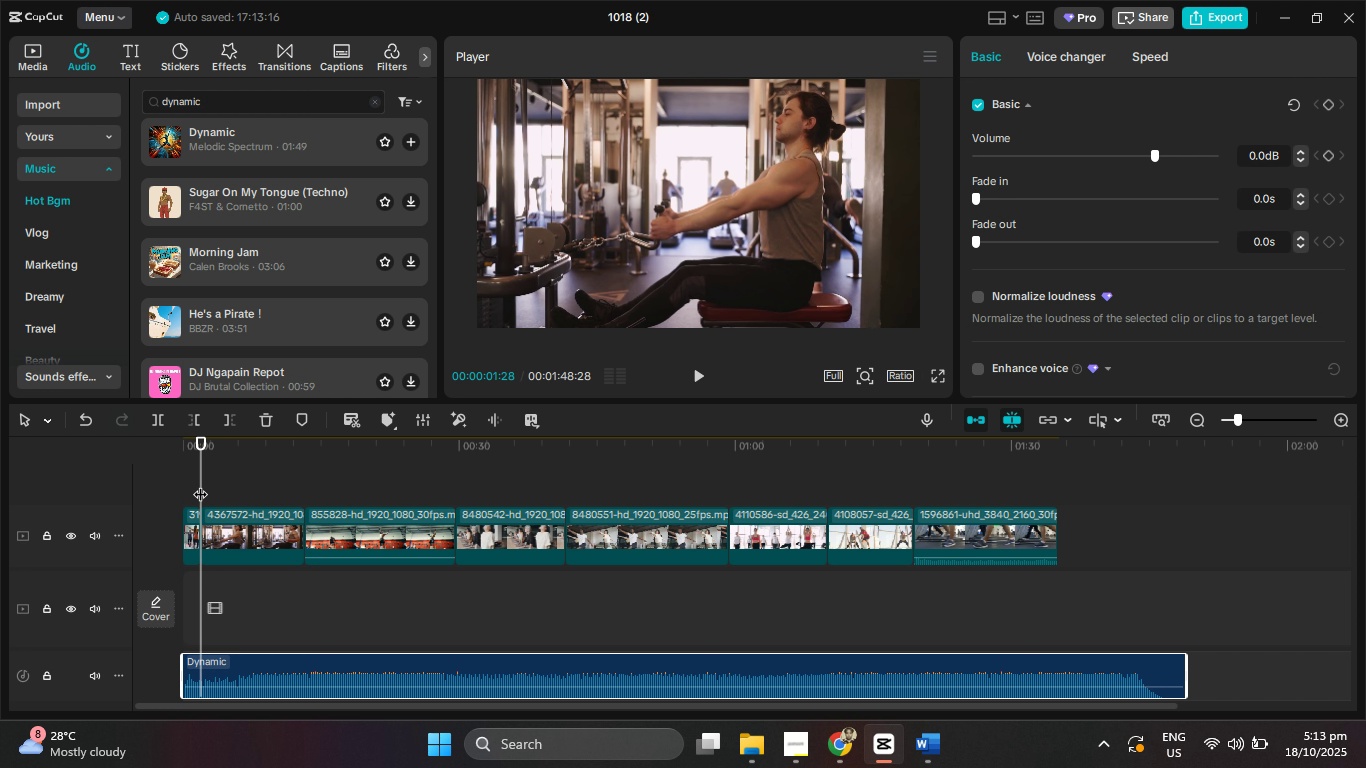 
left_click_drag(start_coordinate=[200, 484], to_coordinate=[171, 480])
 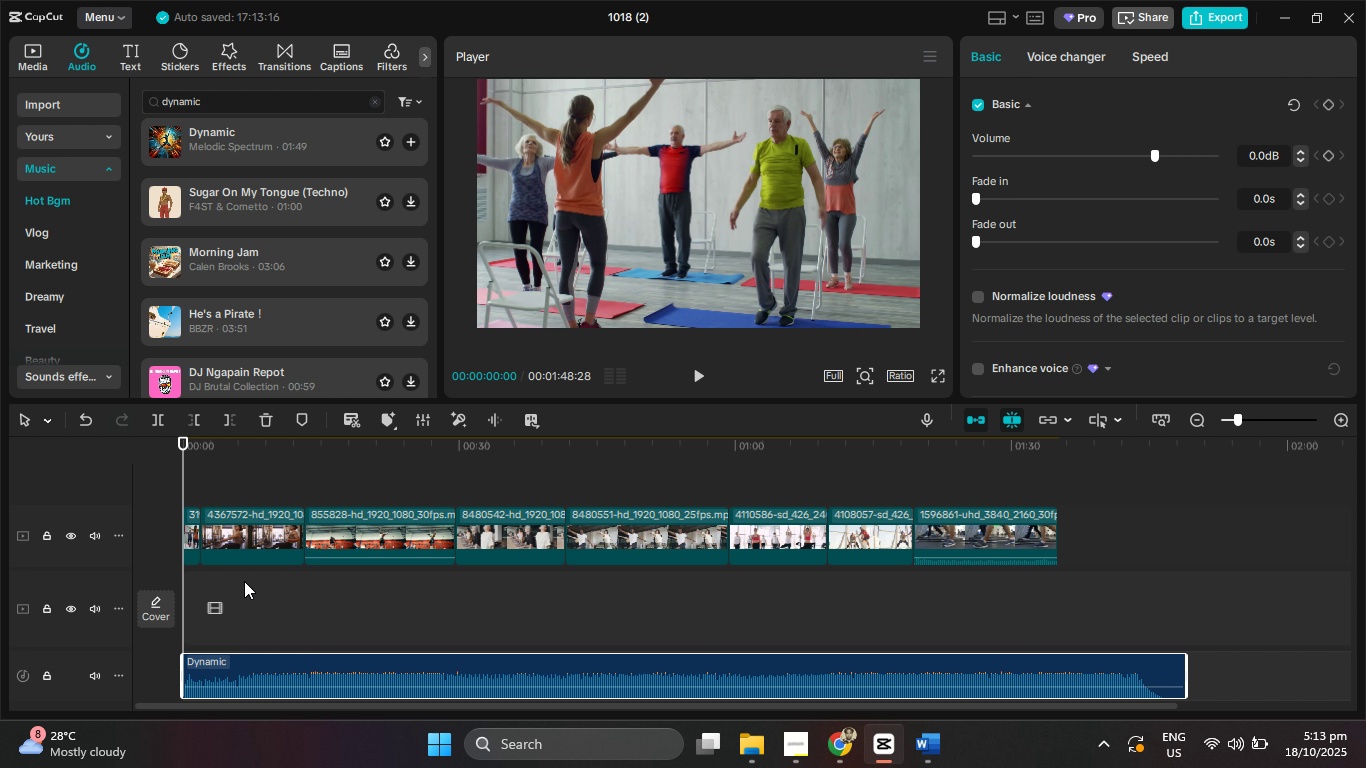 
hold_key(key=ControlLeft, duration=0.81)
scroll: coordinate [274, 585], scroll_direction: up, amount: 11.0
 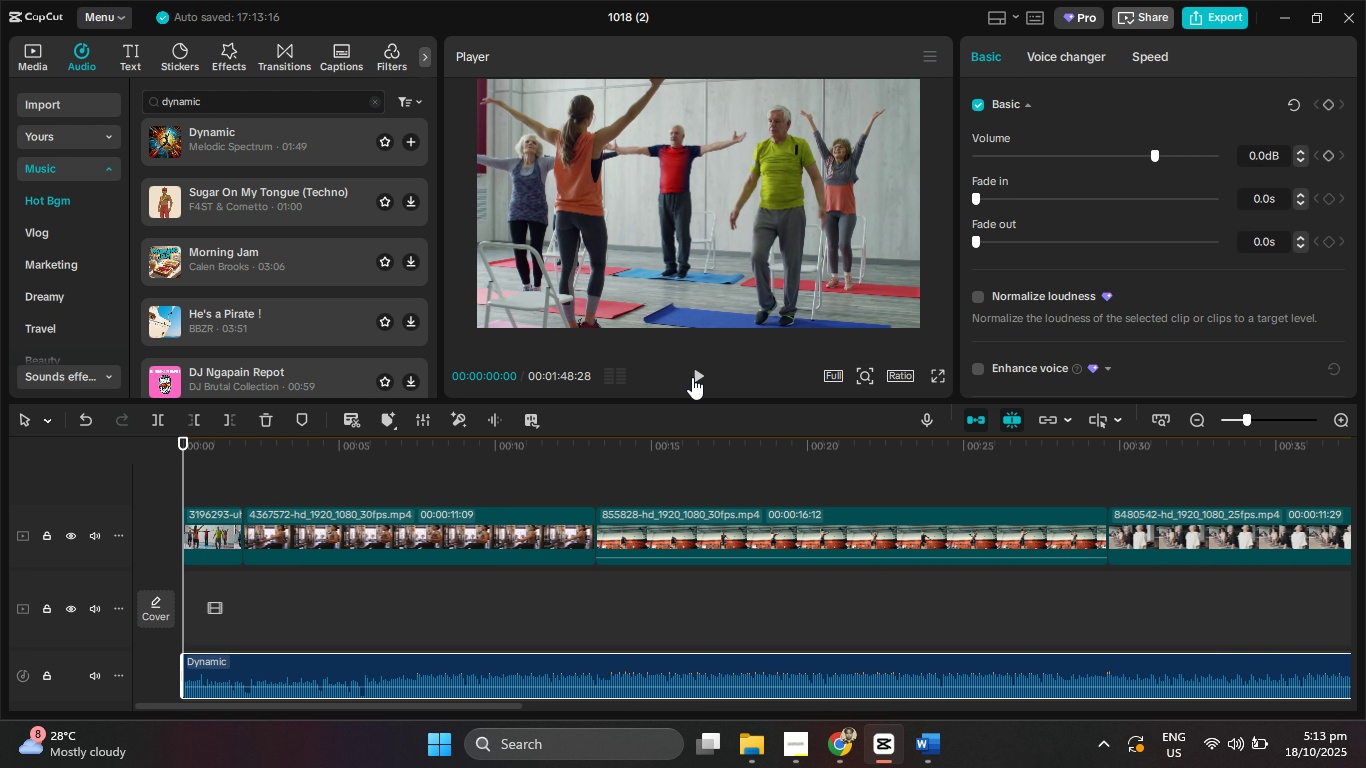 
left_click([694, 377])
 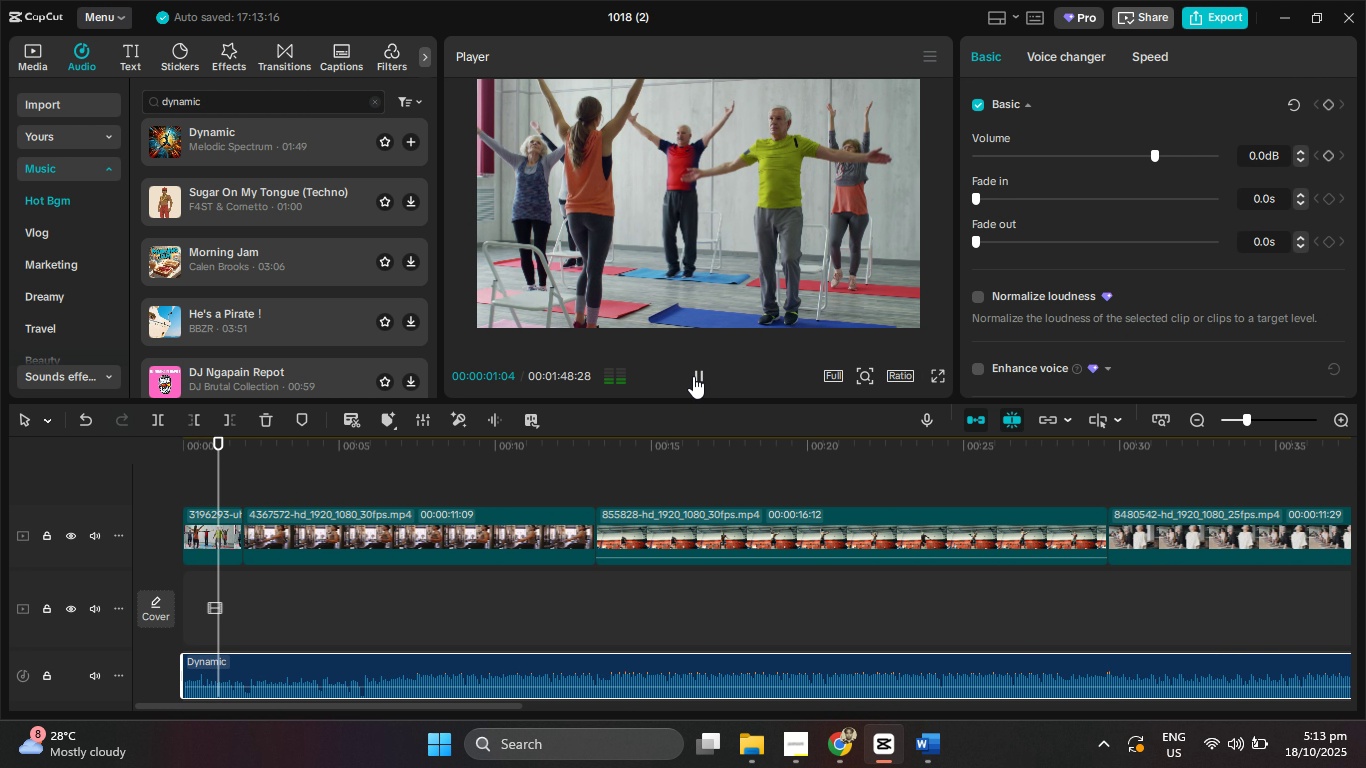 
left_click([693, 376])
 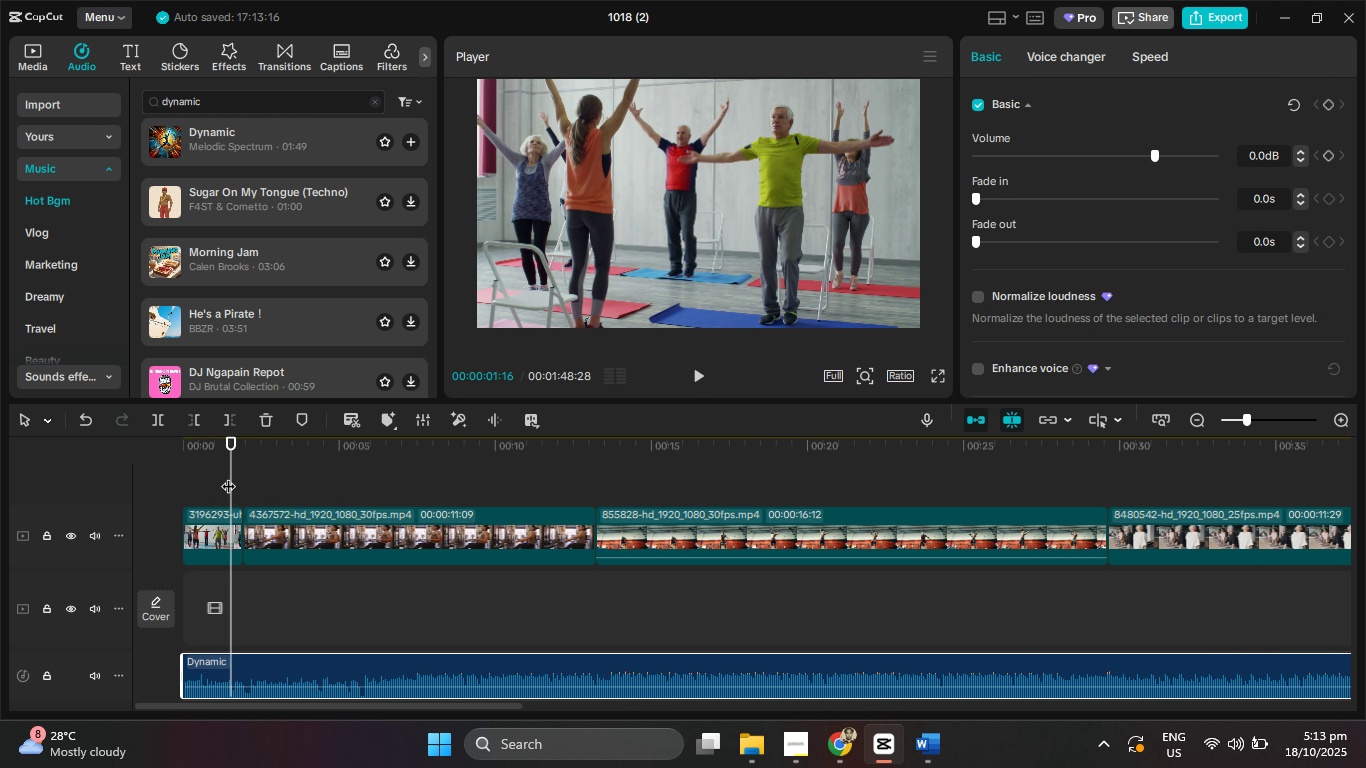 
left_click_drag(start_coordinate=[231, 476], to_coordinate=[204, 478])
 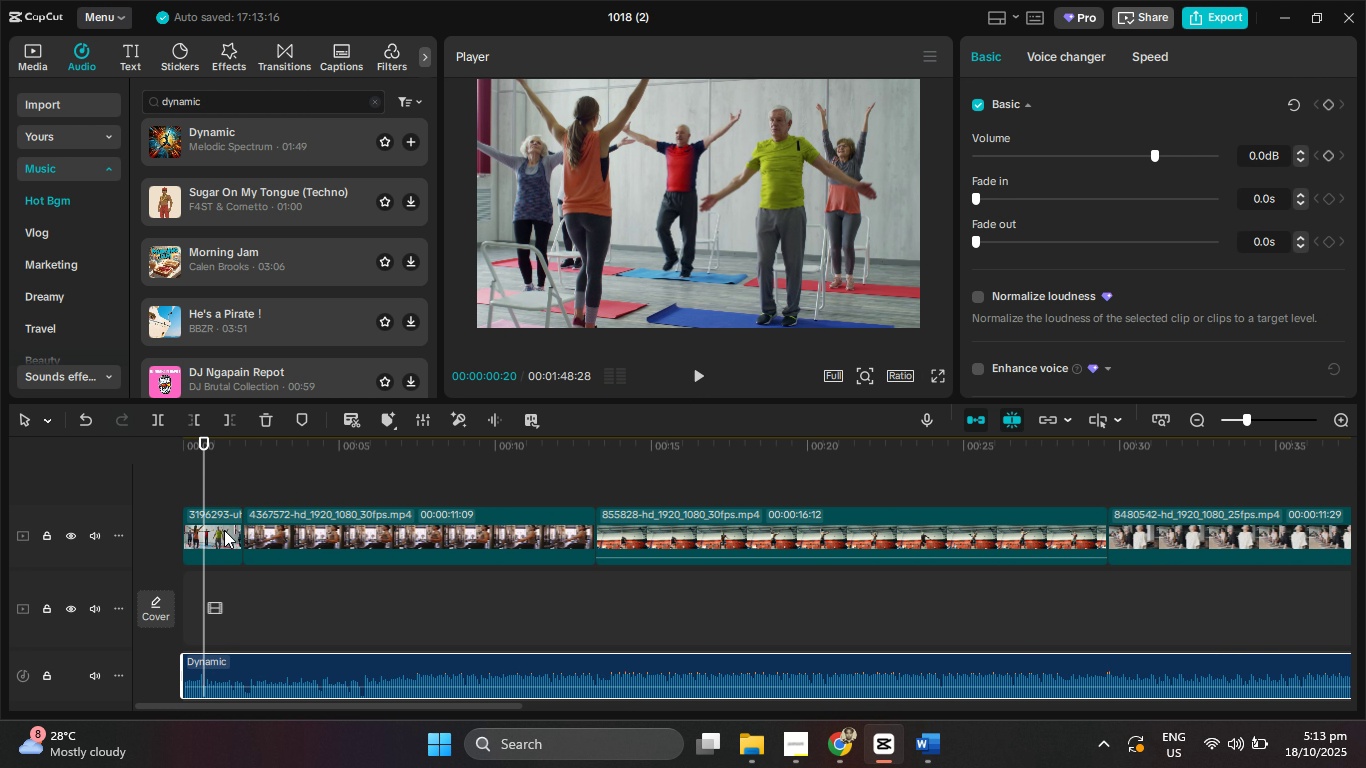 
left_click([224, 530])
 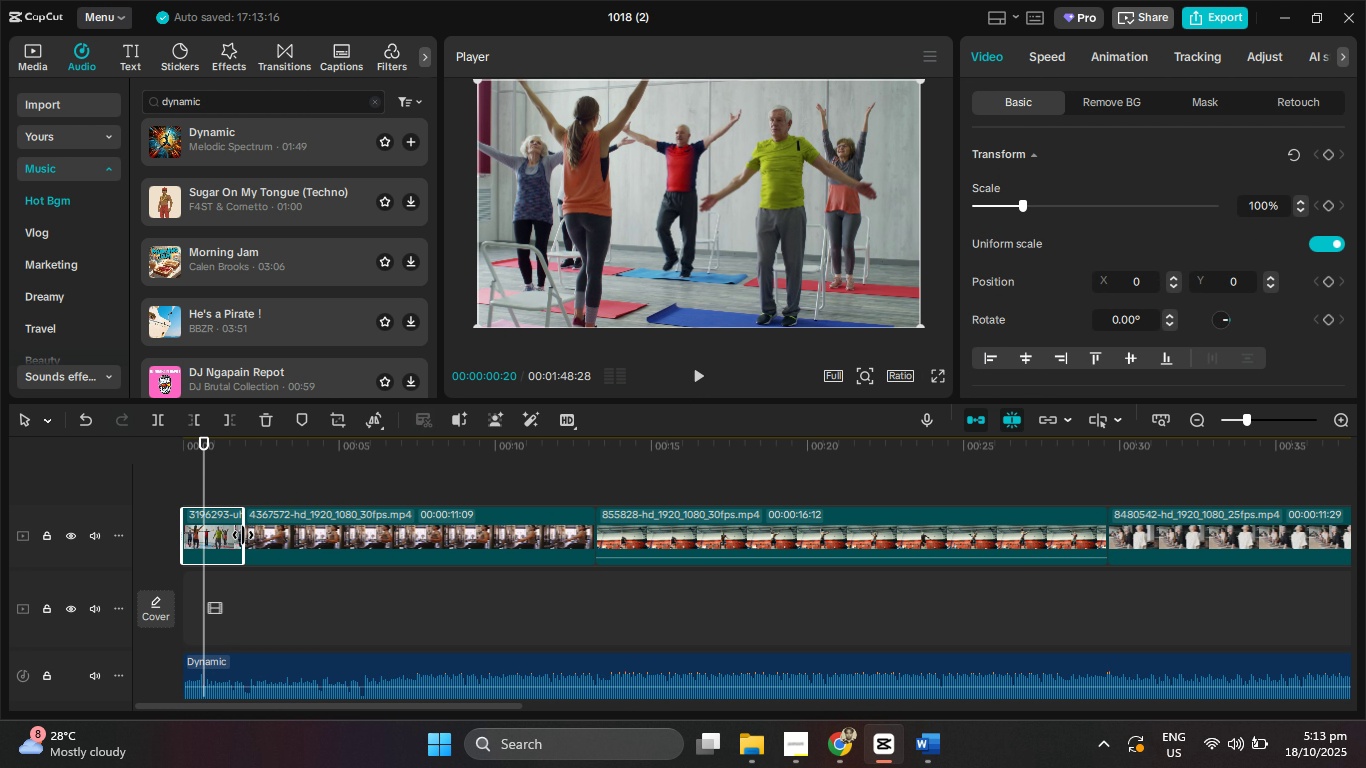 
left_click_drag(start_coordinate=[243, 535], to_coordinate=[201, 530])
 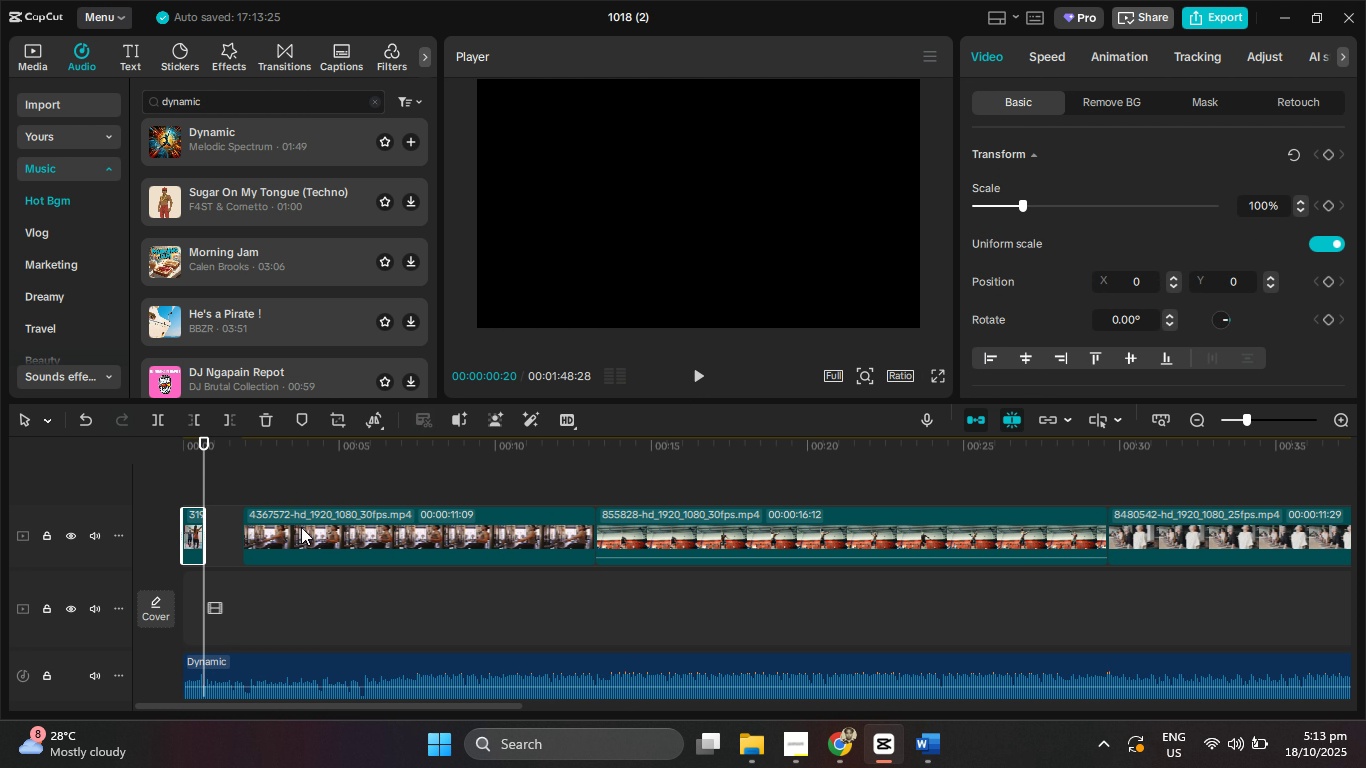 
left_click_drag(start_coordinate=[305, 527], to_coordinate=[270, 528])
 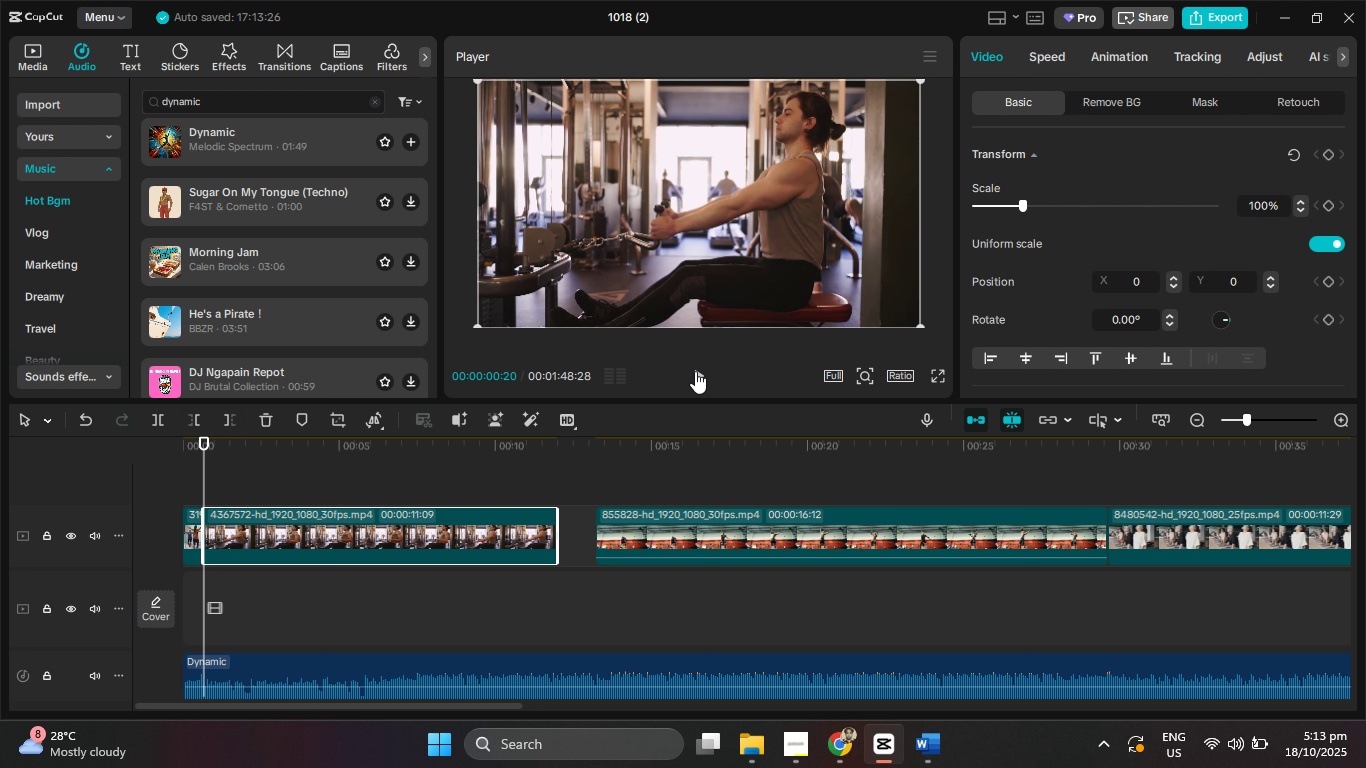 
left_click([696, 371])
 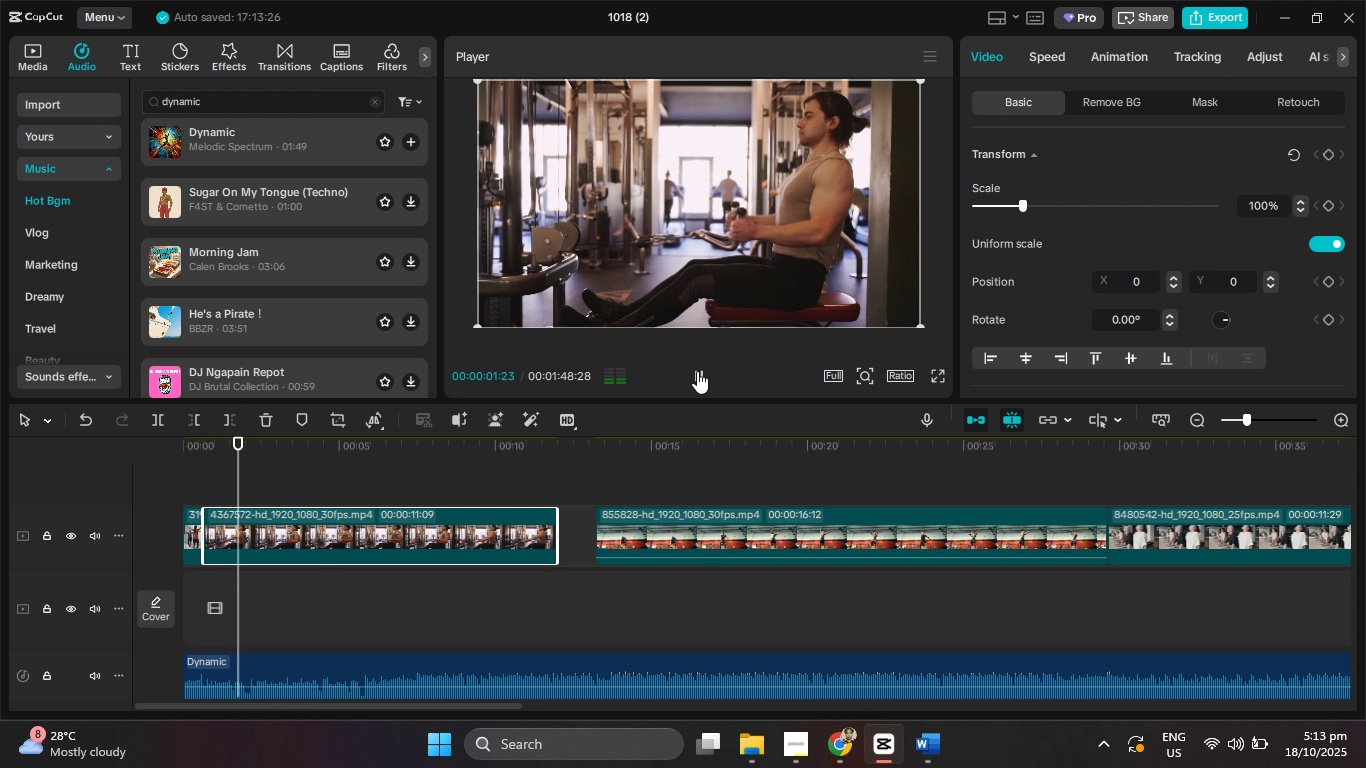 
left_click([697, 371])
 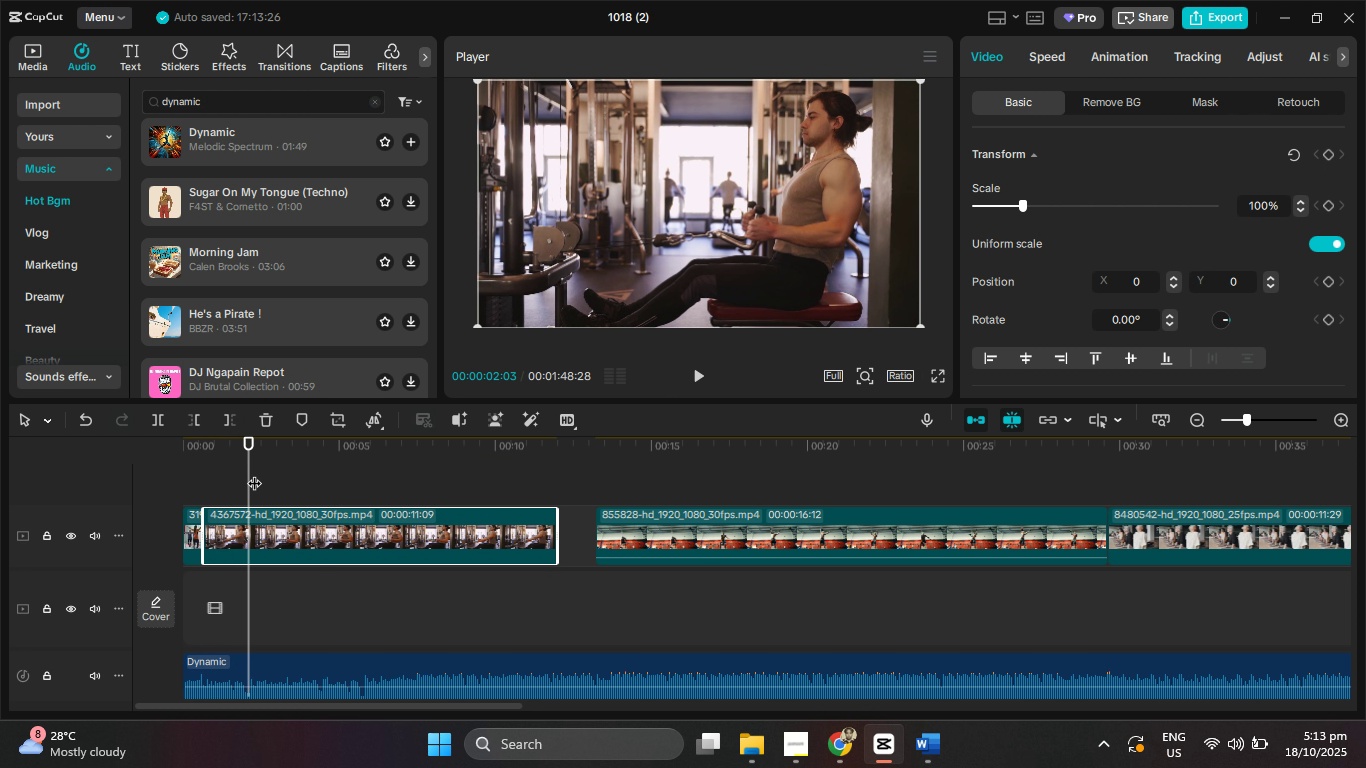 
left_click_drag(start_coordinate=[250, 476], to_coordinate=[237, 477])
 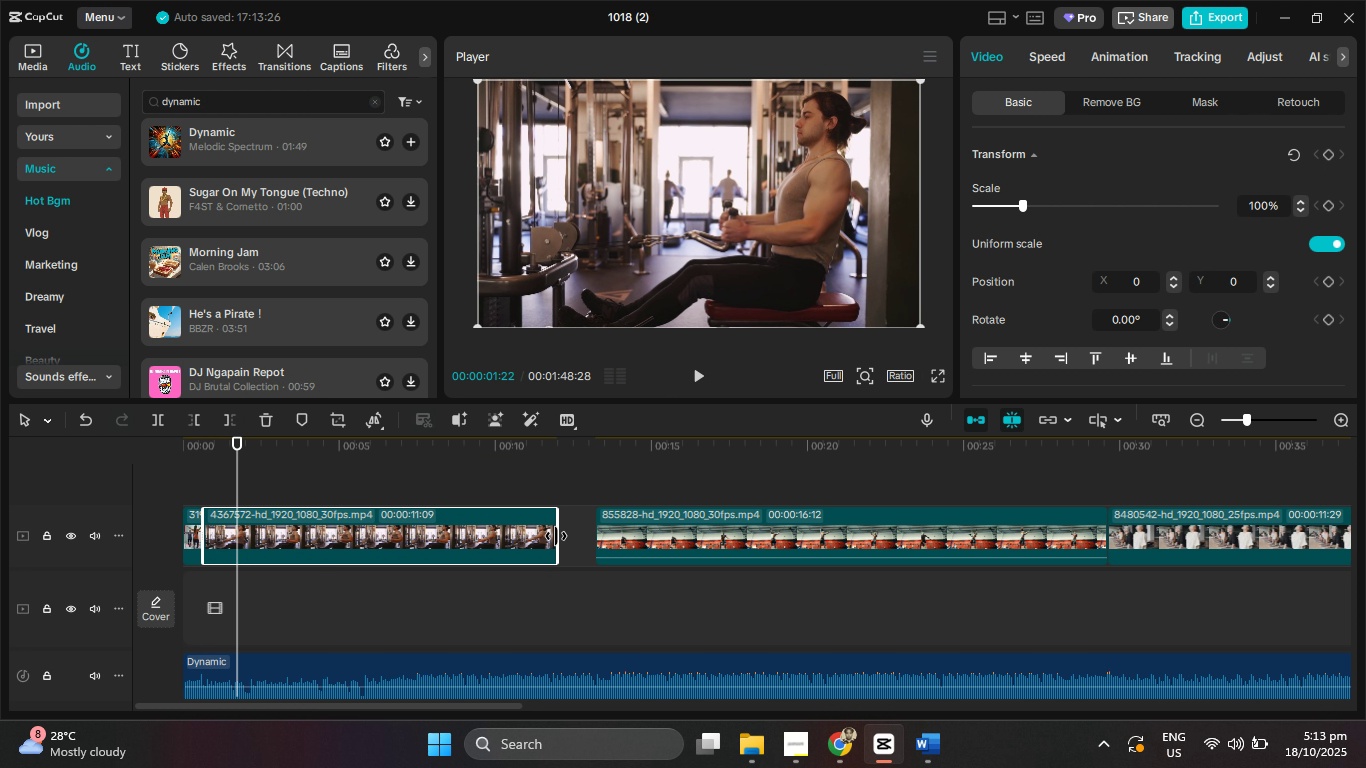 
left_click_drag(start_coordinate=[556, 536], to_coordinate=[230, 538])
 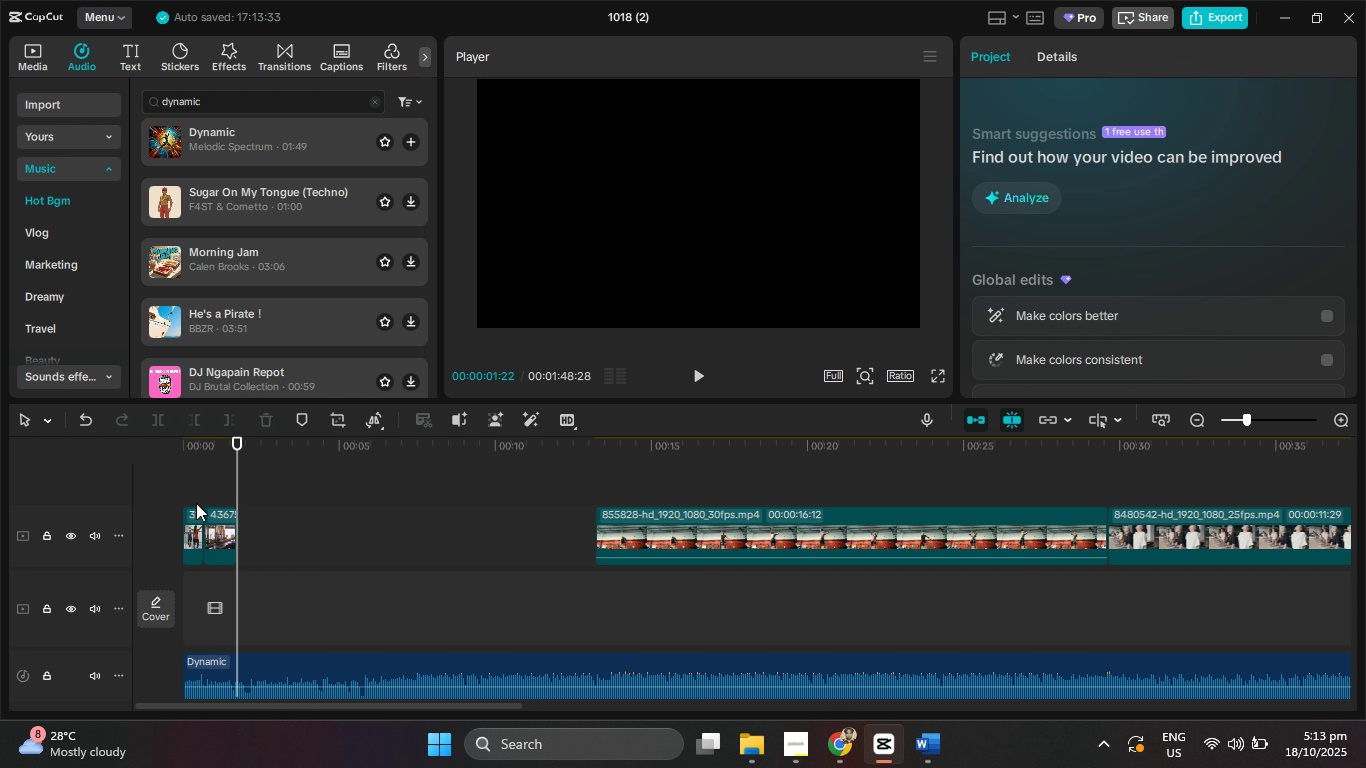 
left_click_drag(start_coordinate=[196, 489], to_coordinate=[967, 553])
 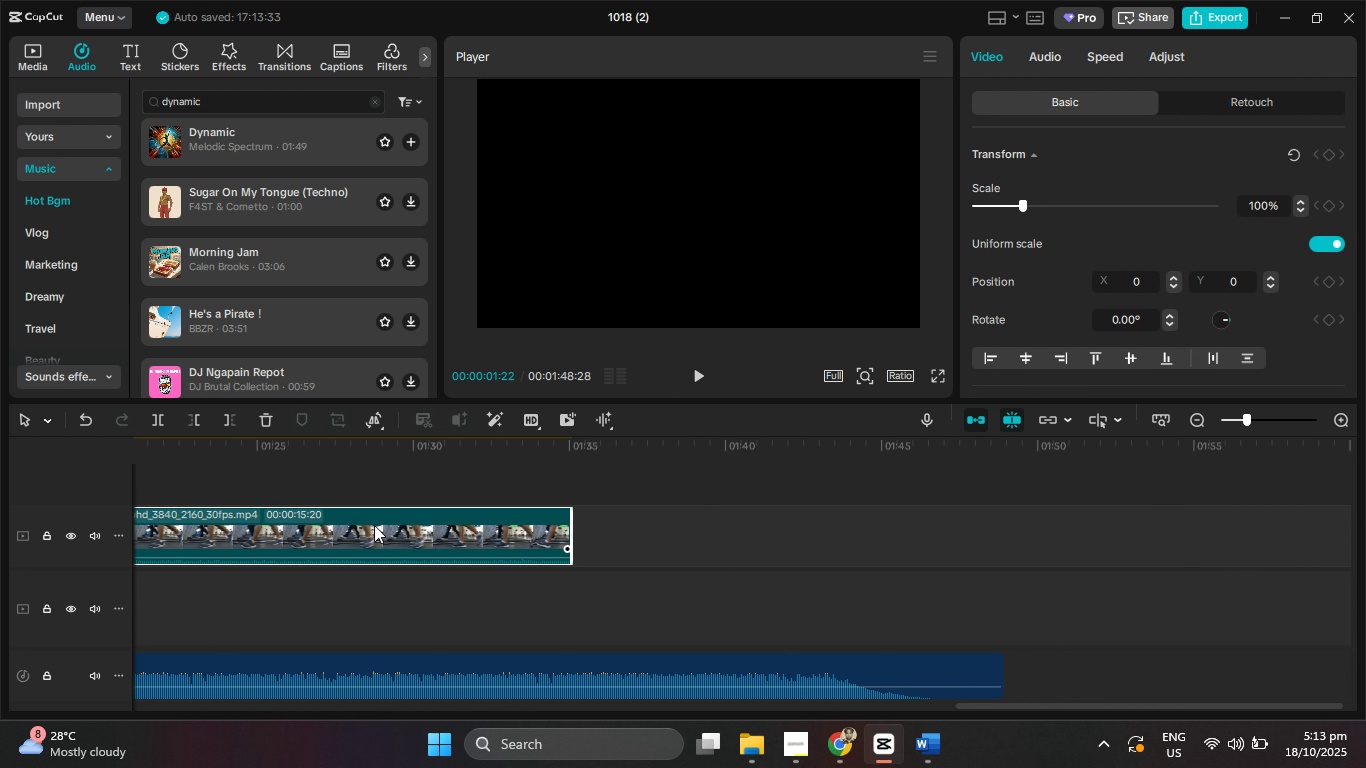 
left_click_drag(start_coordinate=[374, 525], to_coordinate=[371, 591])
 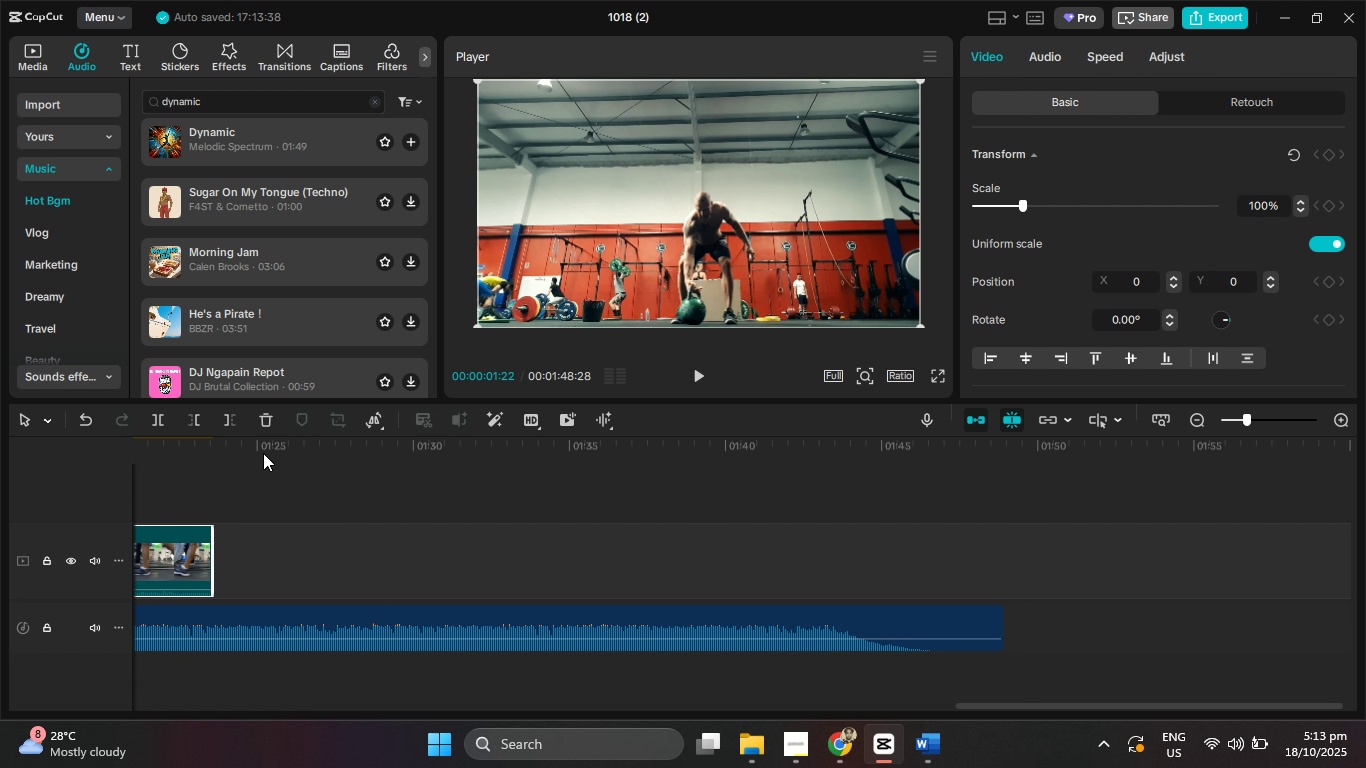 
left_click_drag(start_coordinate=[258, 448], to_coordinate=[0, 445])
 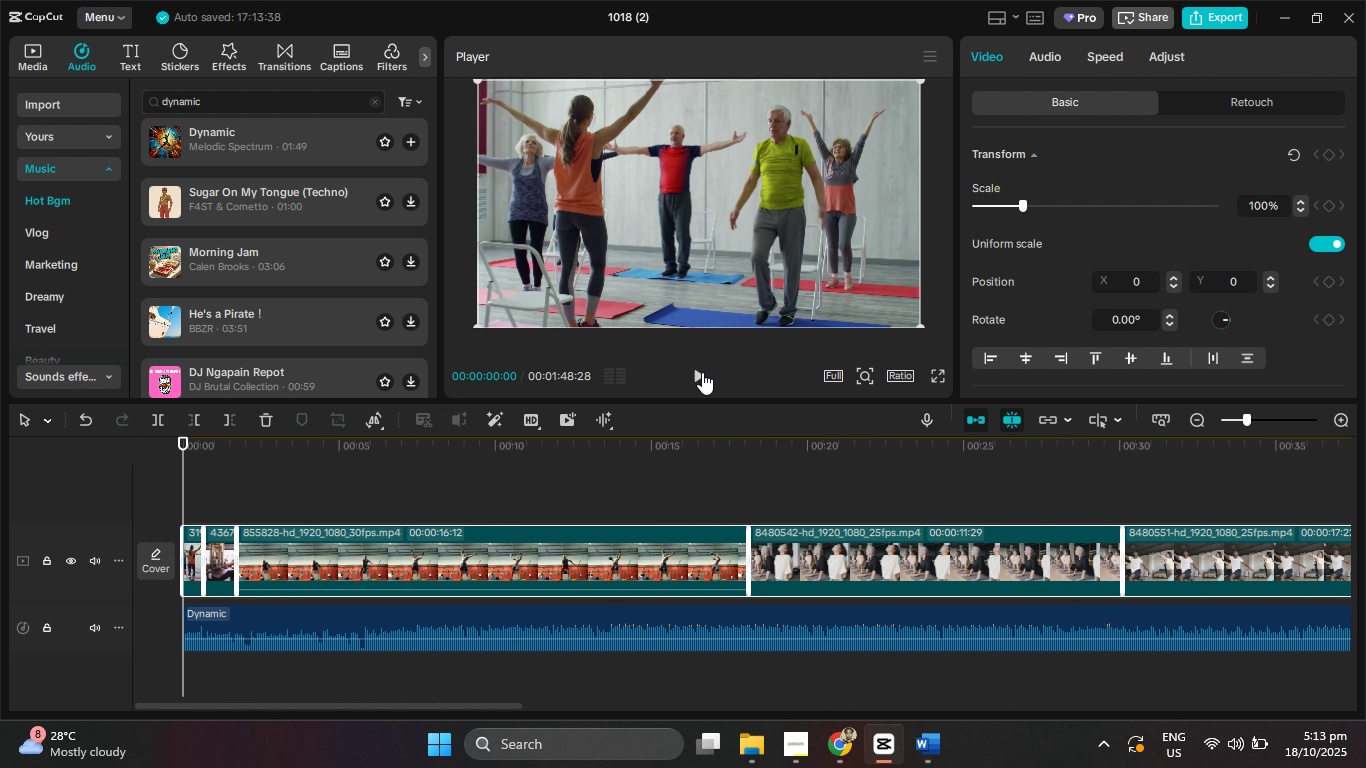 
left_click([702, 372])
 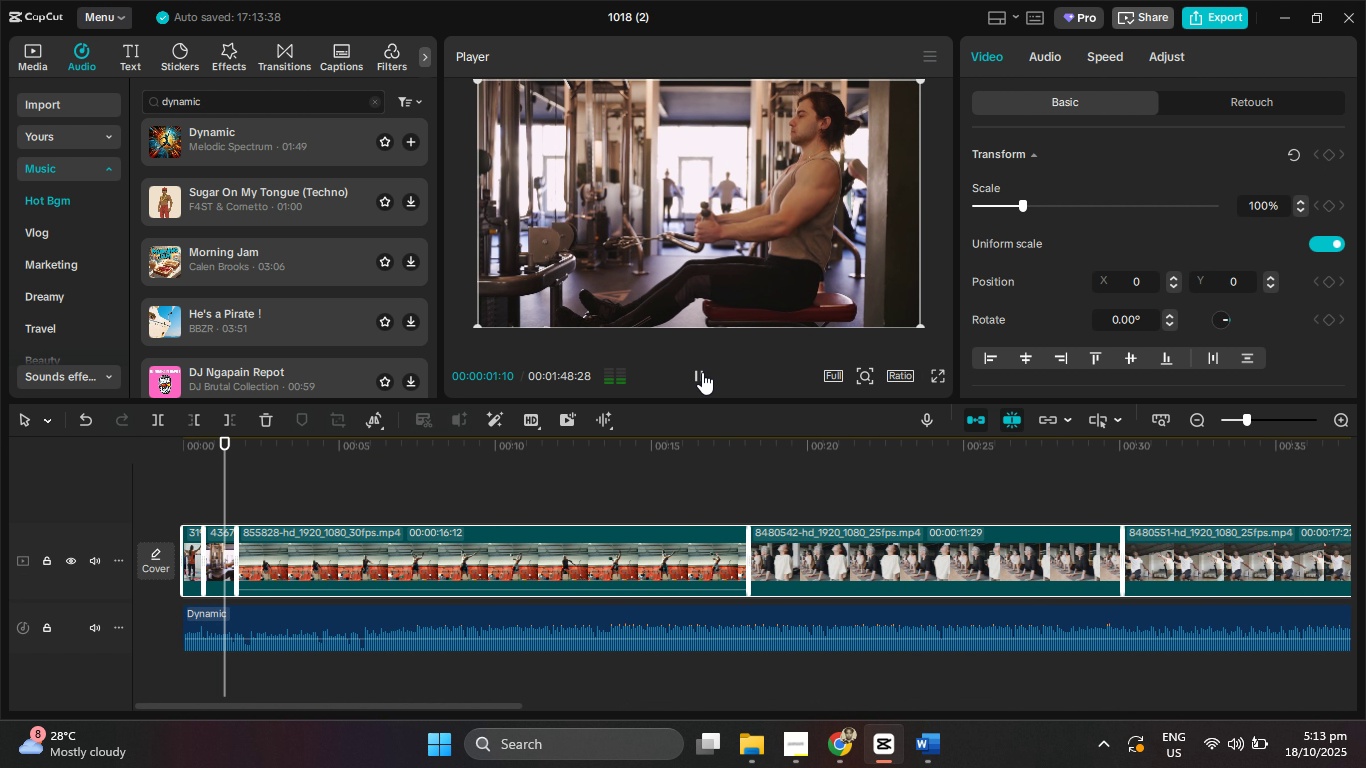 
left_click([702, 372])
 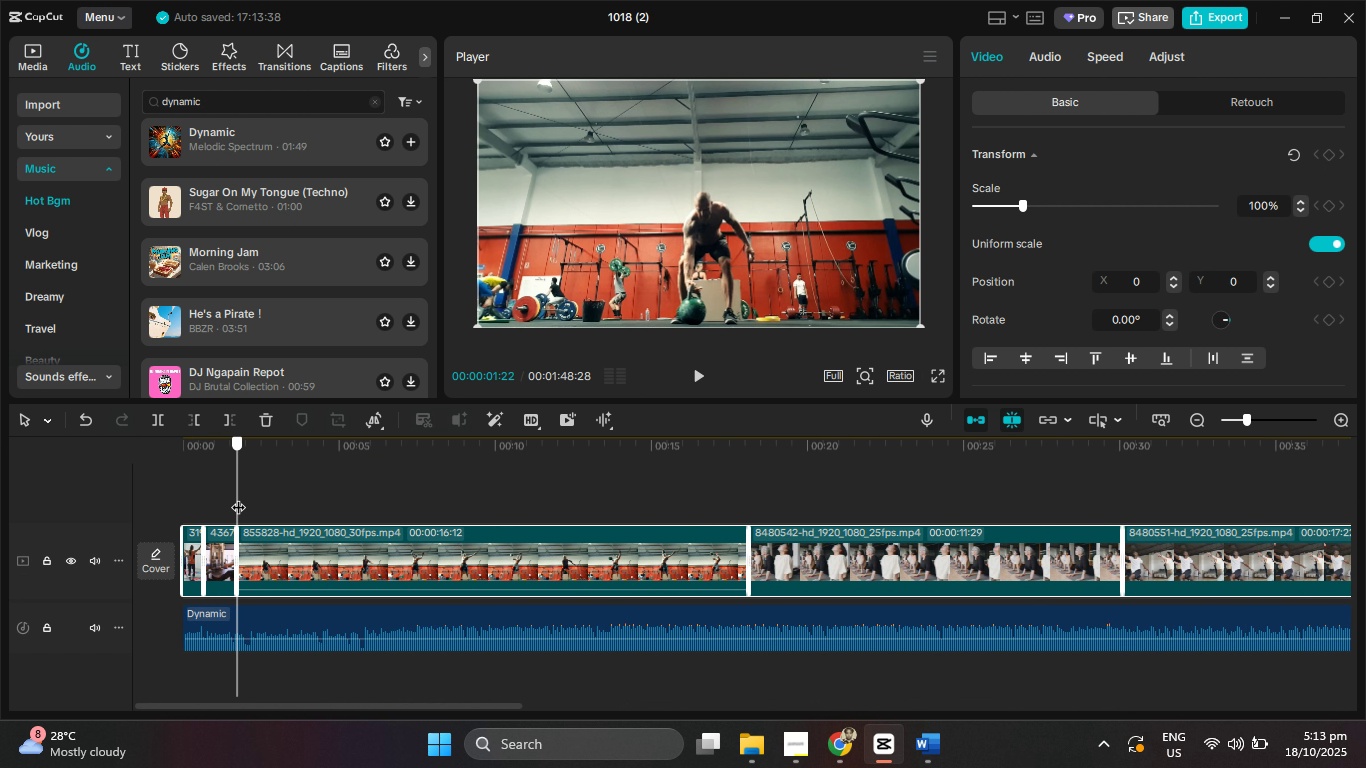 
left_click([238, 497])
 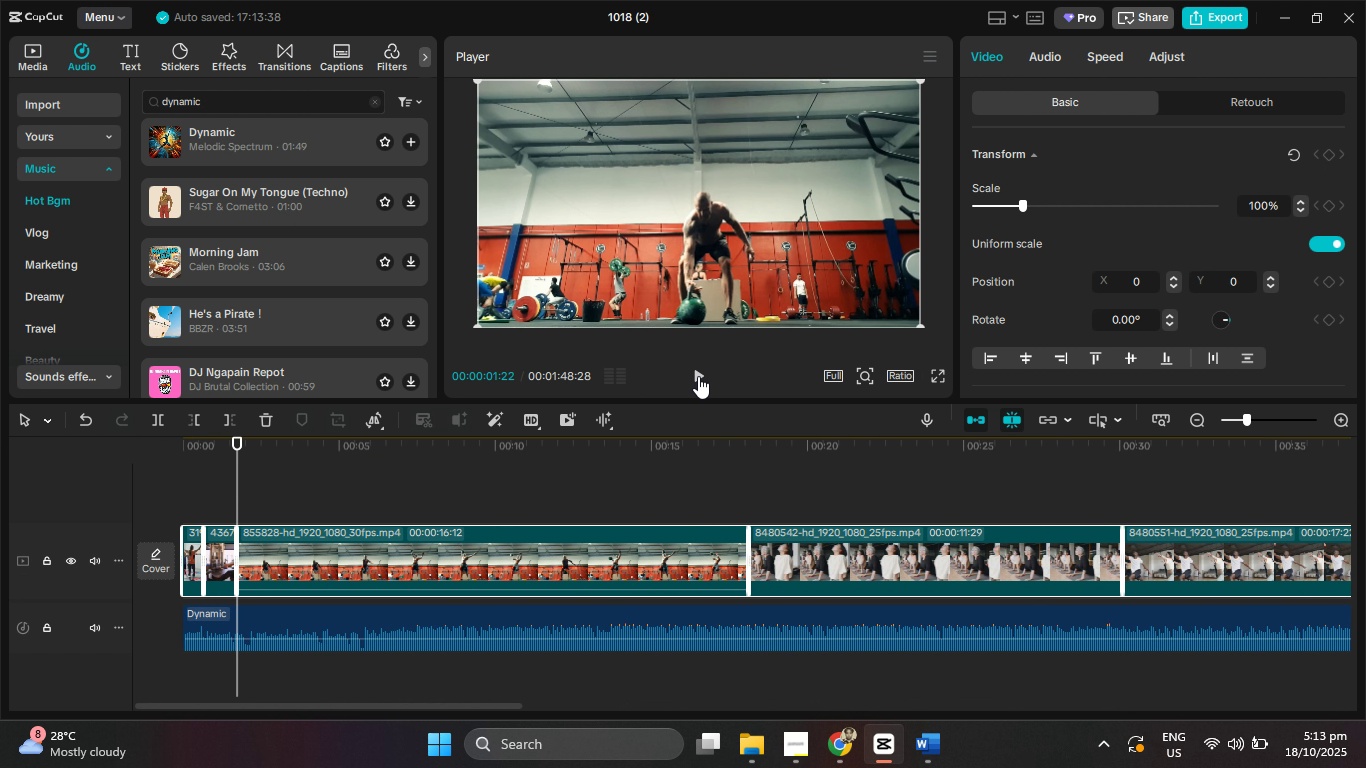 
left_click([698, 376])
 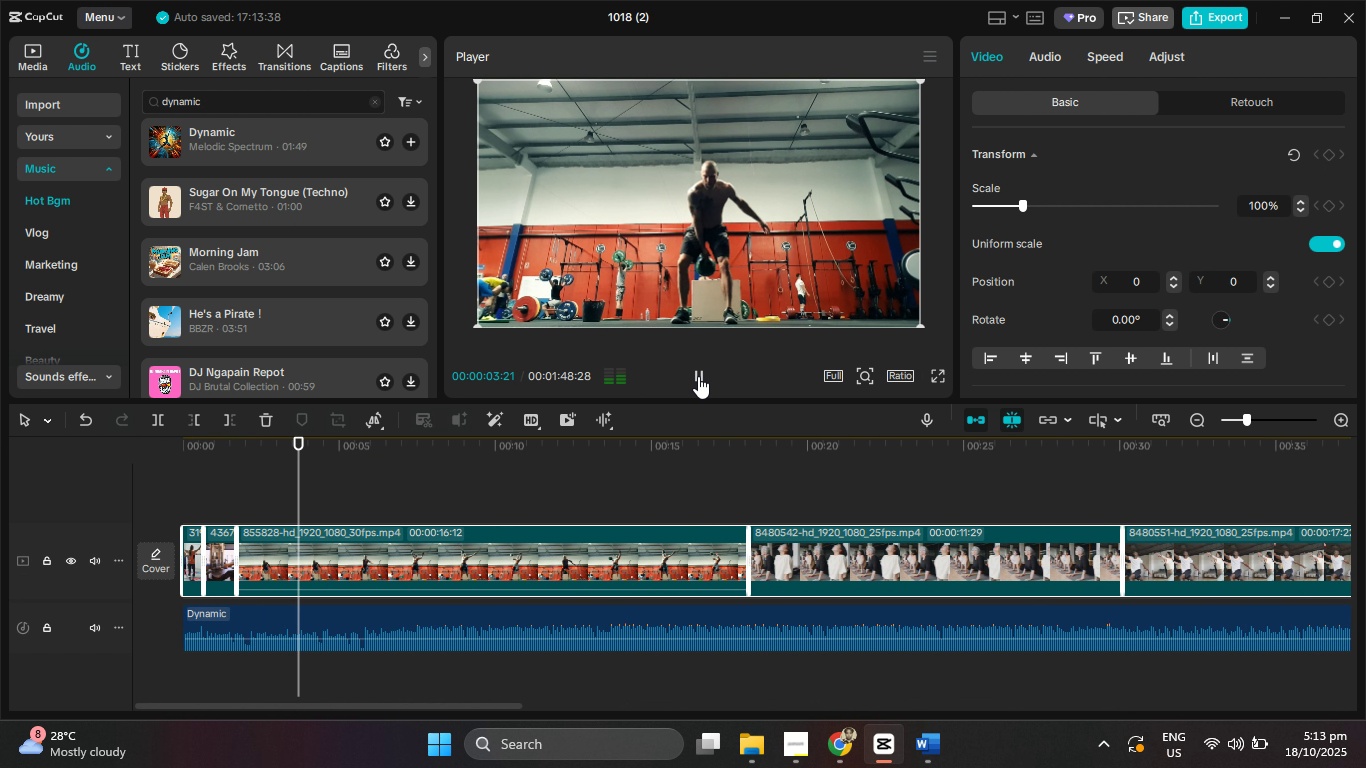 
left_click([698, 376])
 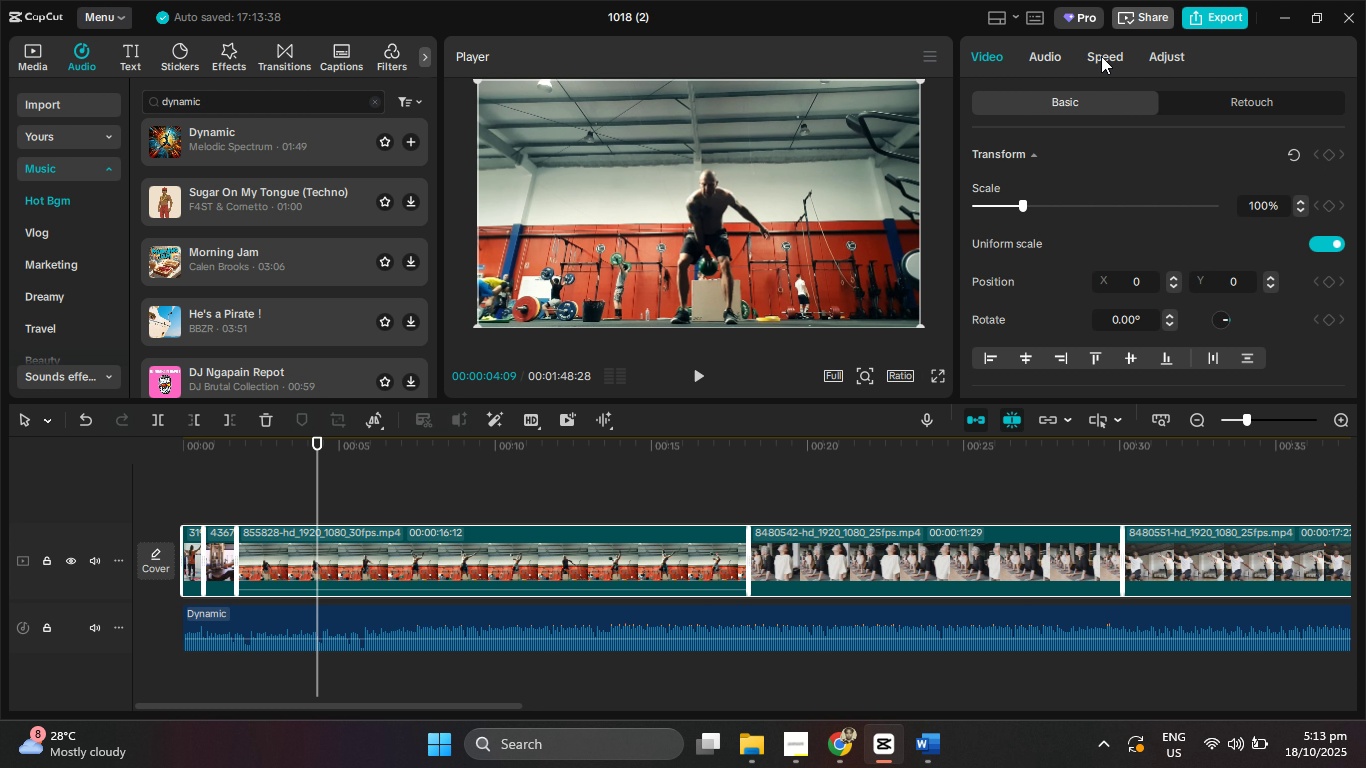 
left_click([1101, 56])
 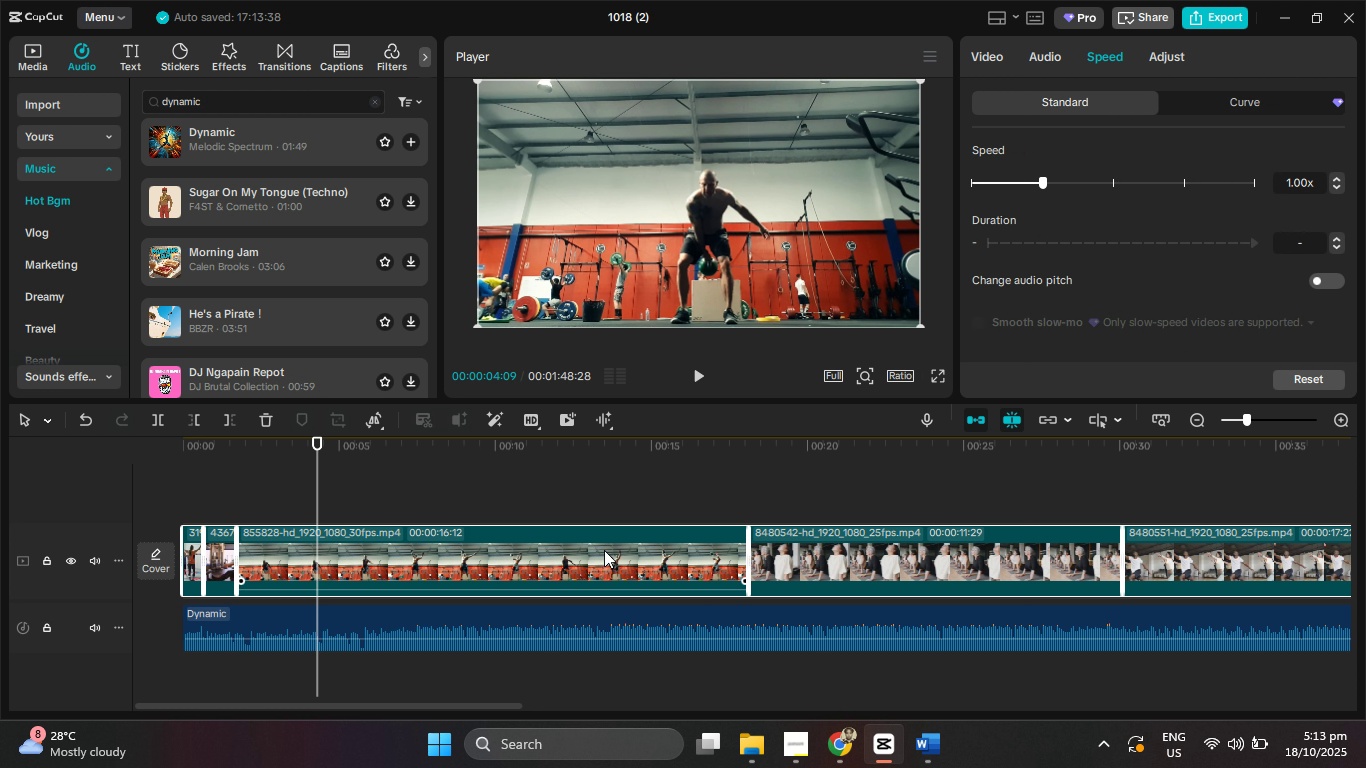 
left_click([604, 550])
 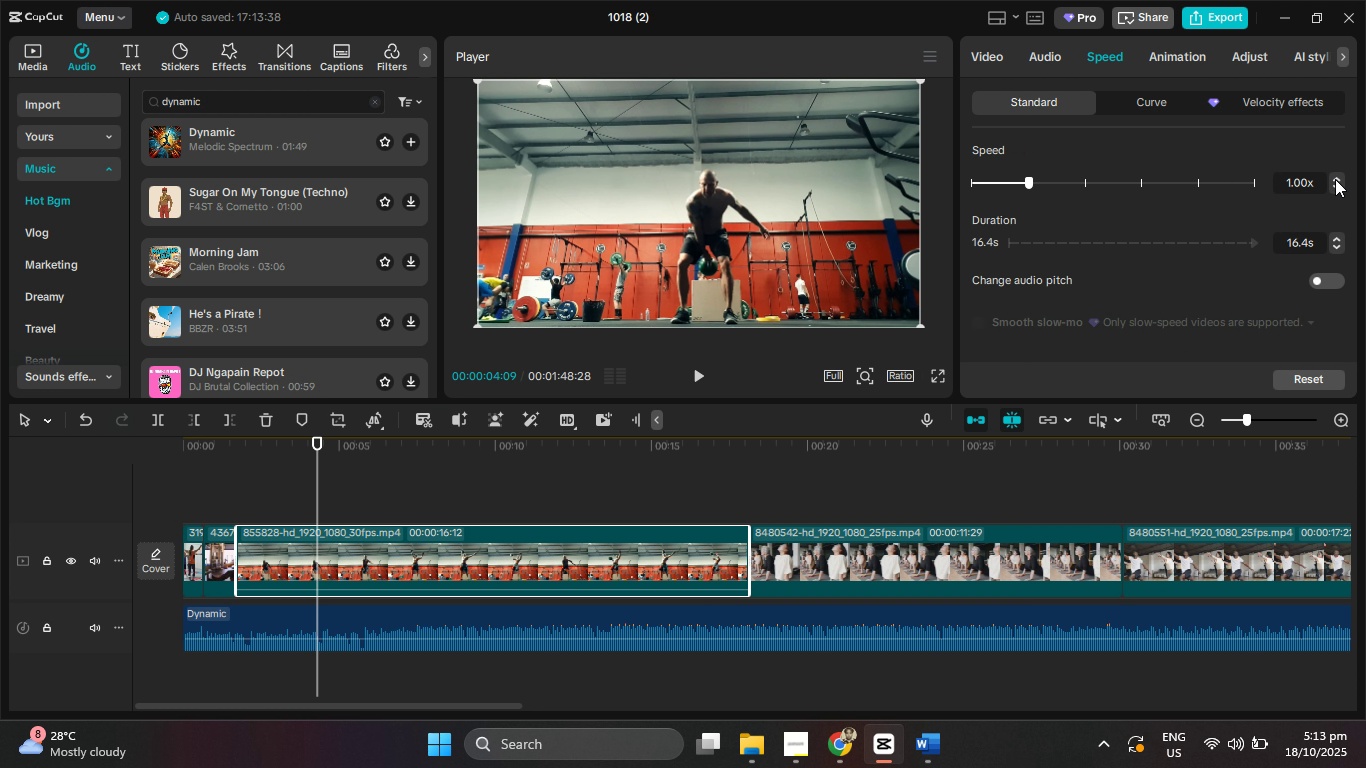 
double_click([1335, 179])
 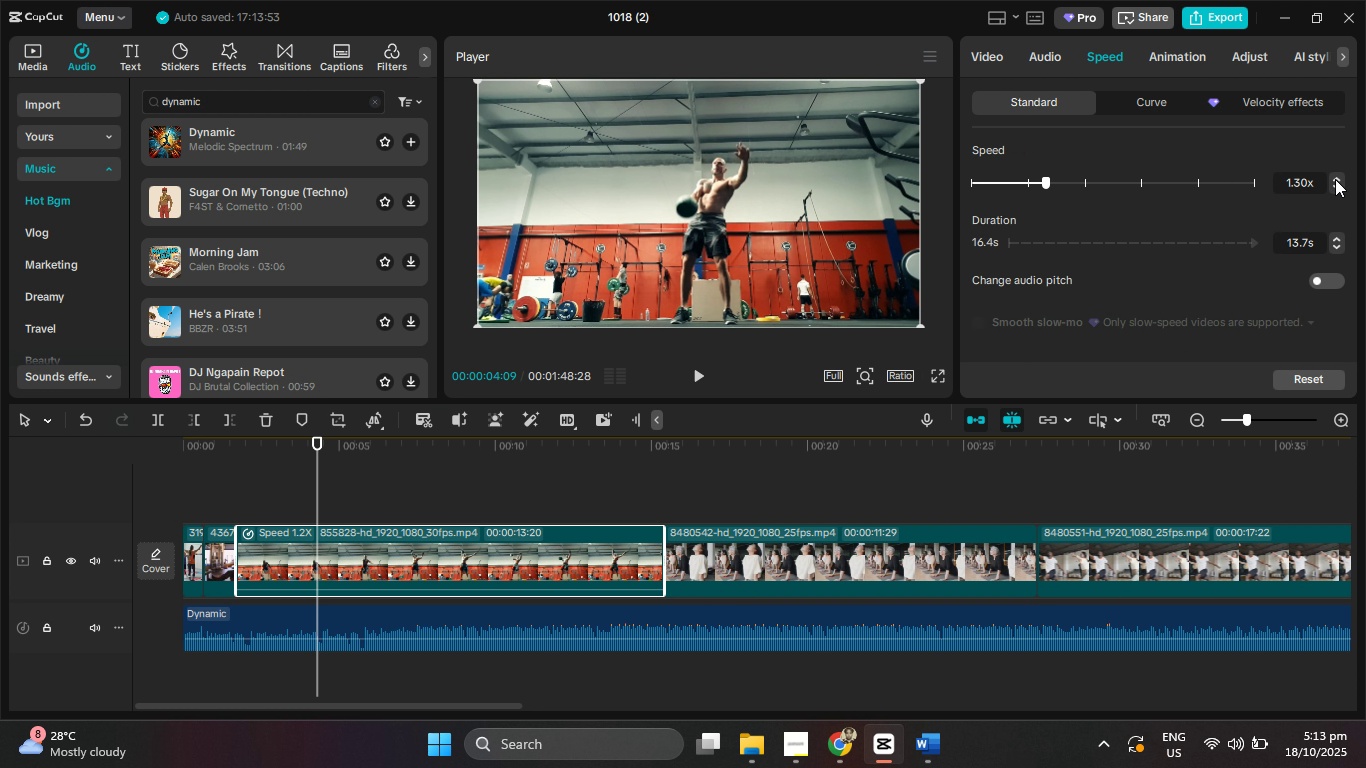 
triple_click([1335, 179])
 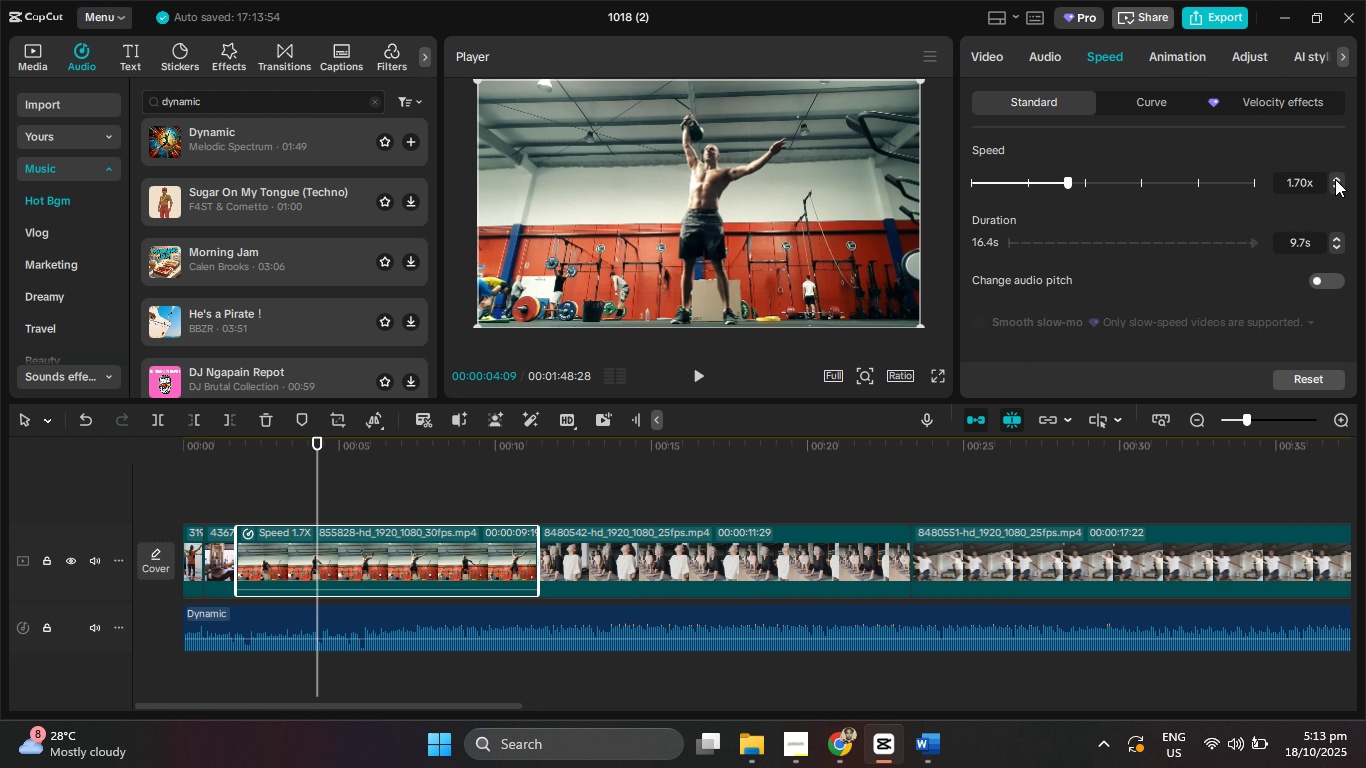 
triple_click([1335, 179])
 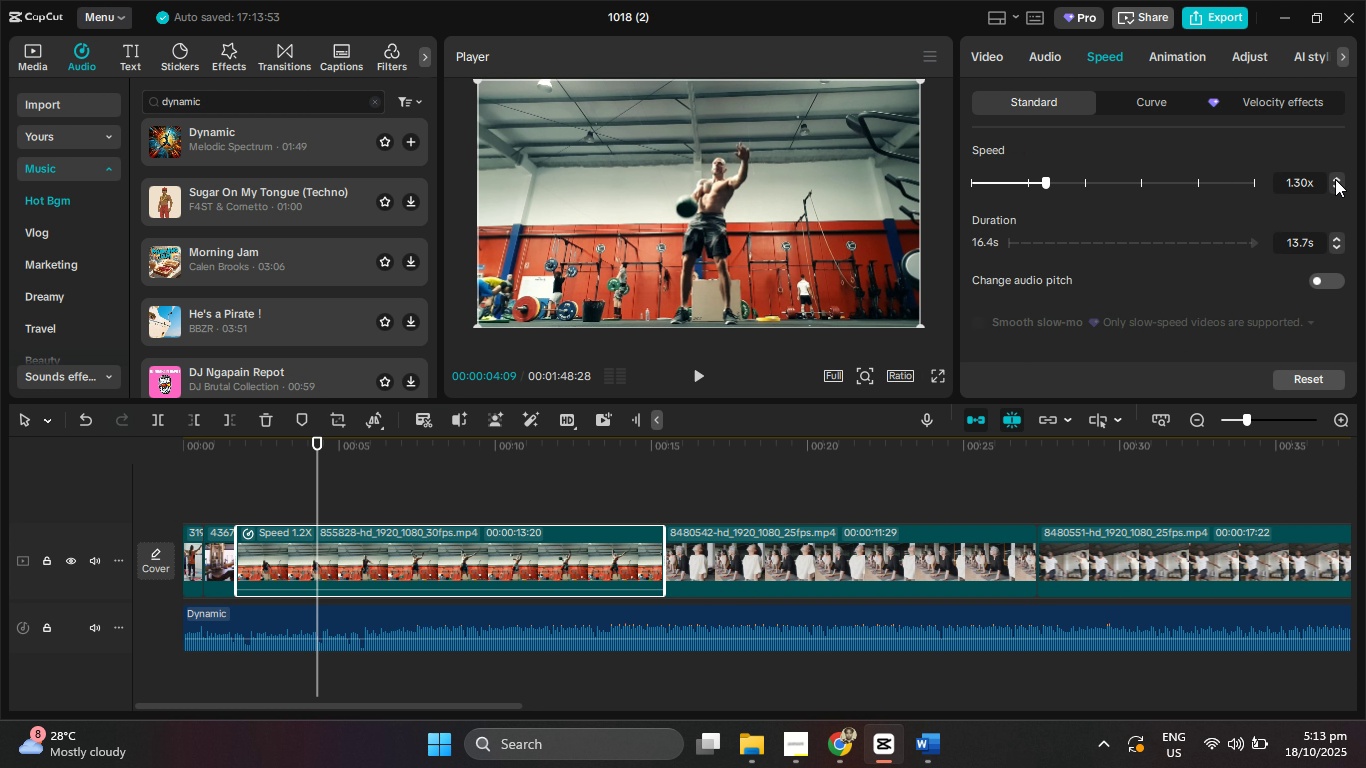 
triple_click([1335, 179])
 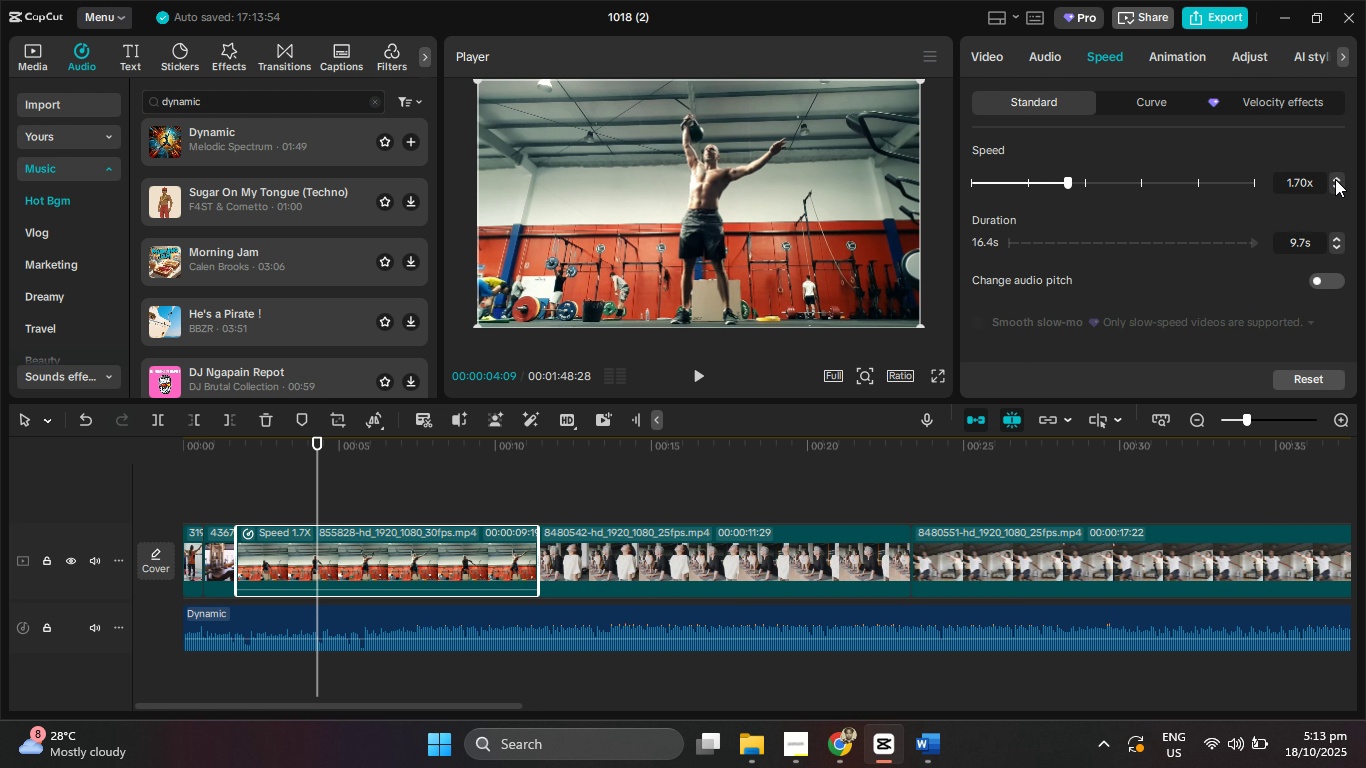 
triple_click([1335, 179])
 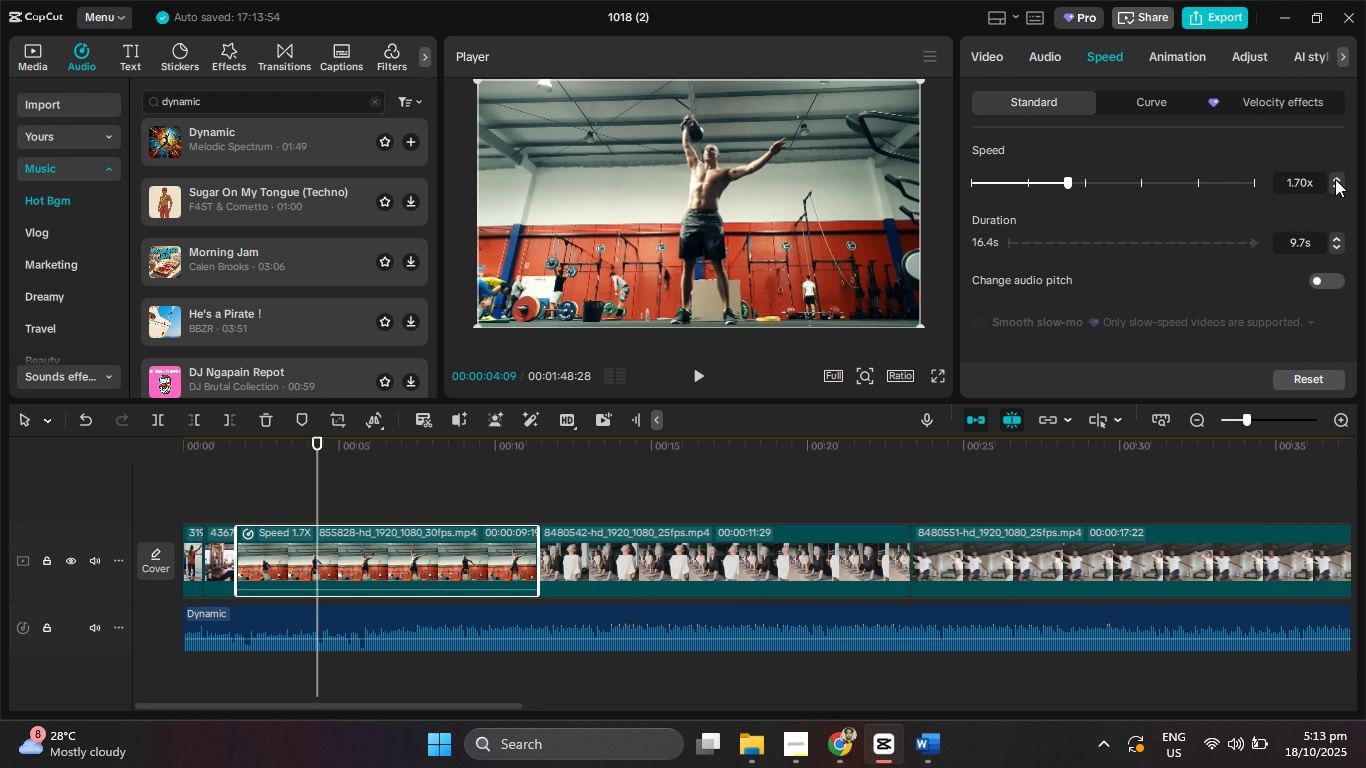 
triple_click([1335, 179])
 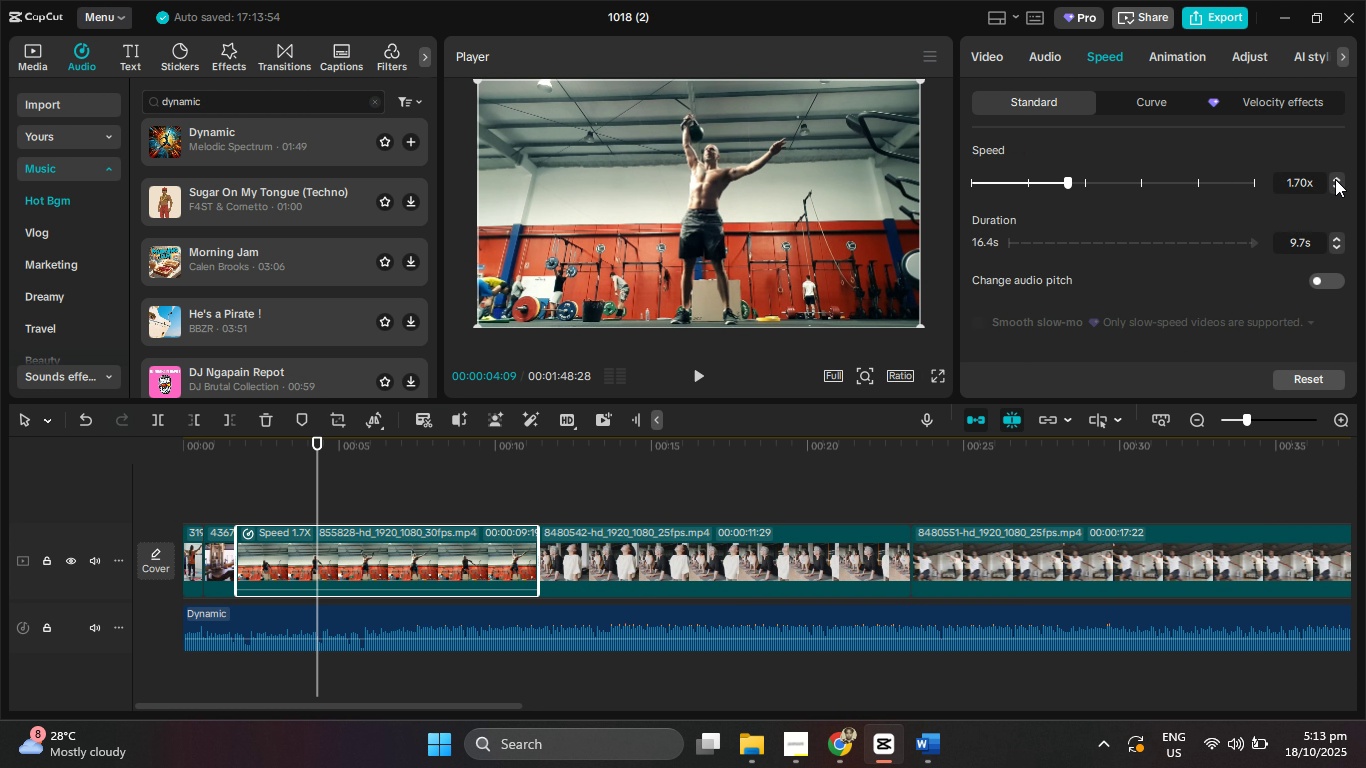 
triple_click([1335, 179])
 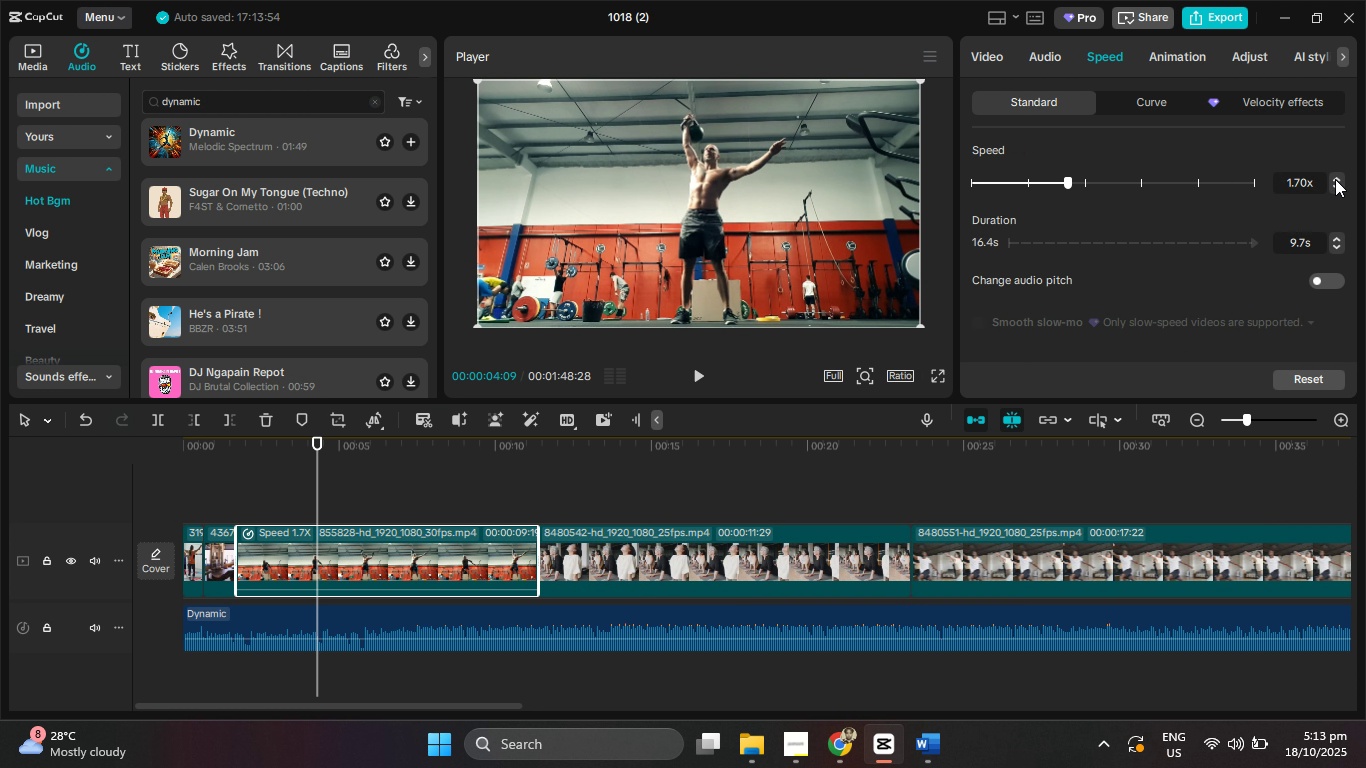 
triple_click([1335, 179])
 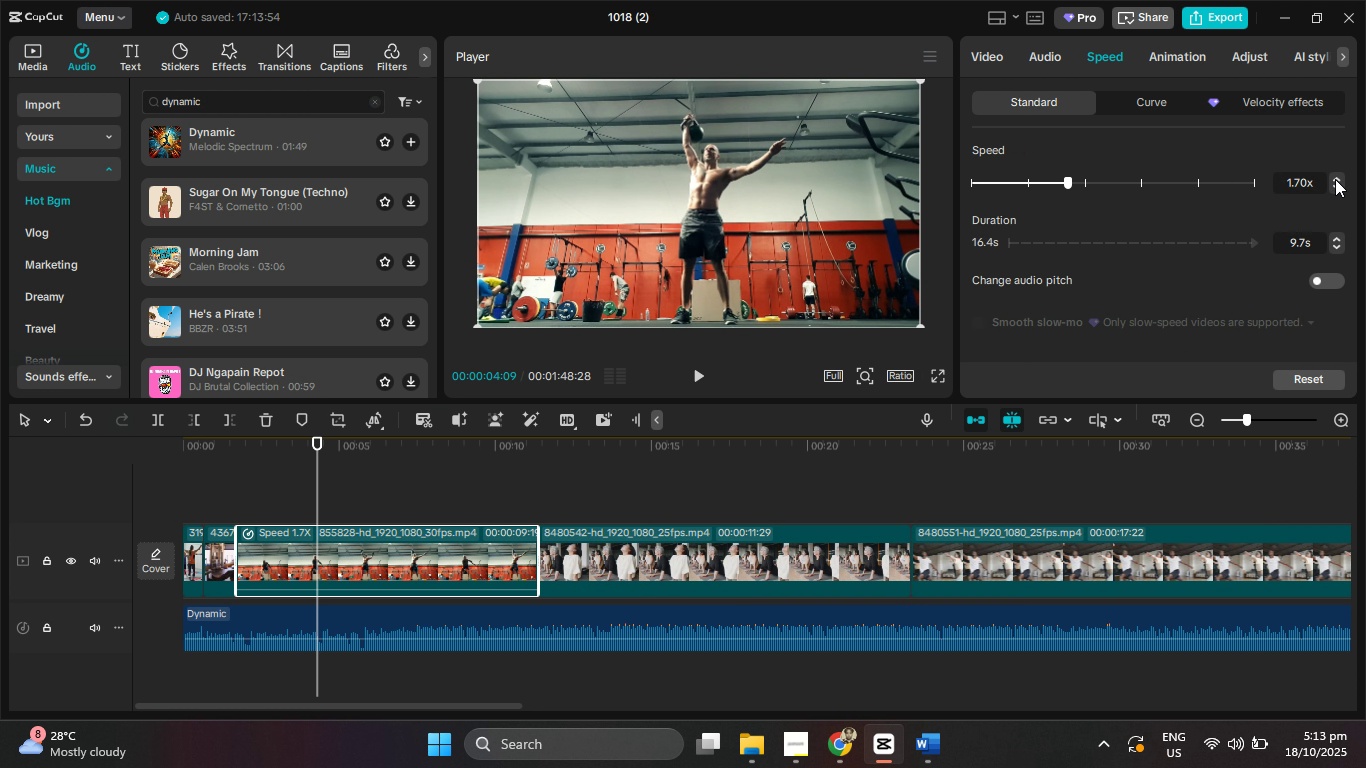 
triple_click([1335, 179])
 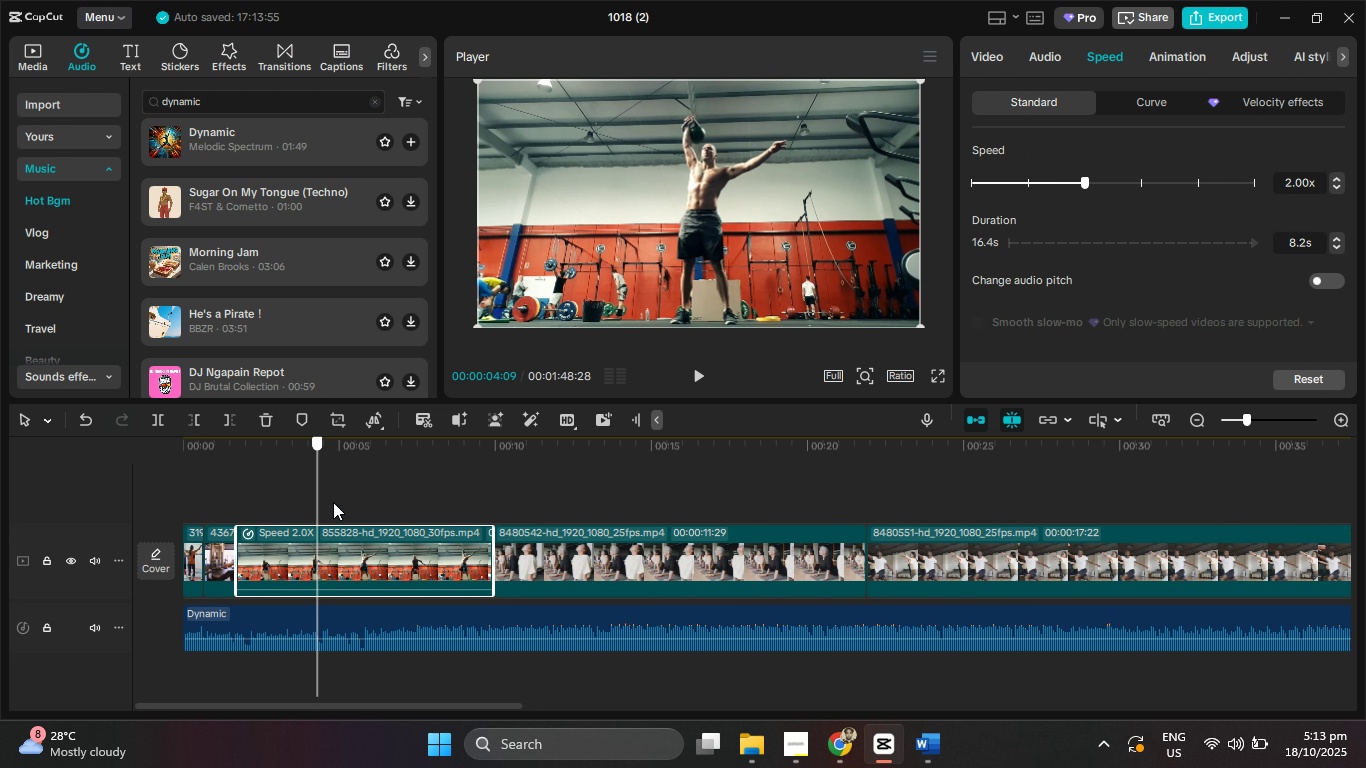 
left_click_drag(start_coordinate=[317, 495], to_coordinate=[240, 504])
 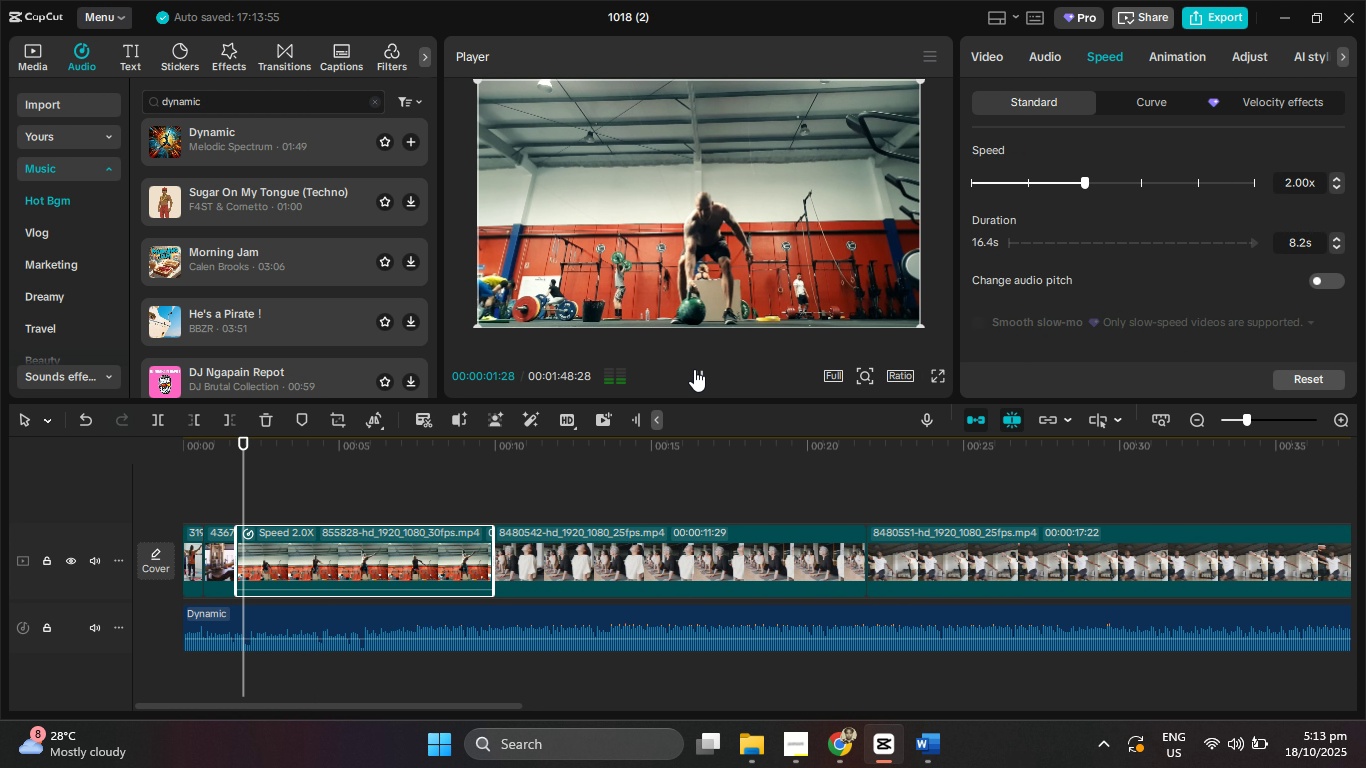 
left_click([694, 369])
 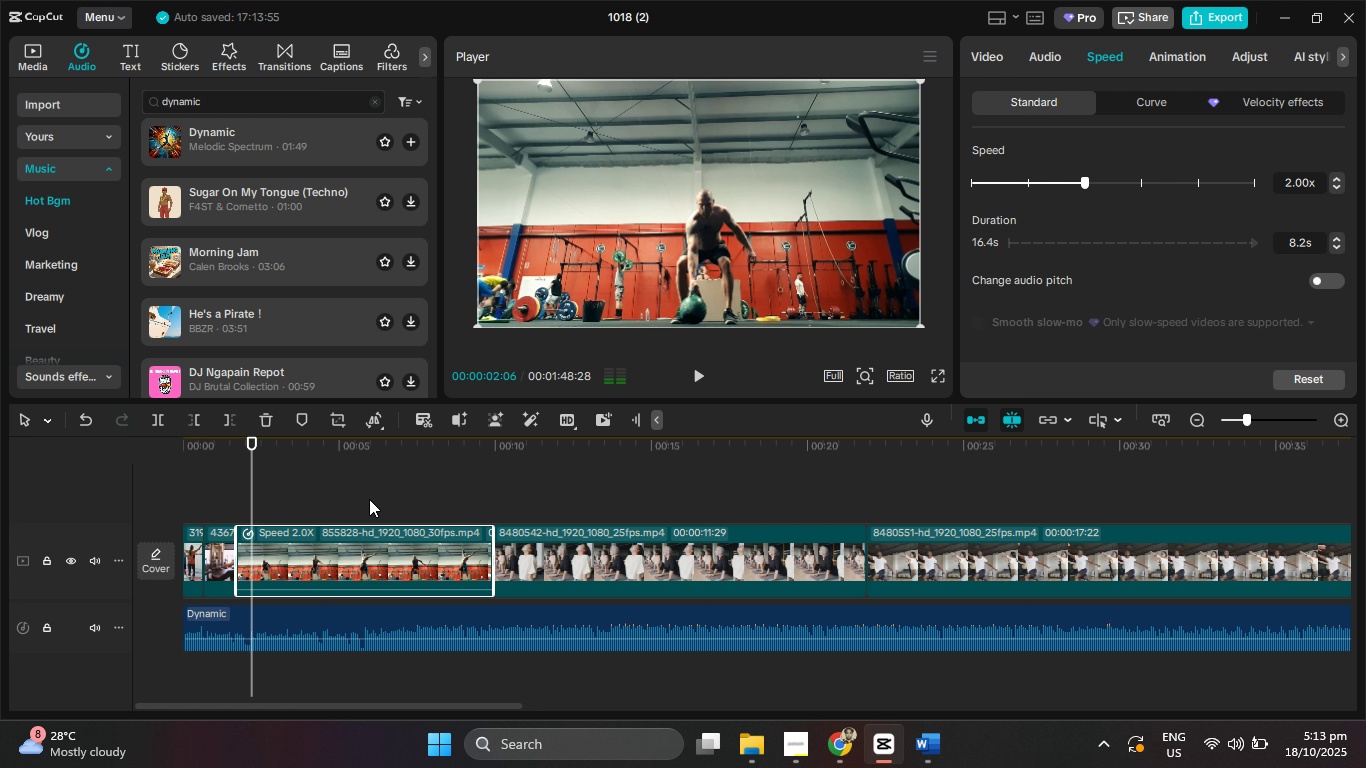 
left_click([692, 369])
 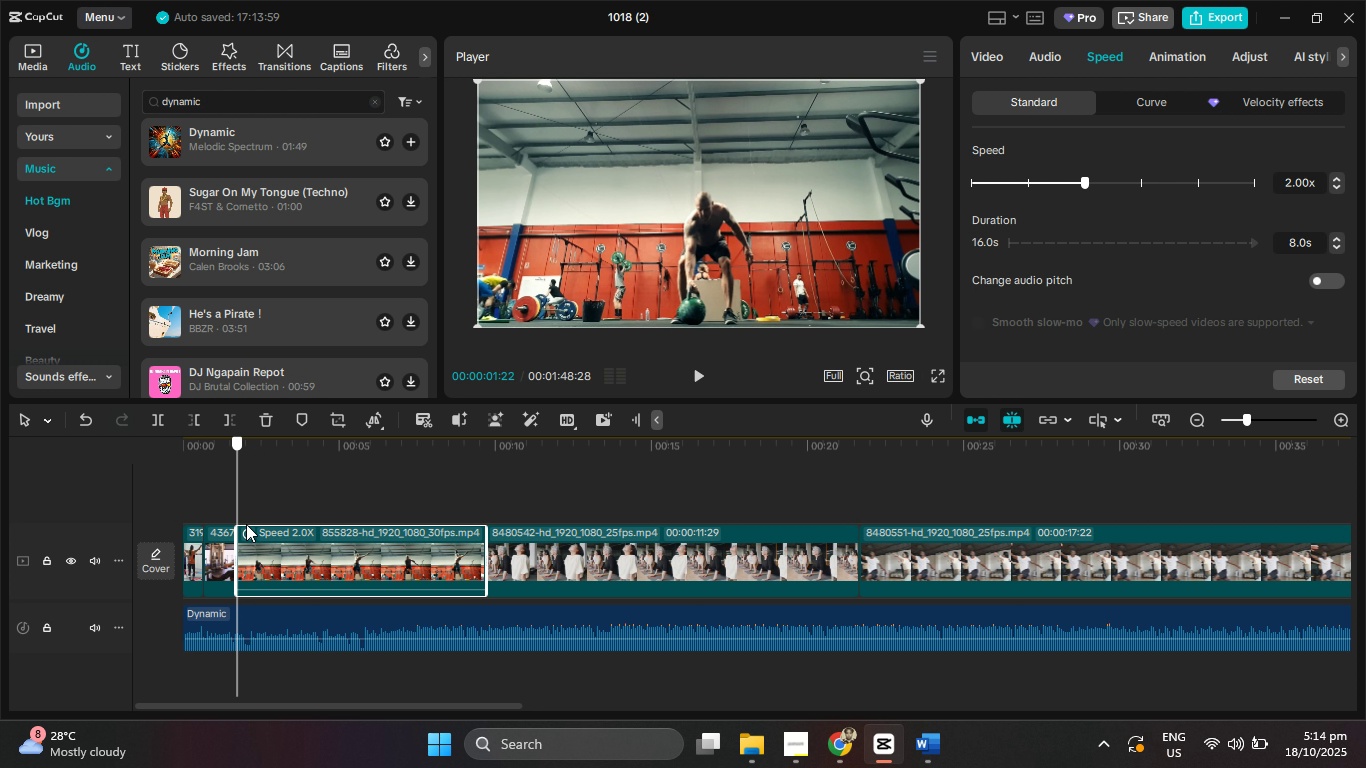 
left_click_drag(start_coordinate=[238, 546], to_coordinate=[246, 546])
 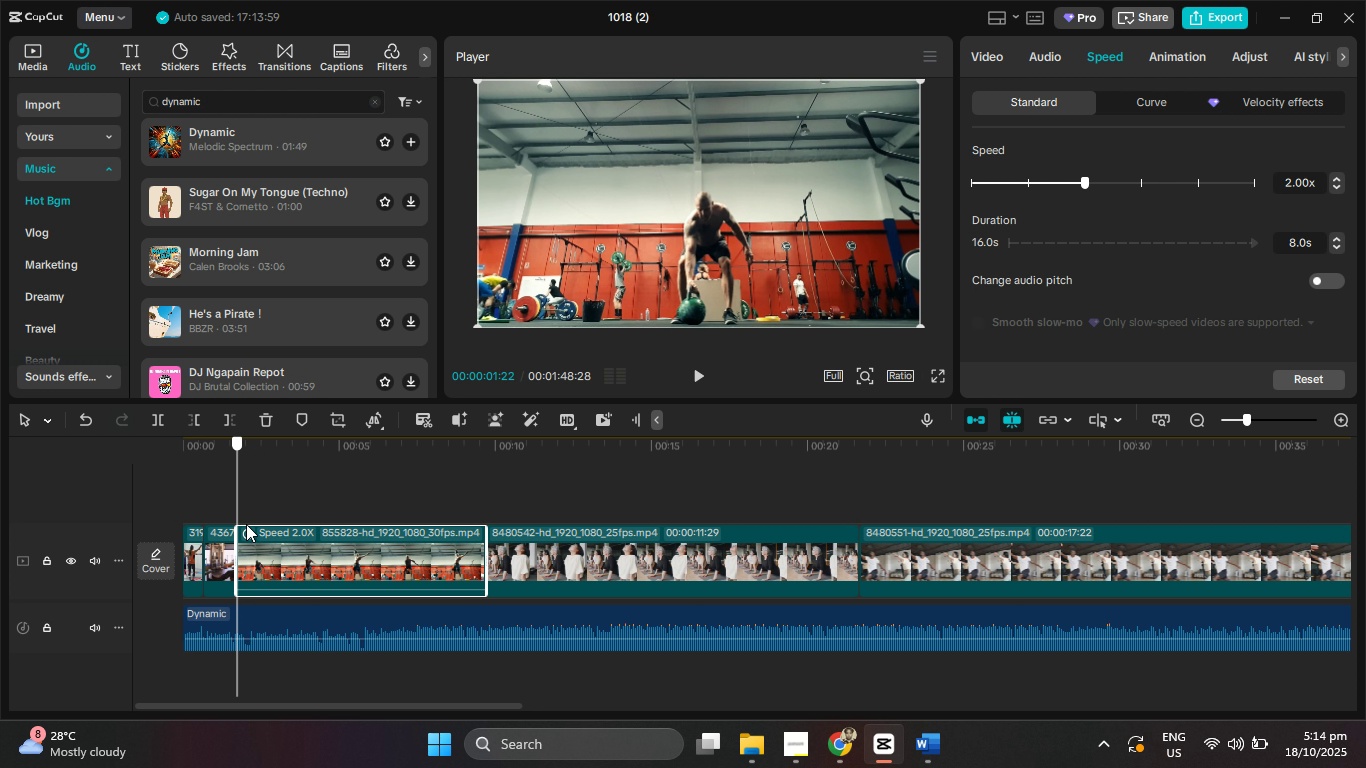 
left_click_drag(start_coordinate=[248, 512], to_coordinate=[235, 511])
 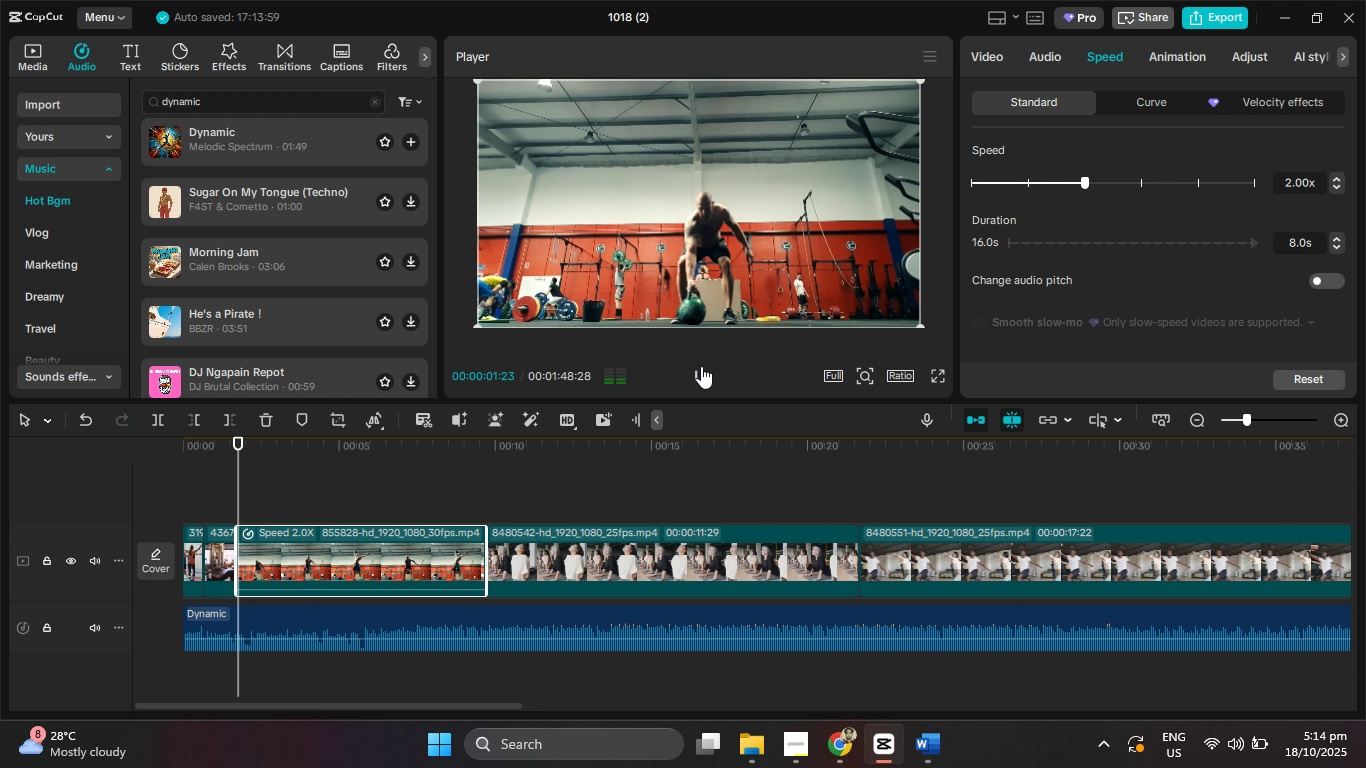 
left_click([701, 366])
 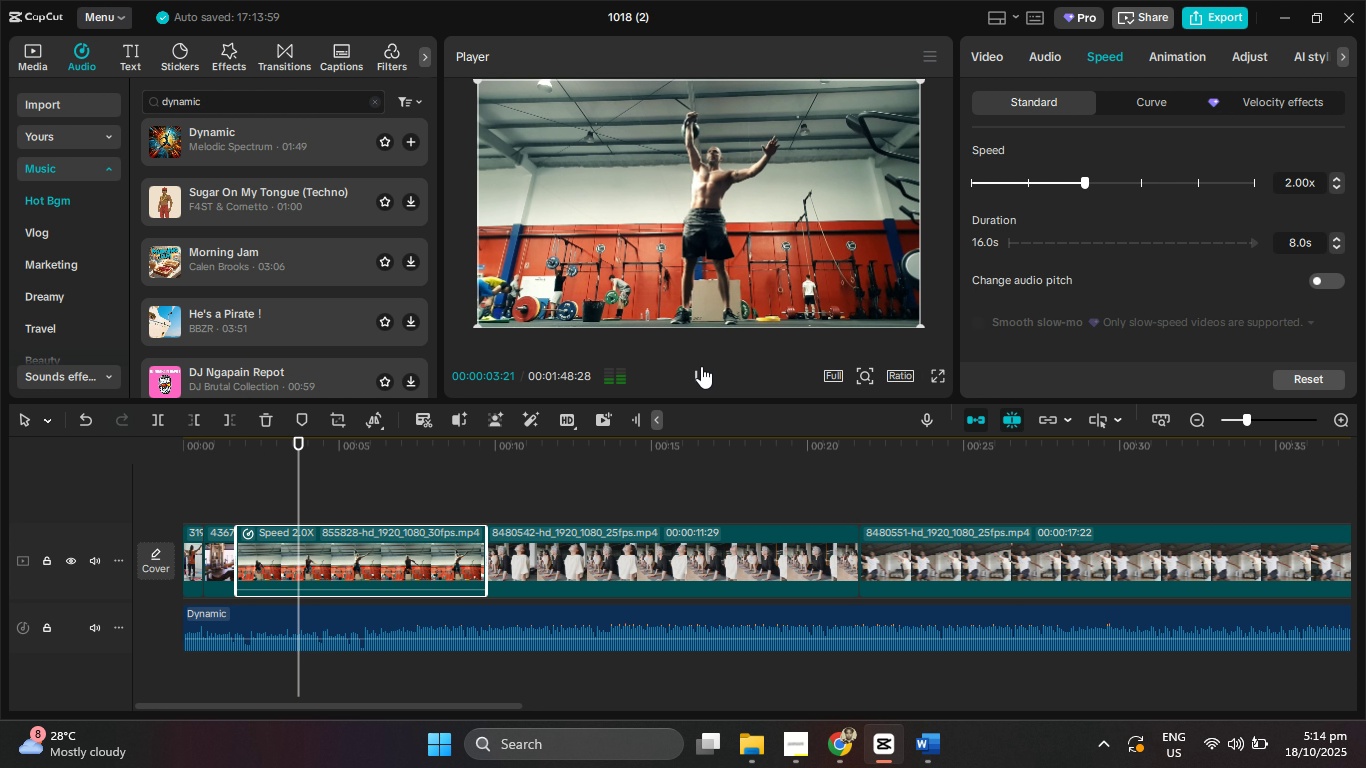 
left_click([701, 366])
 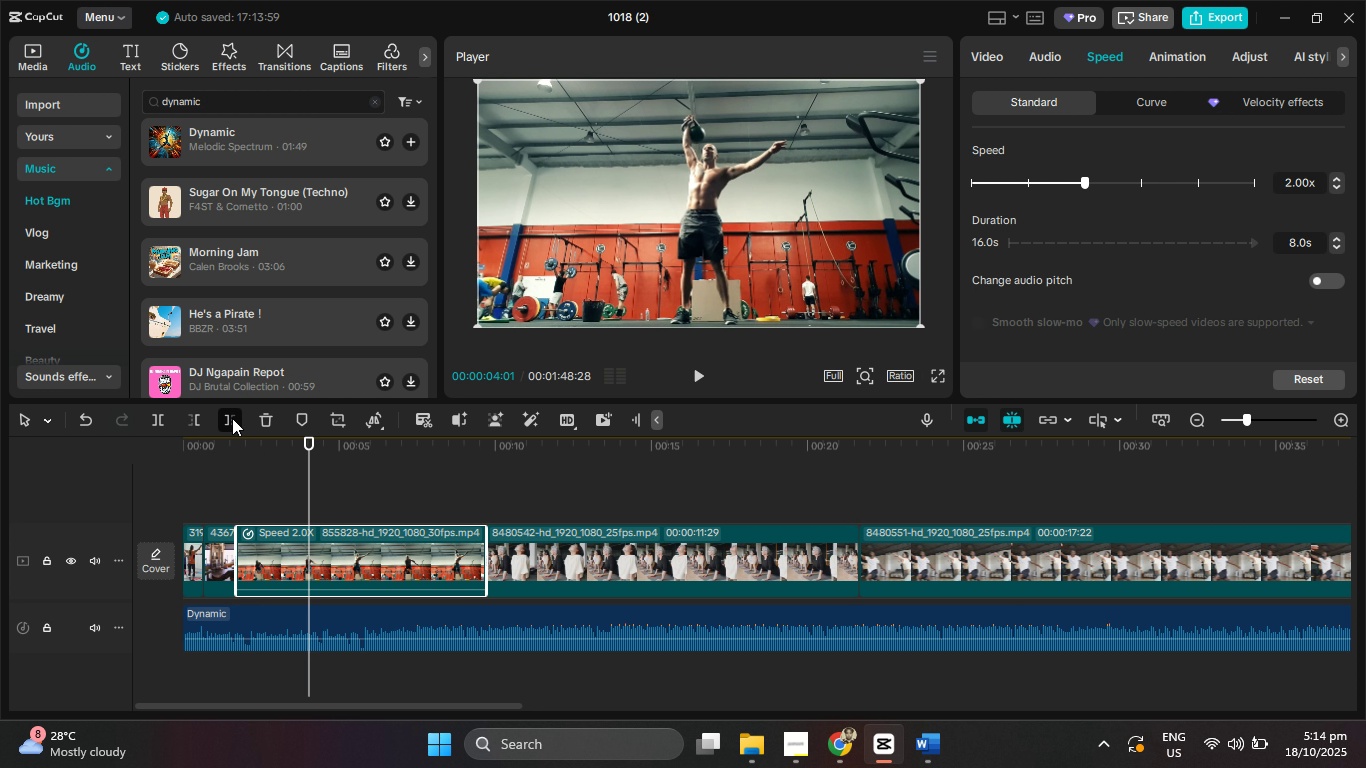 
left_click([228, 418])
 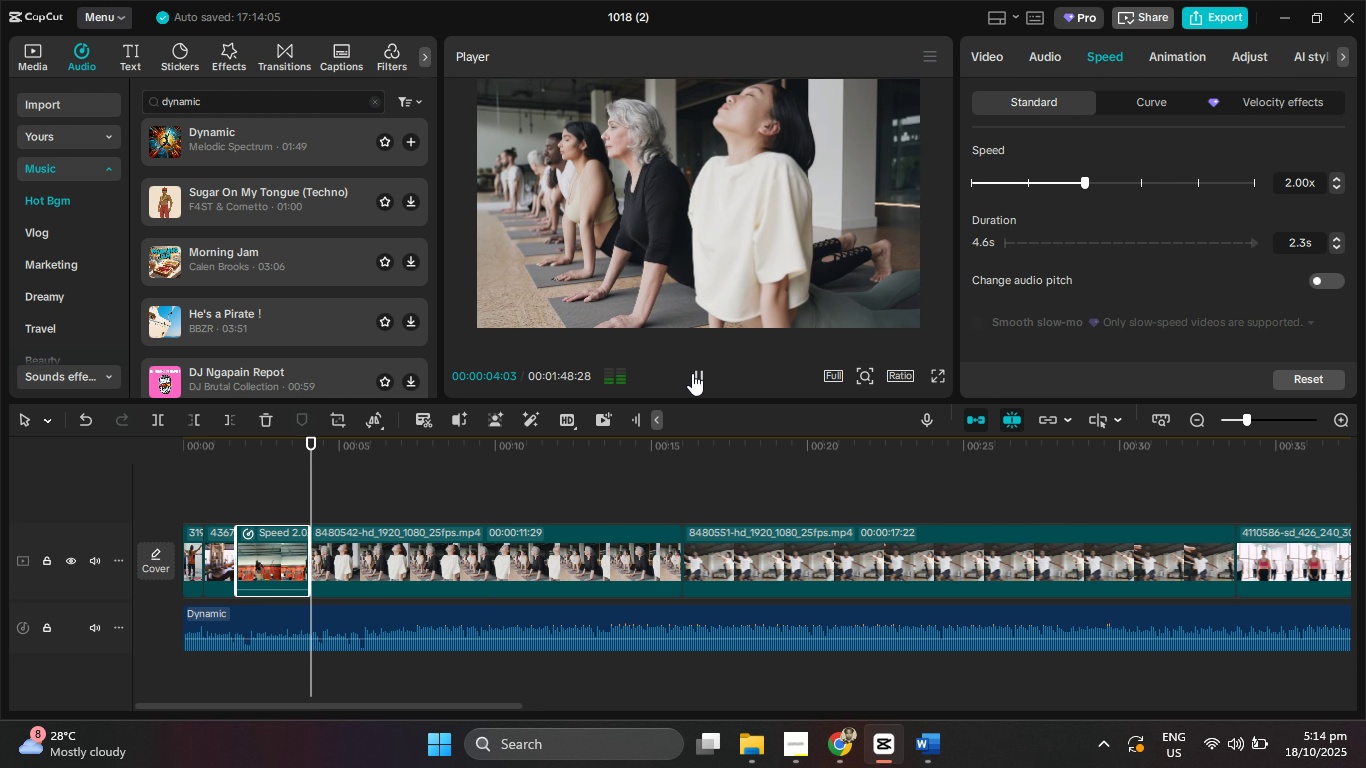 
left_click([691, 373])
 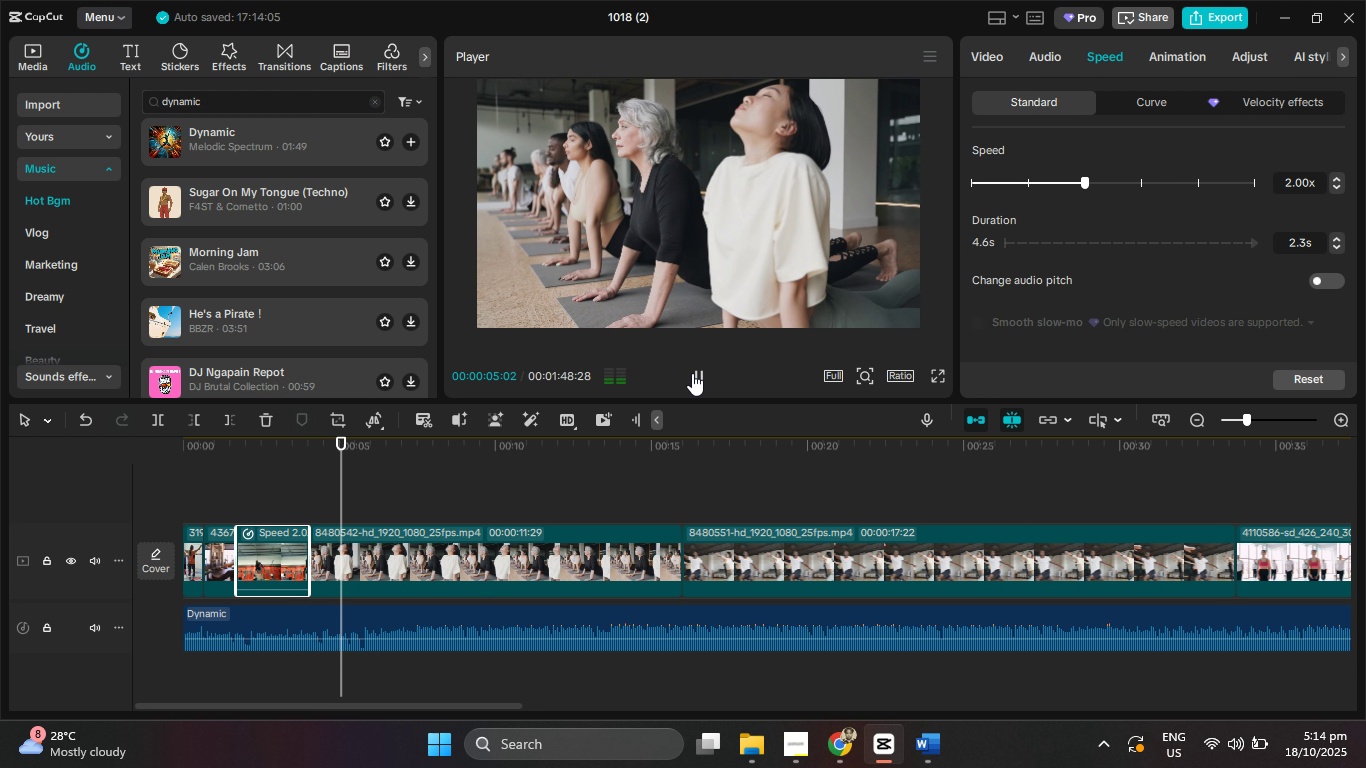 
left_click([692, 373])
 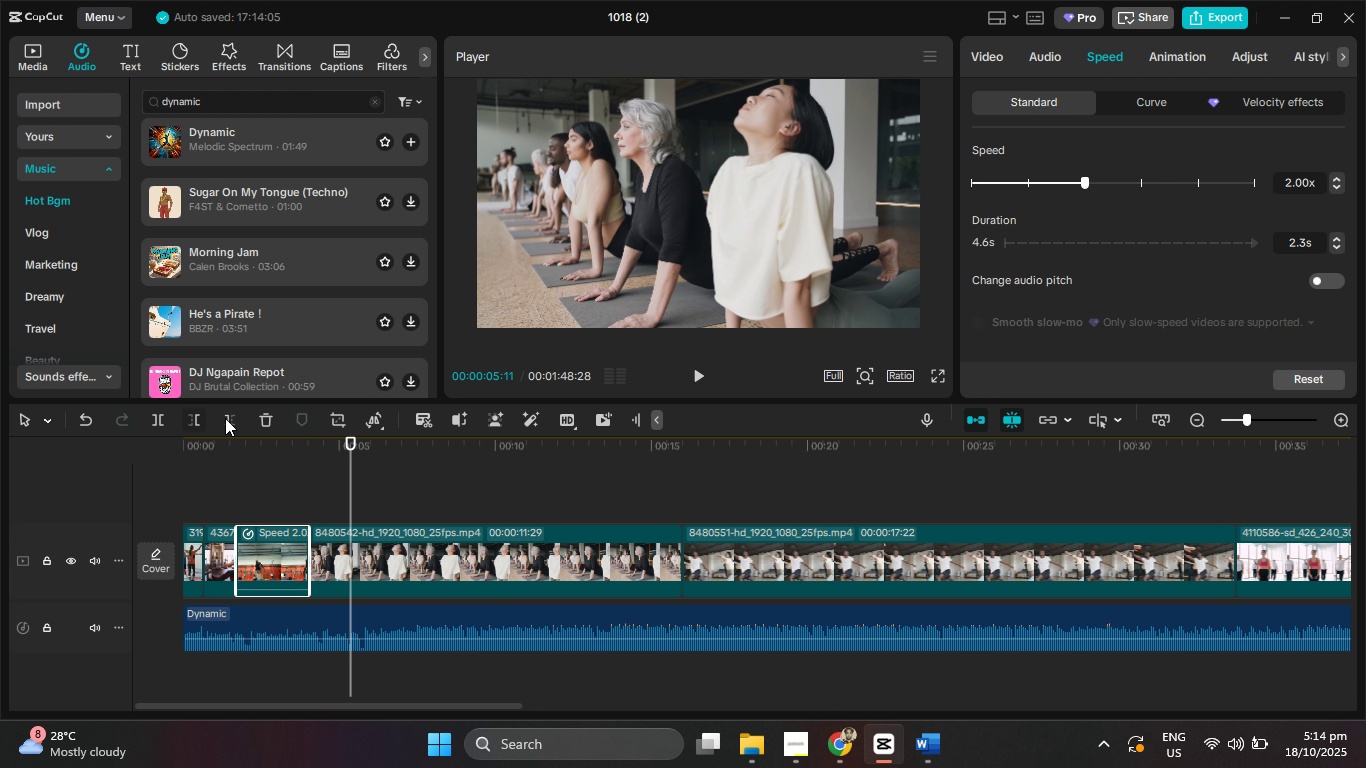 
left_click([228, 417])
 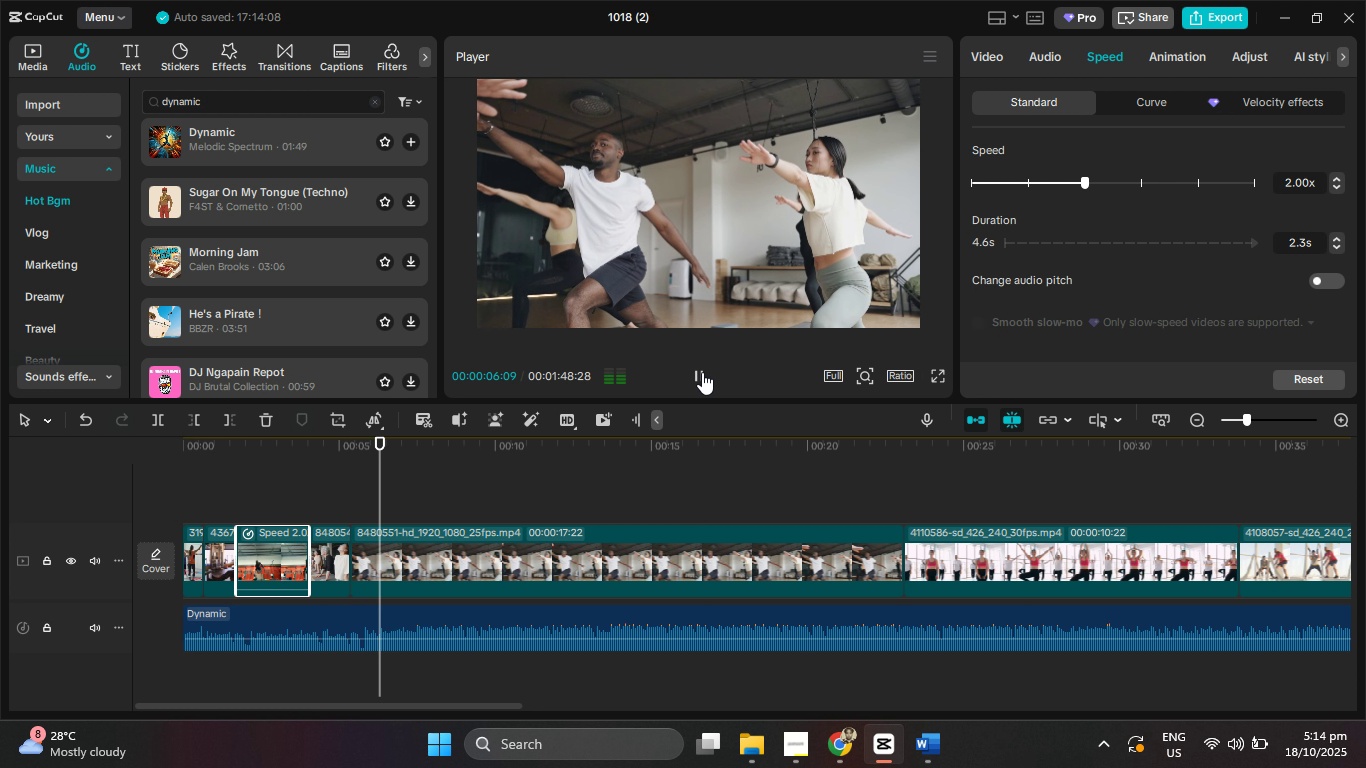 
left_click([702, 372])
 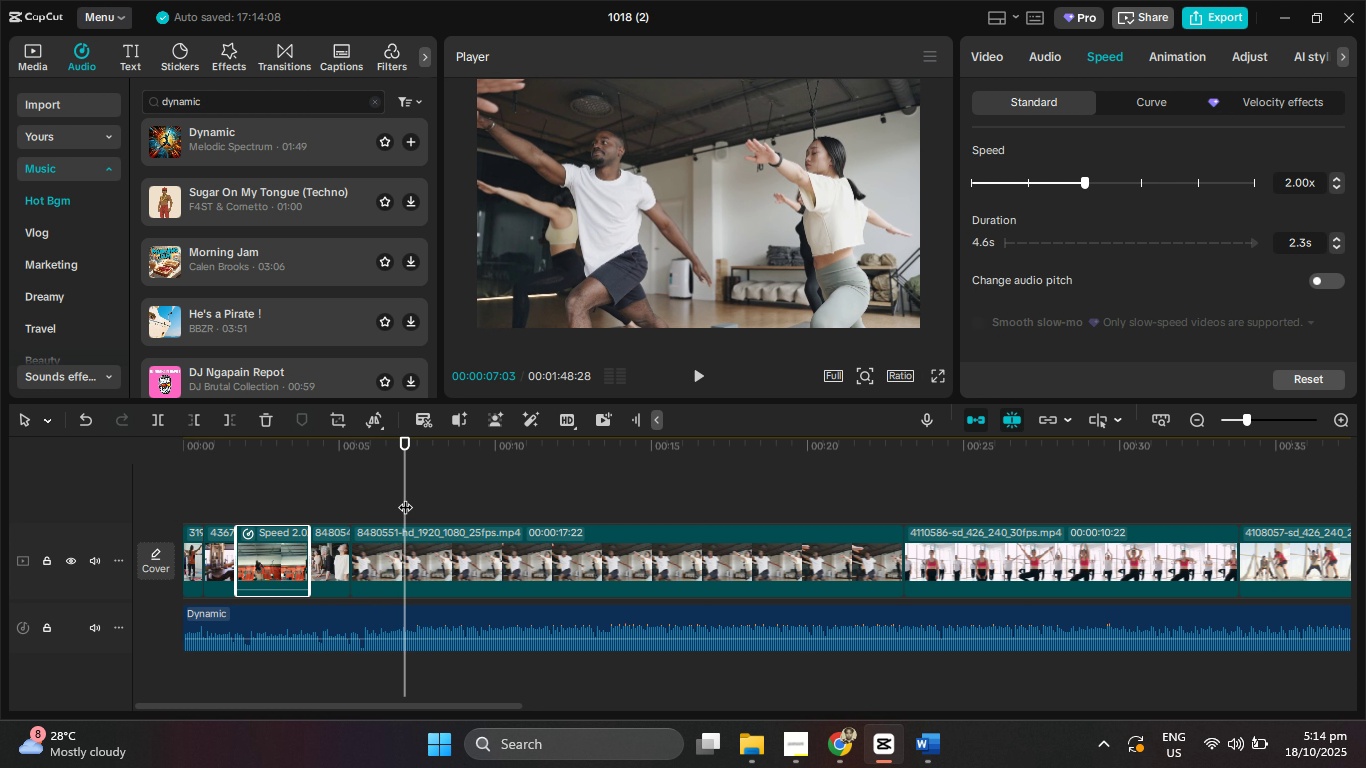 
left_click_drag(start_coordinate=[405, 497], to_coordinate=[382, 494])
 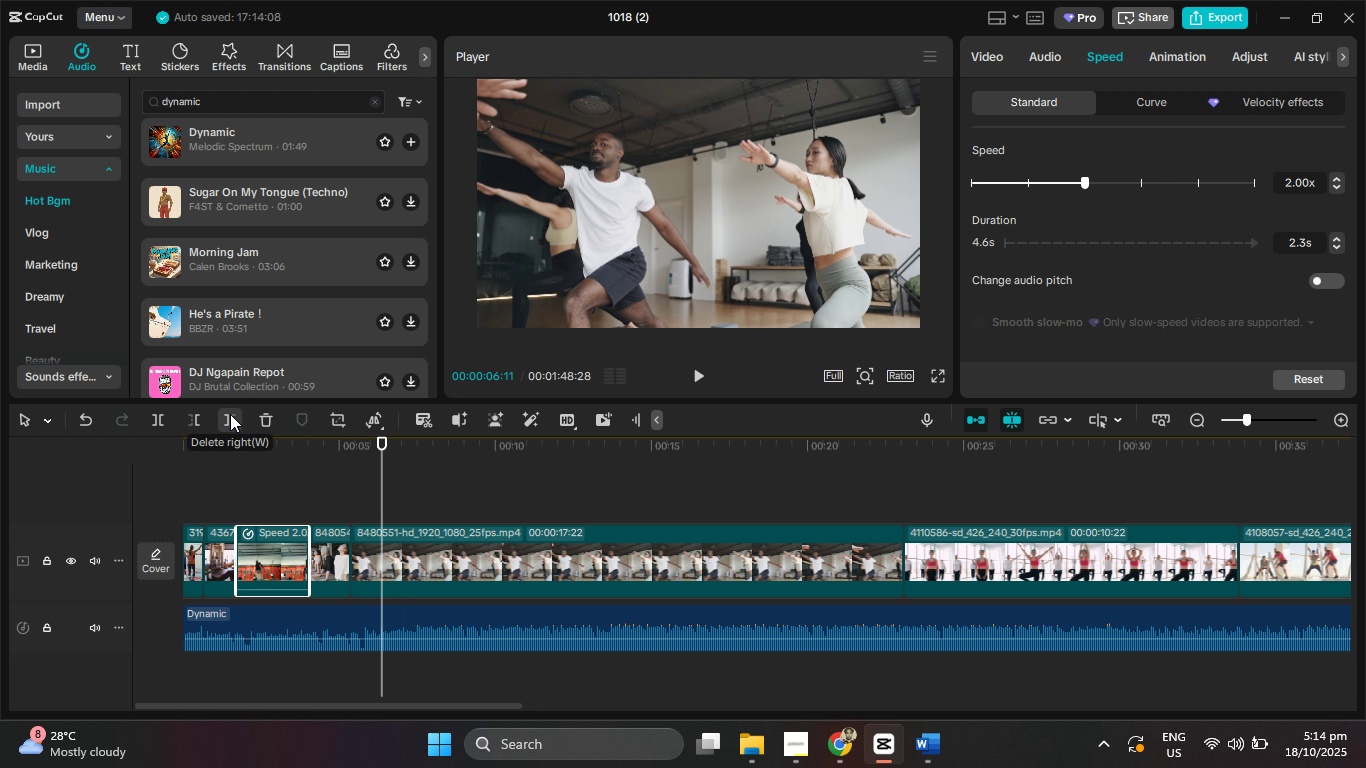 
left_click([230, 414])
 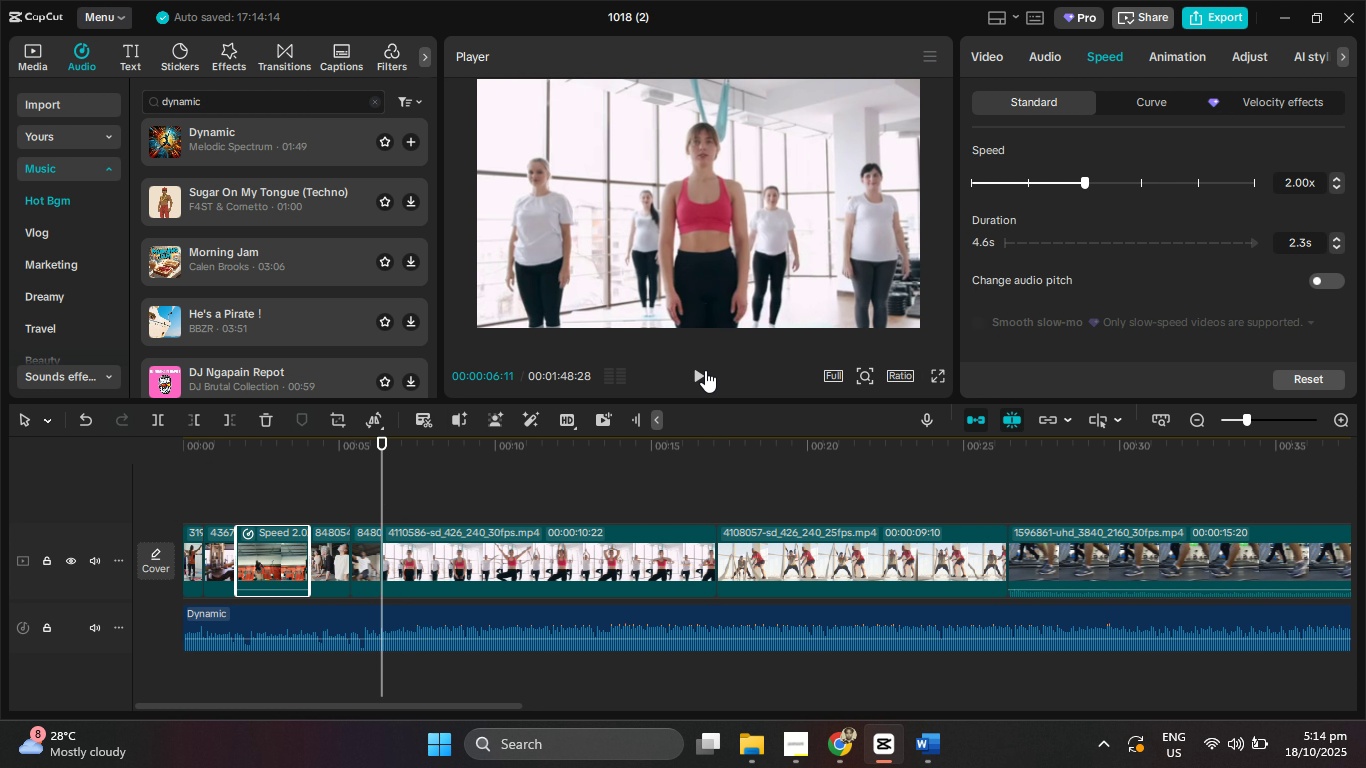 
left_click([705, 370])
 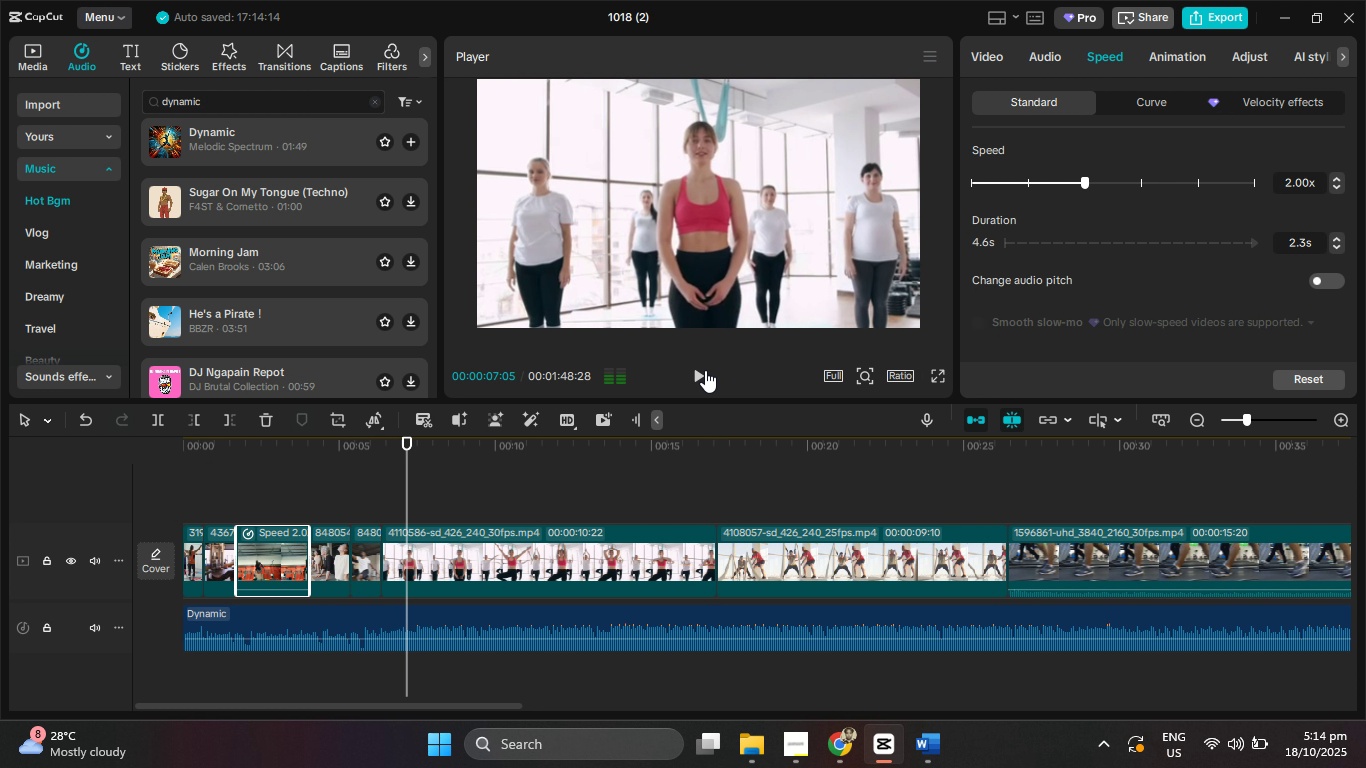 
double_click([705, 370])
 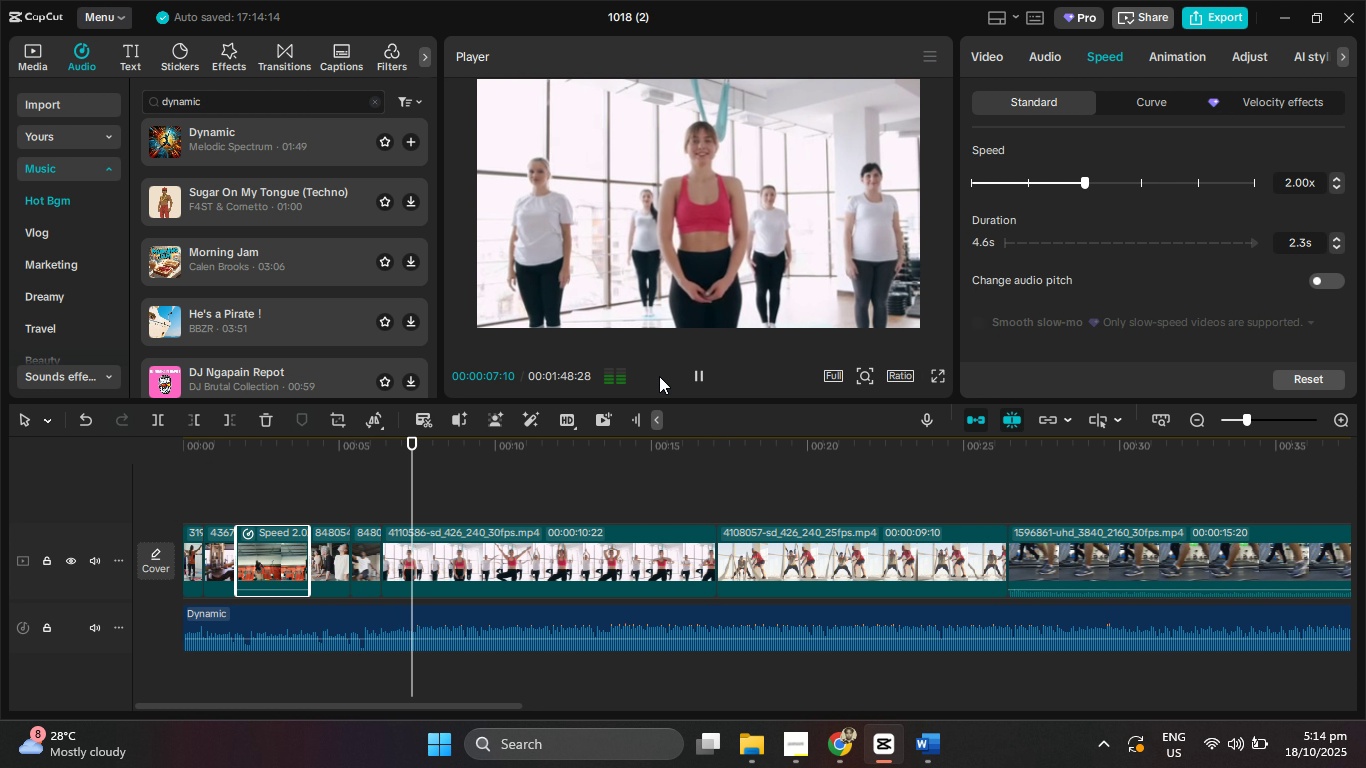 
triple_click([705, 370])
 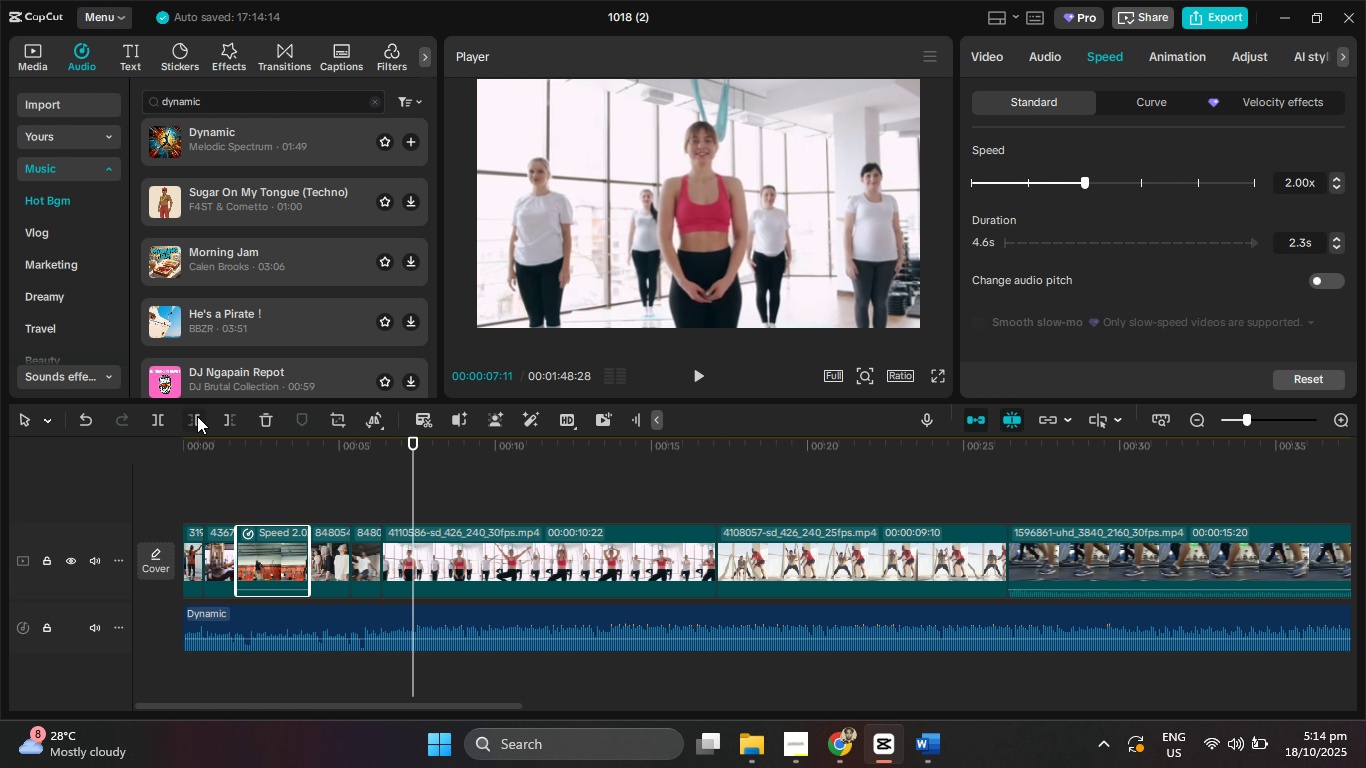 
left_click([197, 416])
 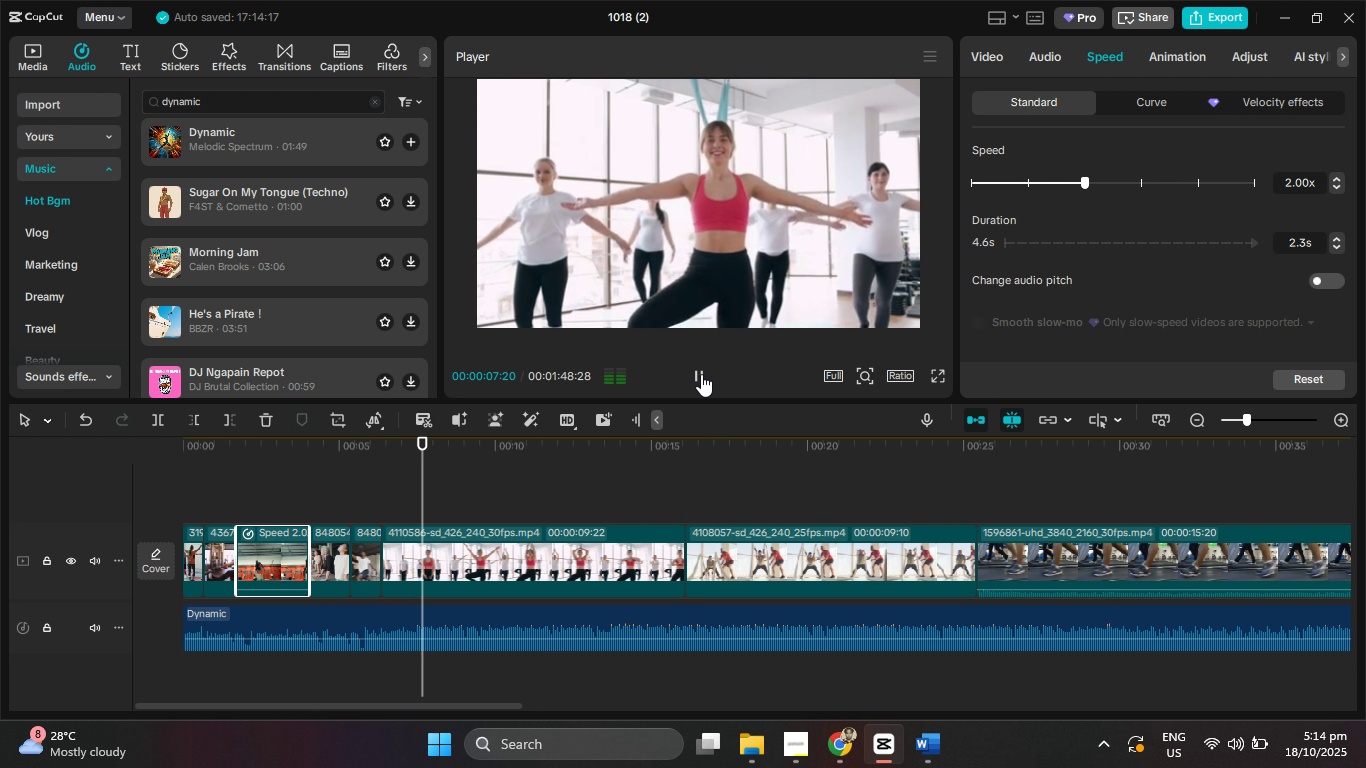 
left_click([701, 374])
 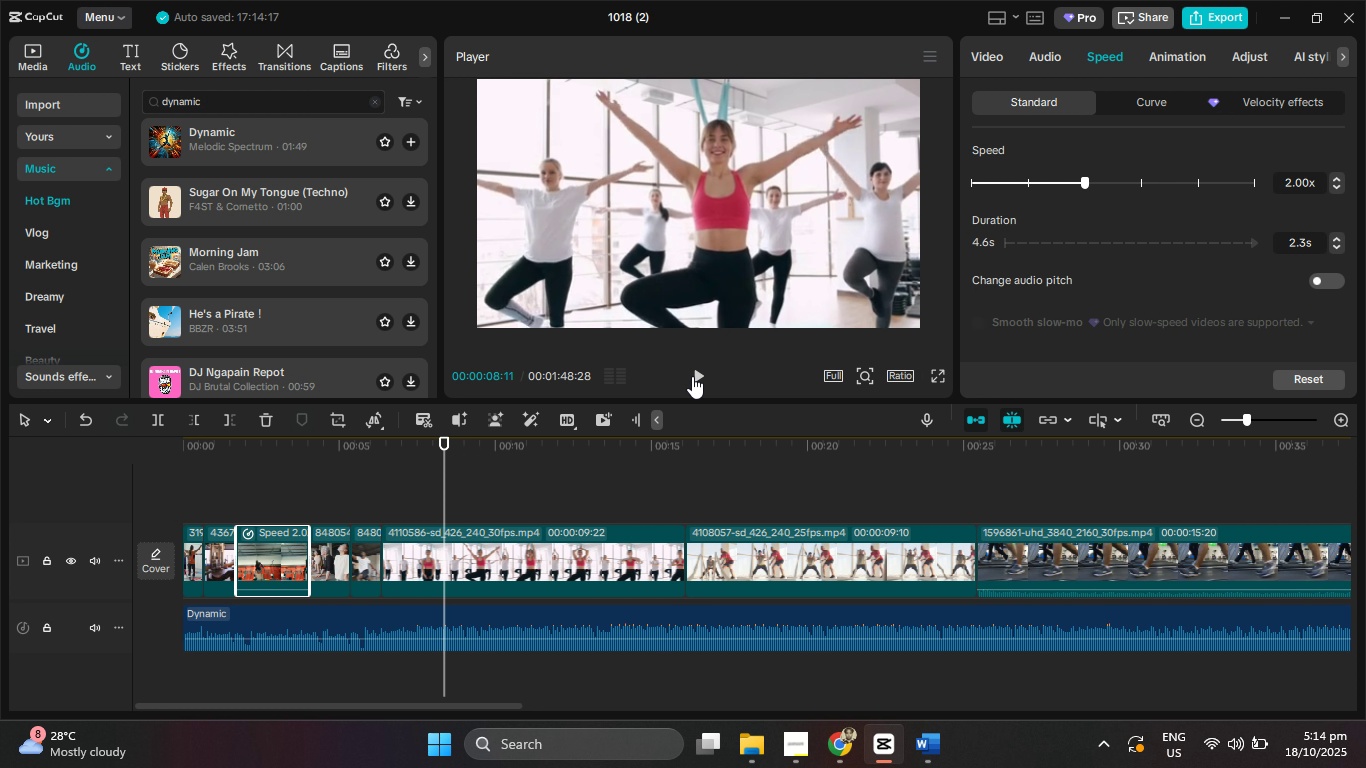 
left_click([700, 373])
 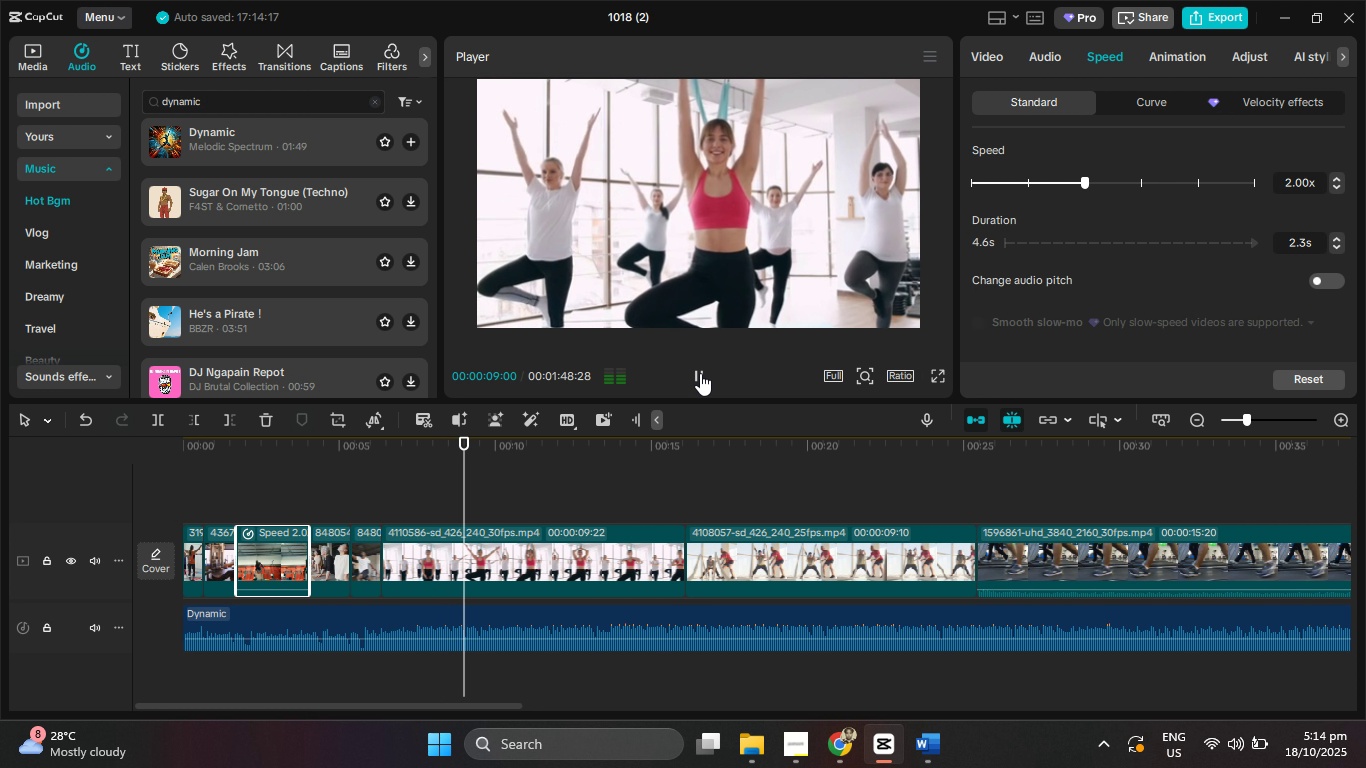 
left_click([700, 373])
 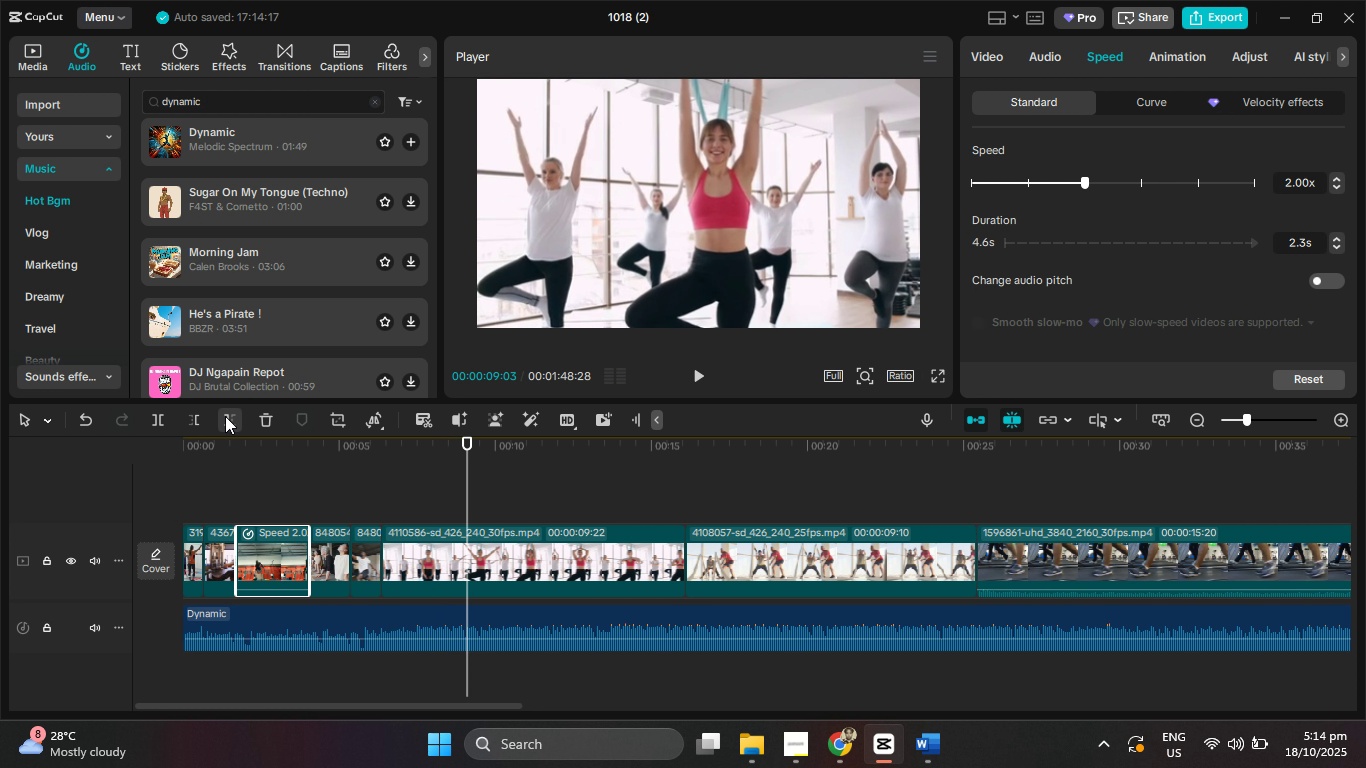 
left_click([227, 417])
 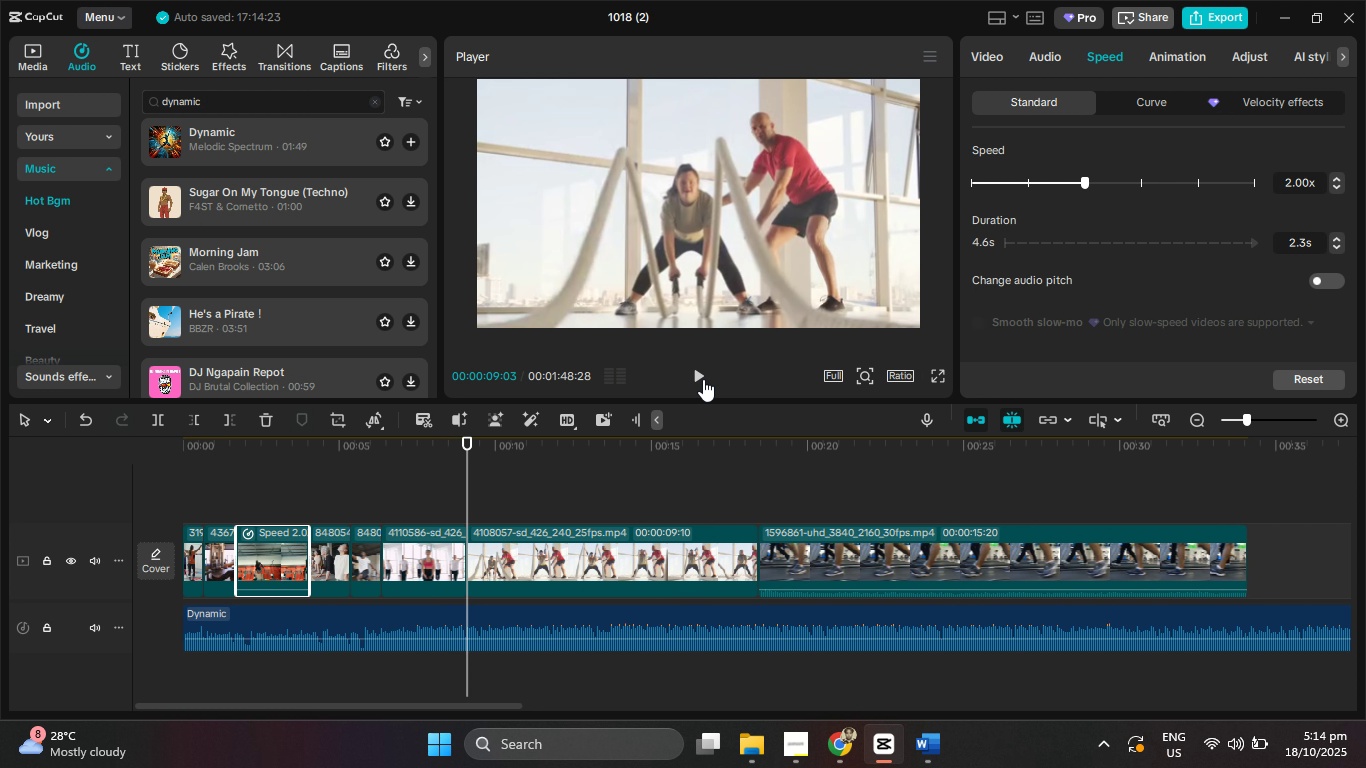 
left_click([696, 367])
 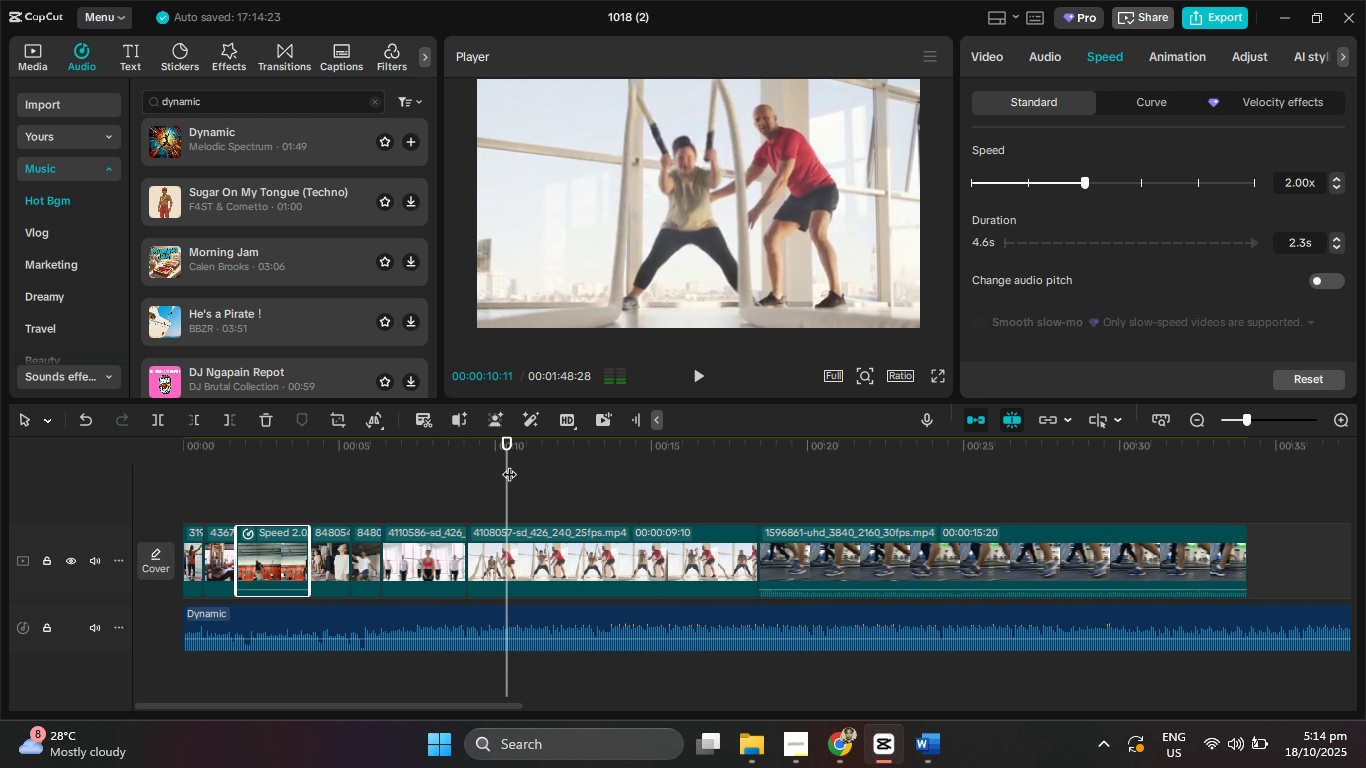 
left_click_drag(start_coordinate=[455, 443], to_coordinate=[547, 466])
 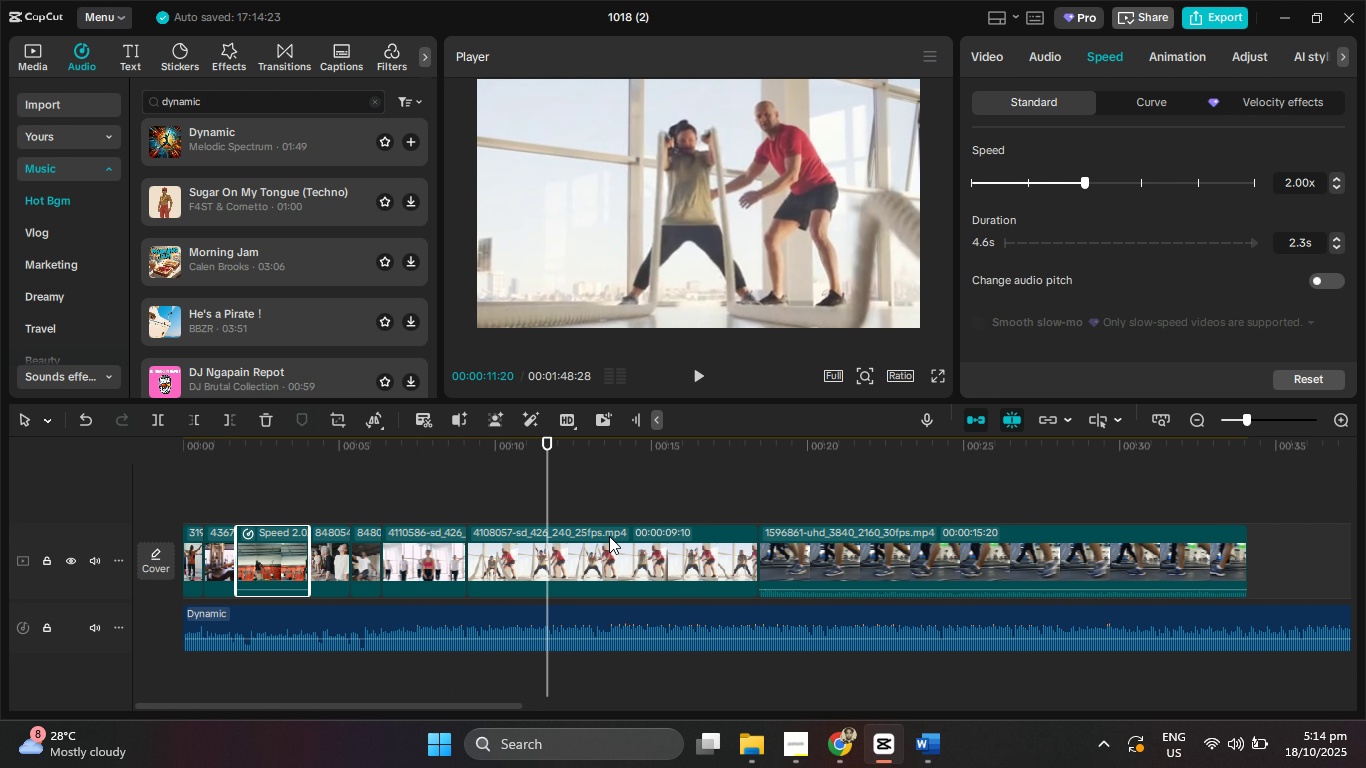 
left_click([606, 538])
 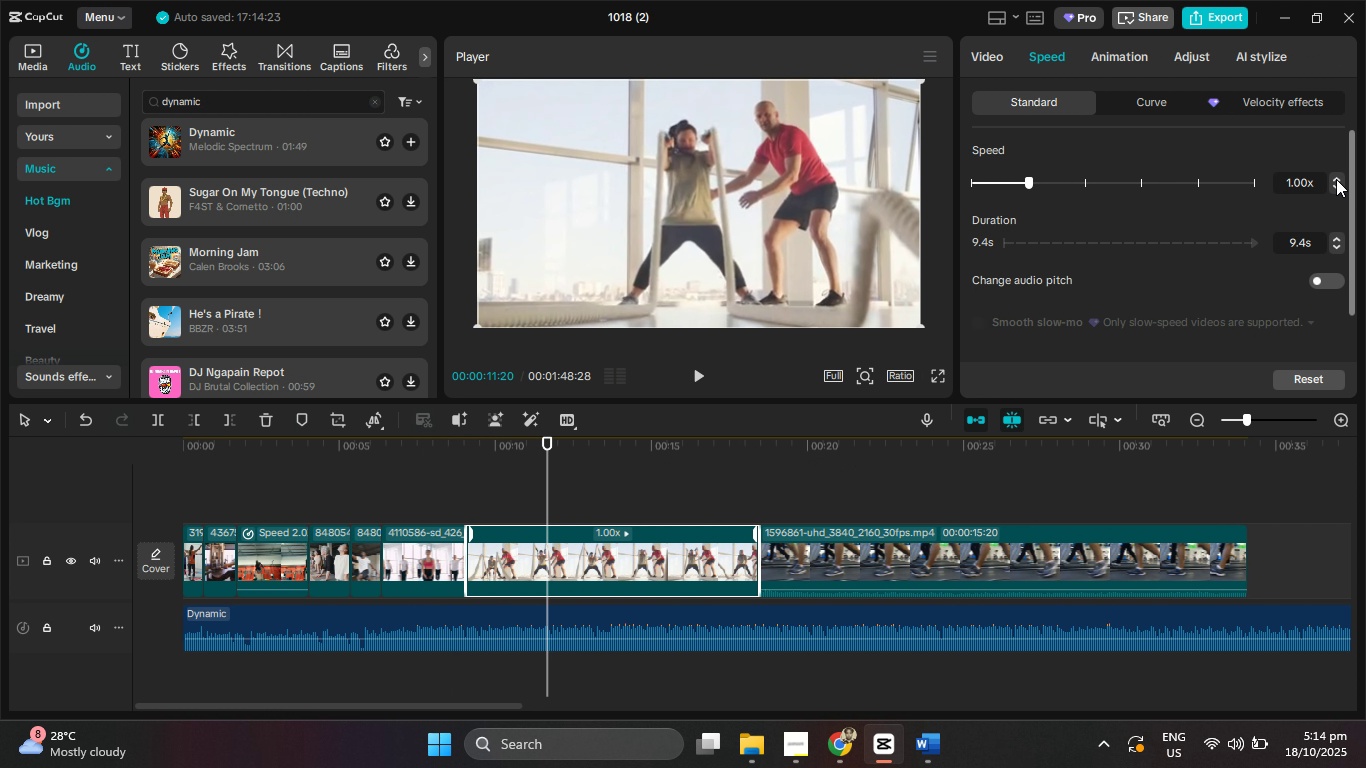 
double_click([1336, 179])
 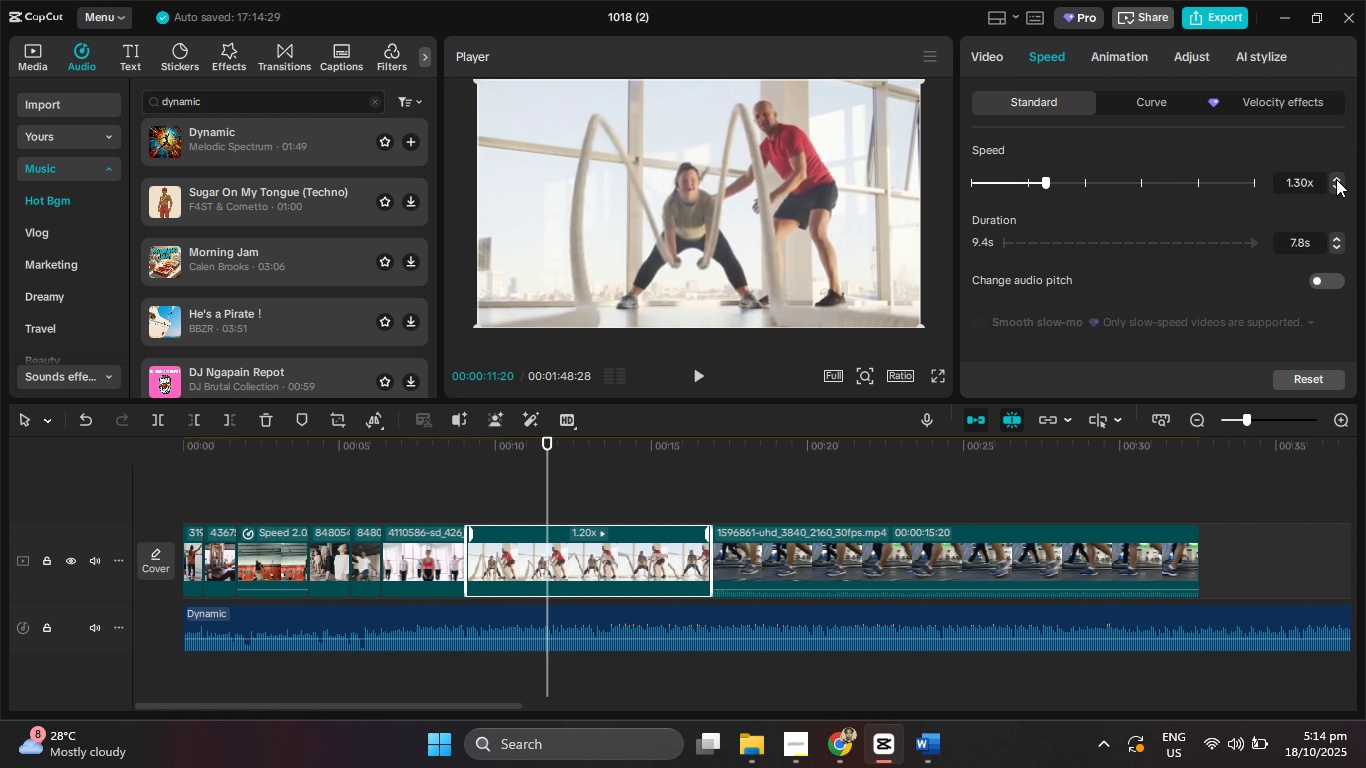 
triple_click([1336, 179])
 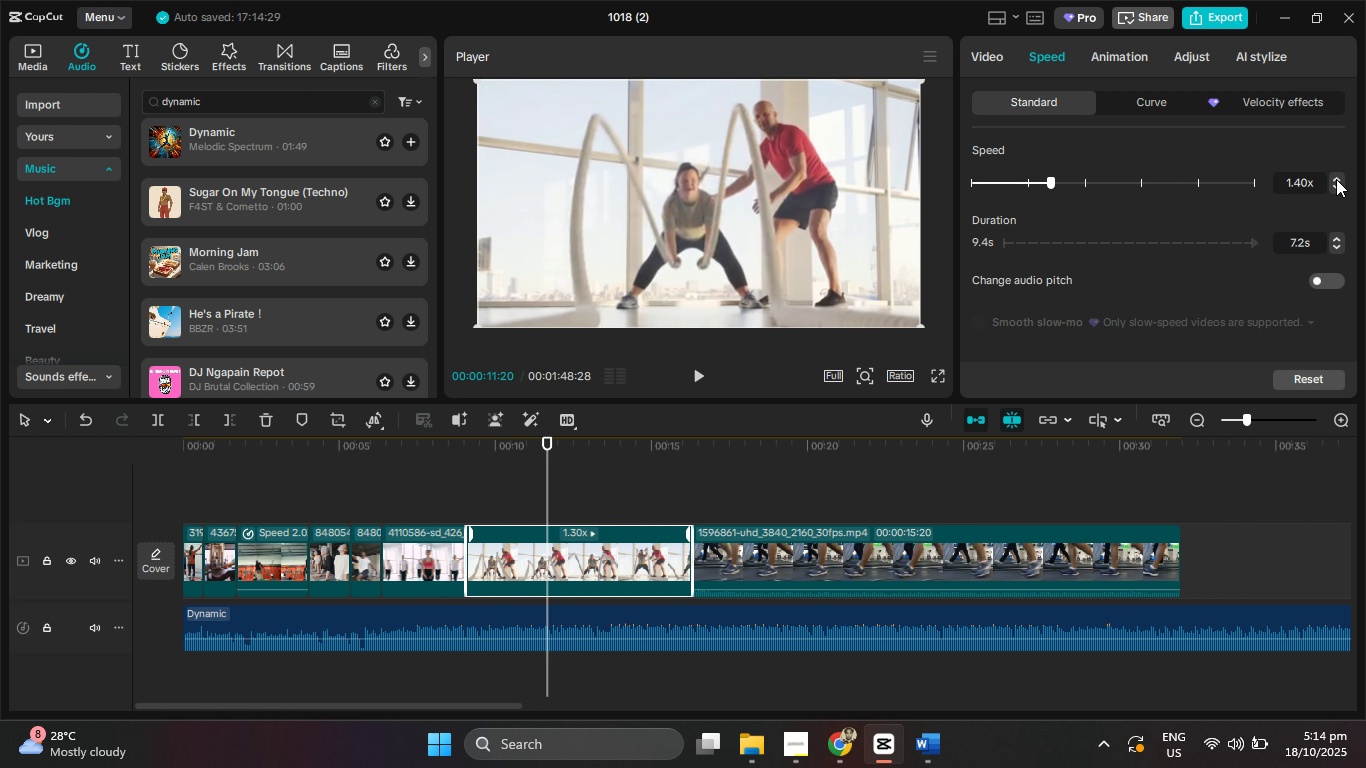 
triple_click([1336, 179])
 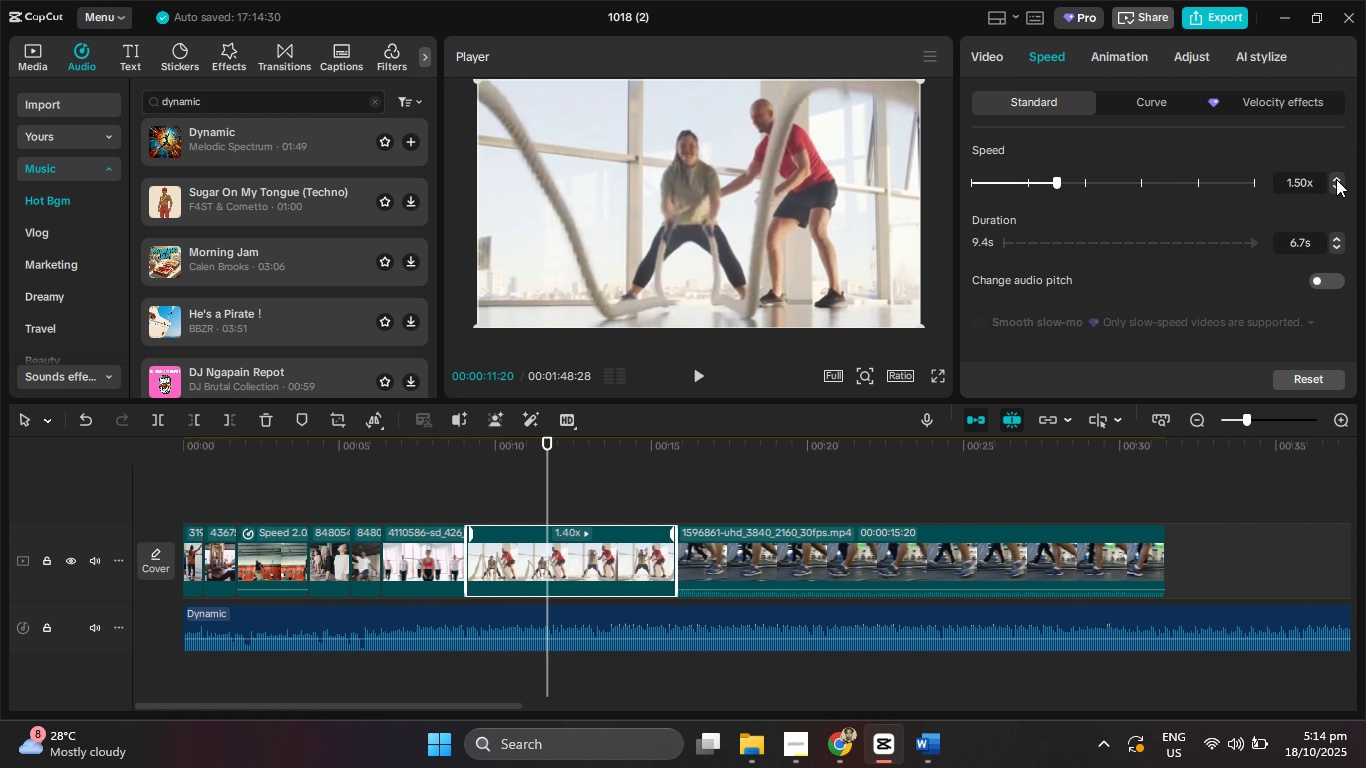 
triple_click([1336, 179])
 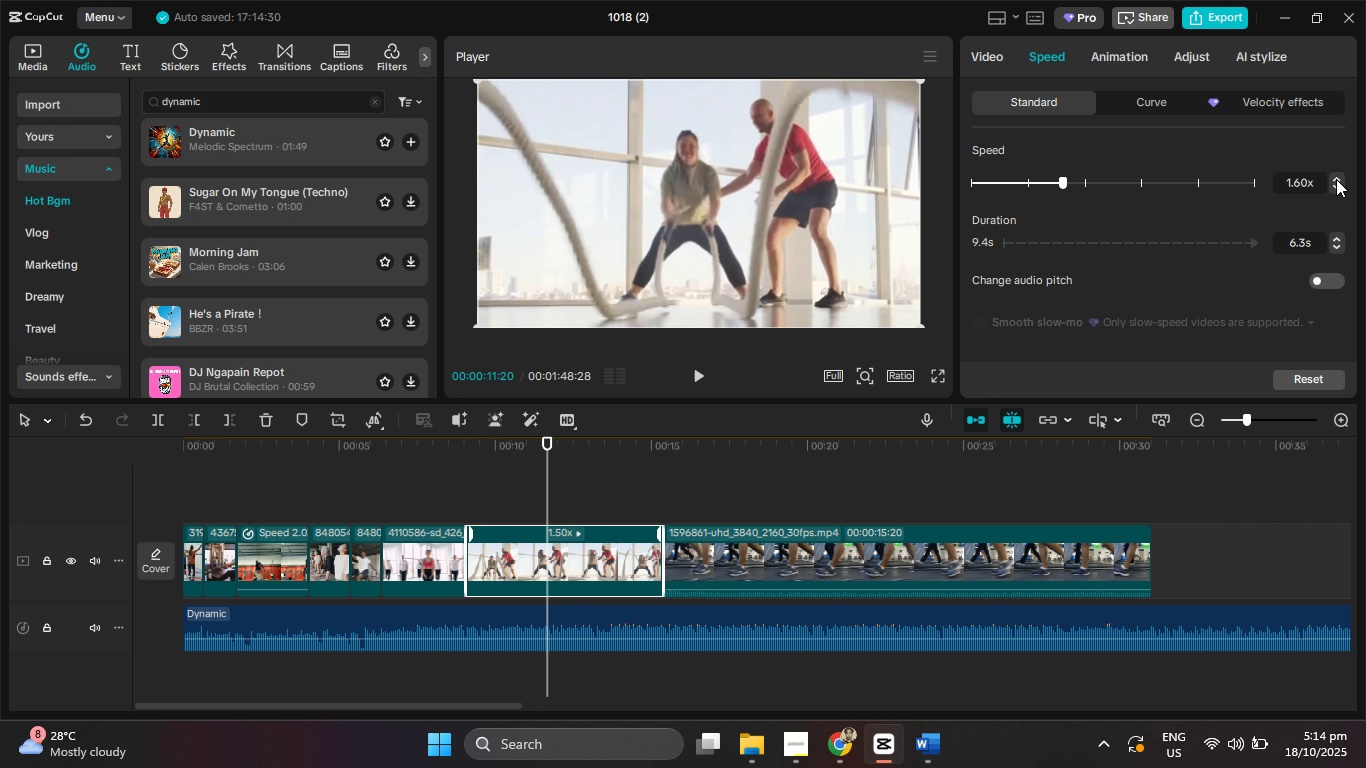 
triple_click([1336, 179])
 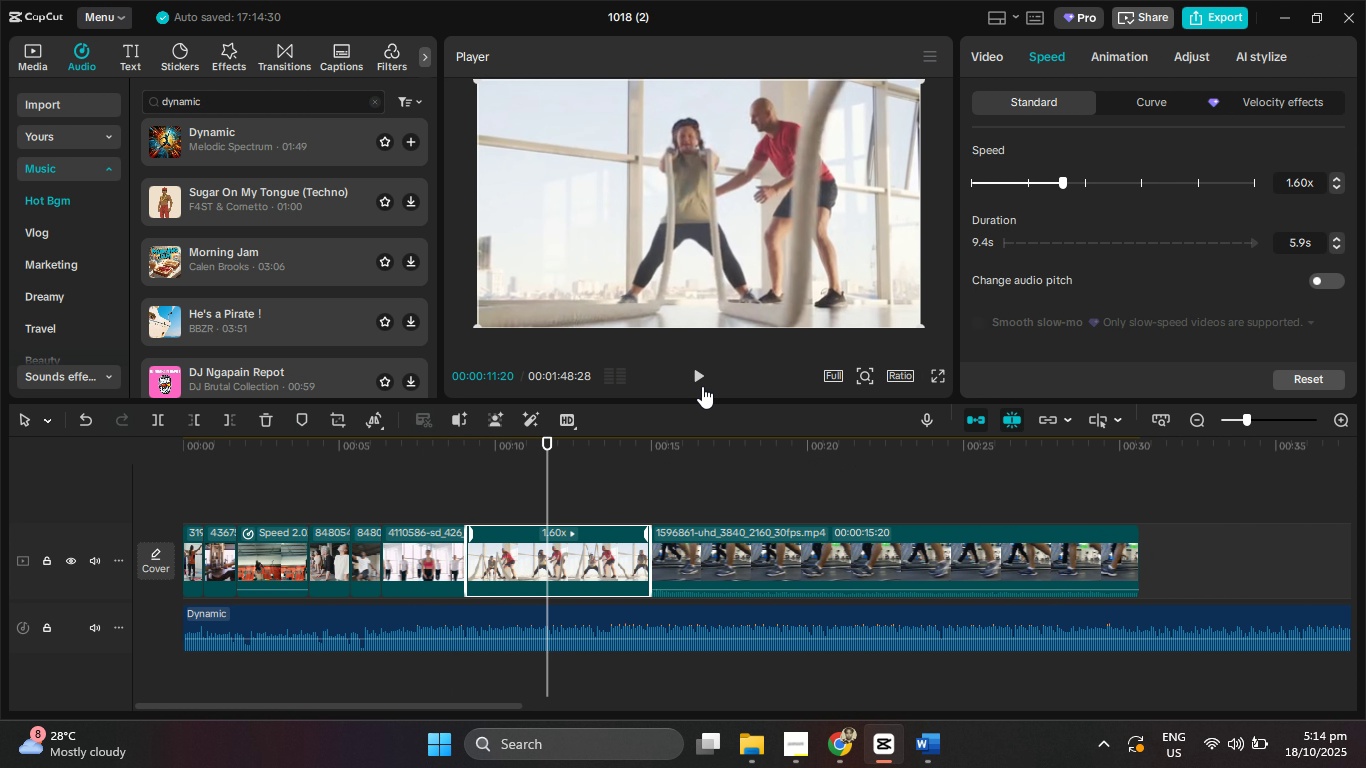 
left_click([701, 385])
 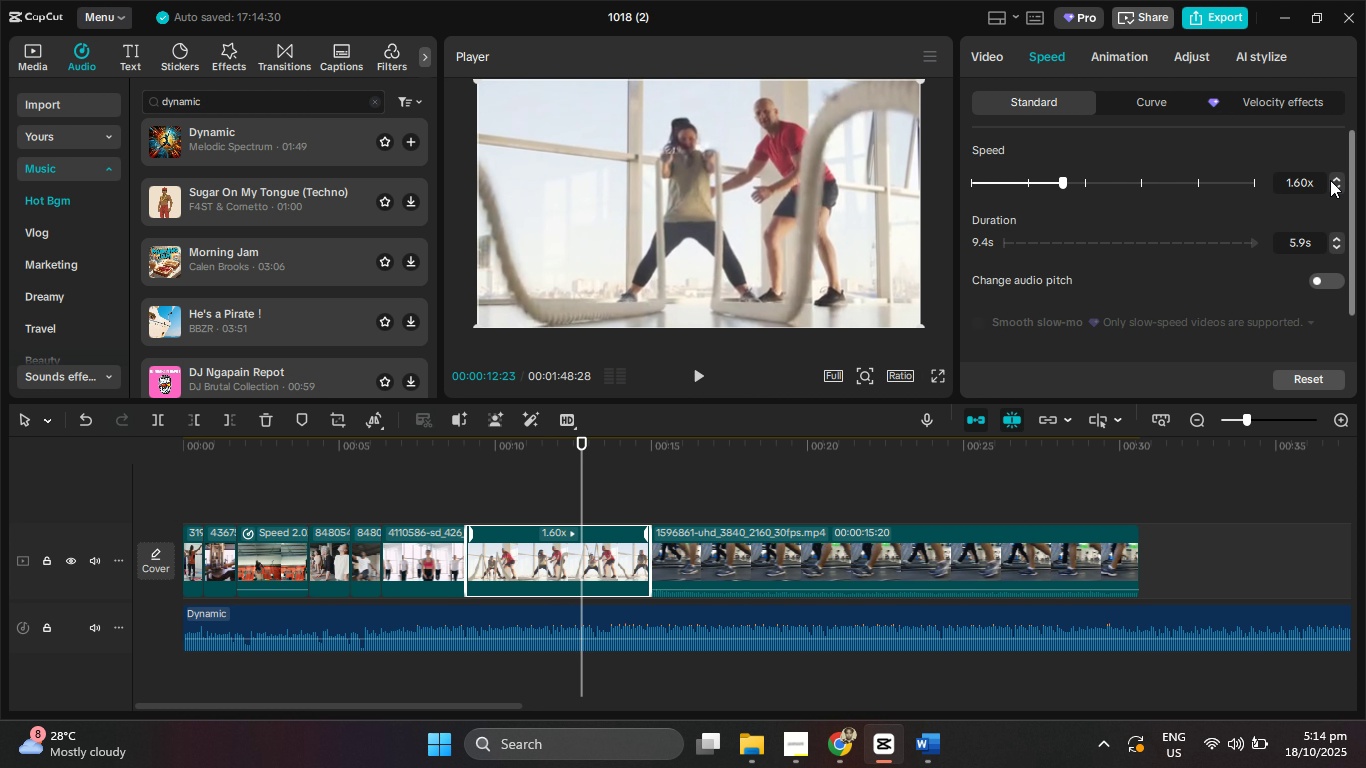 
double_click([1335, 178])
 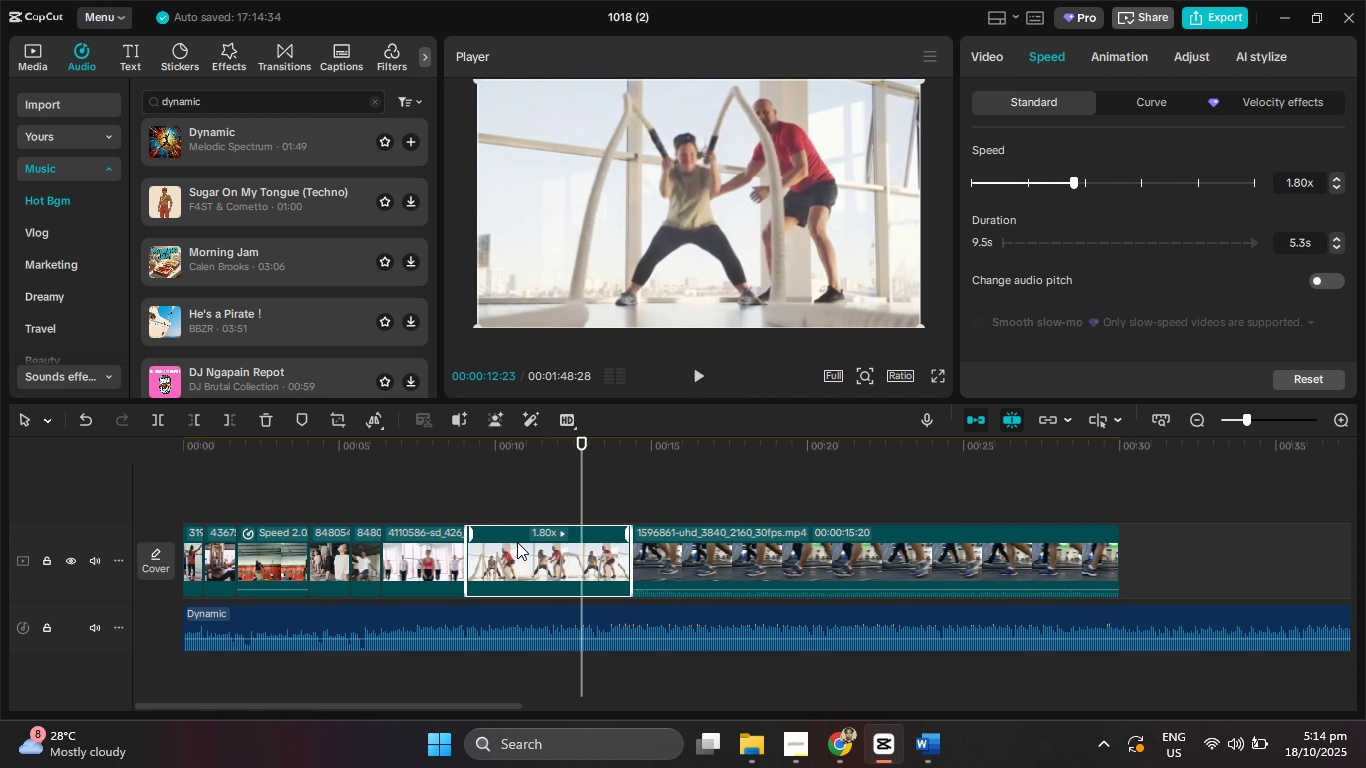 
left_click_drag(start_coordinate=[516, 544], to_coordinate=[439, 559])
 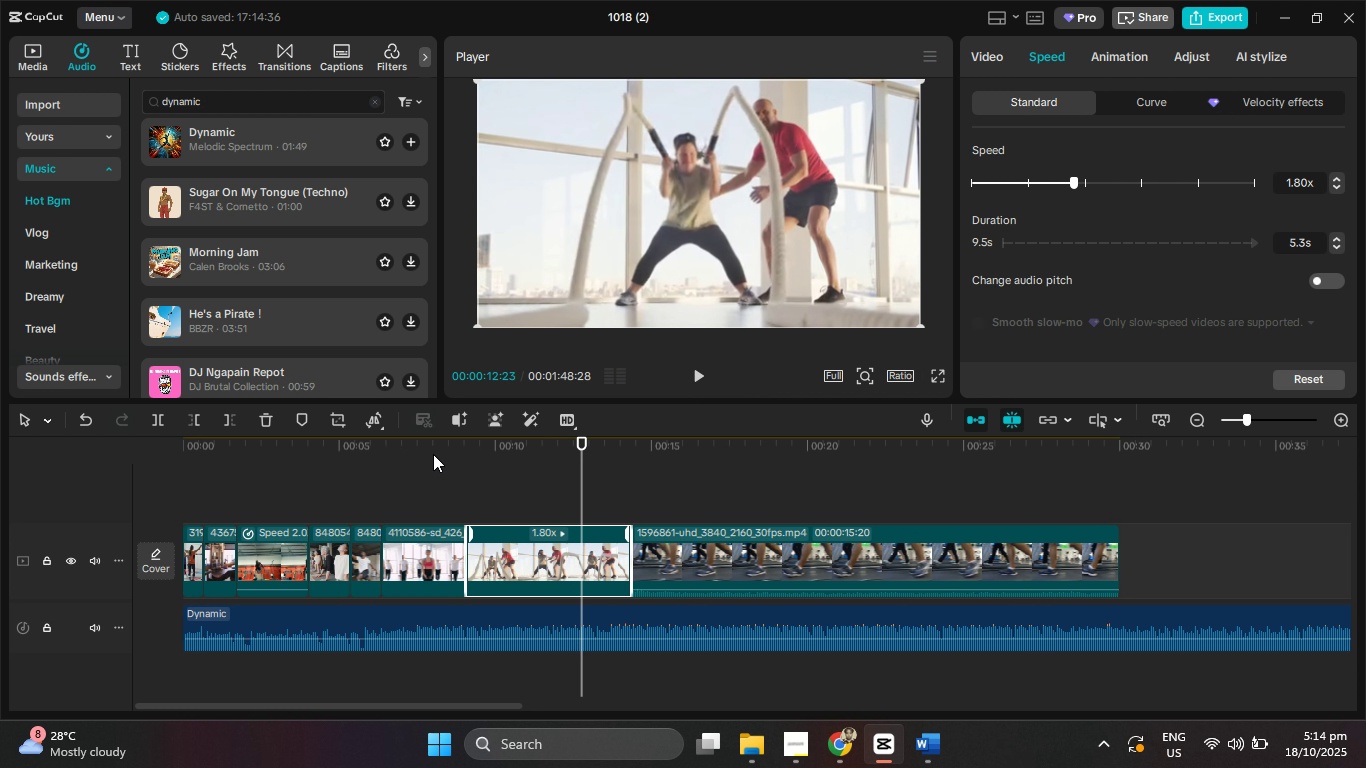 
left_click_drag(start_coordinate=[433, 454], to_coordinate=[348, 447])
 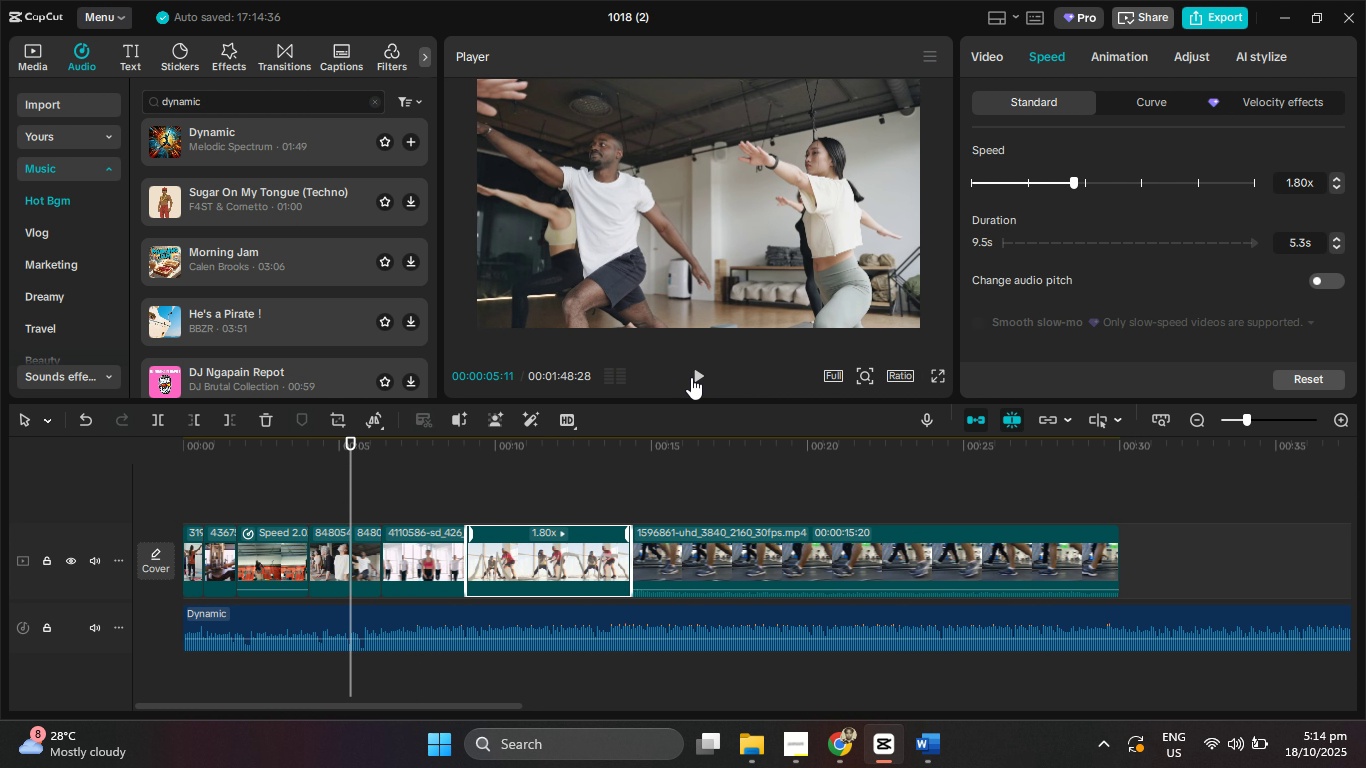 
left_click([691, 377])
 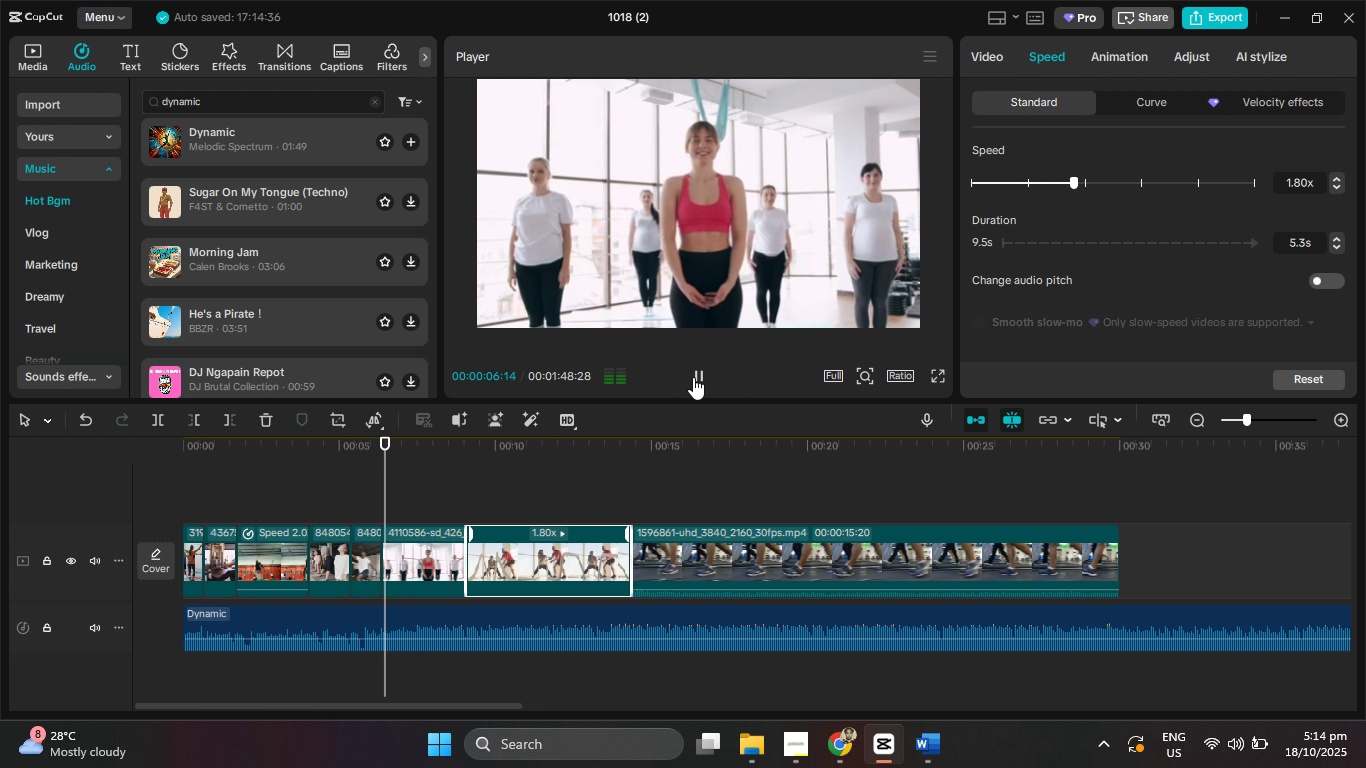 
left_click_drag(start_coordinate=[693, 377], to_coordinate=[684, 379])
 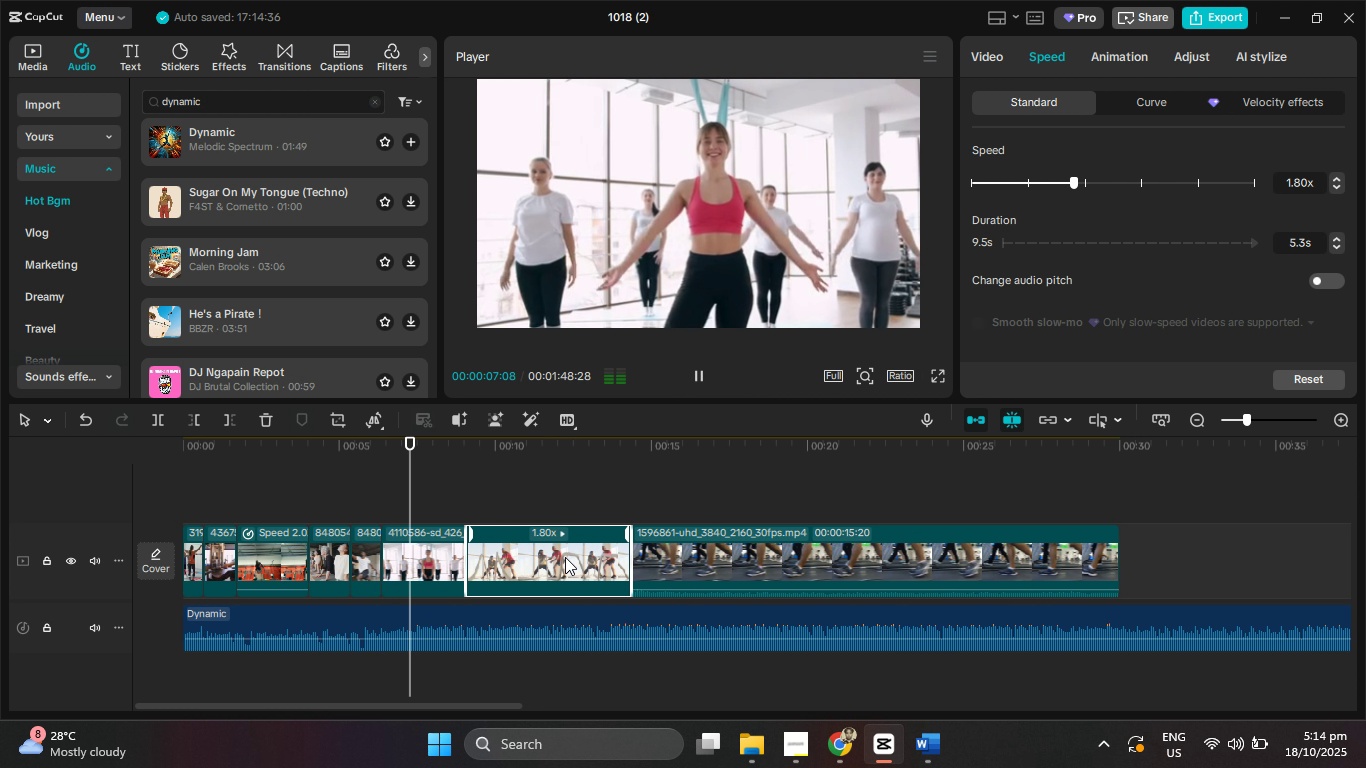 
left_click_drag(start_coordinate=[574, 557], to_coordinate=[412, 570])
 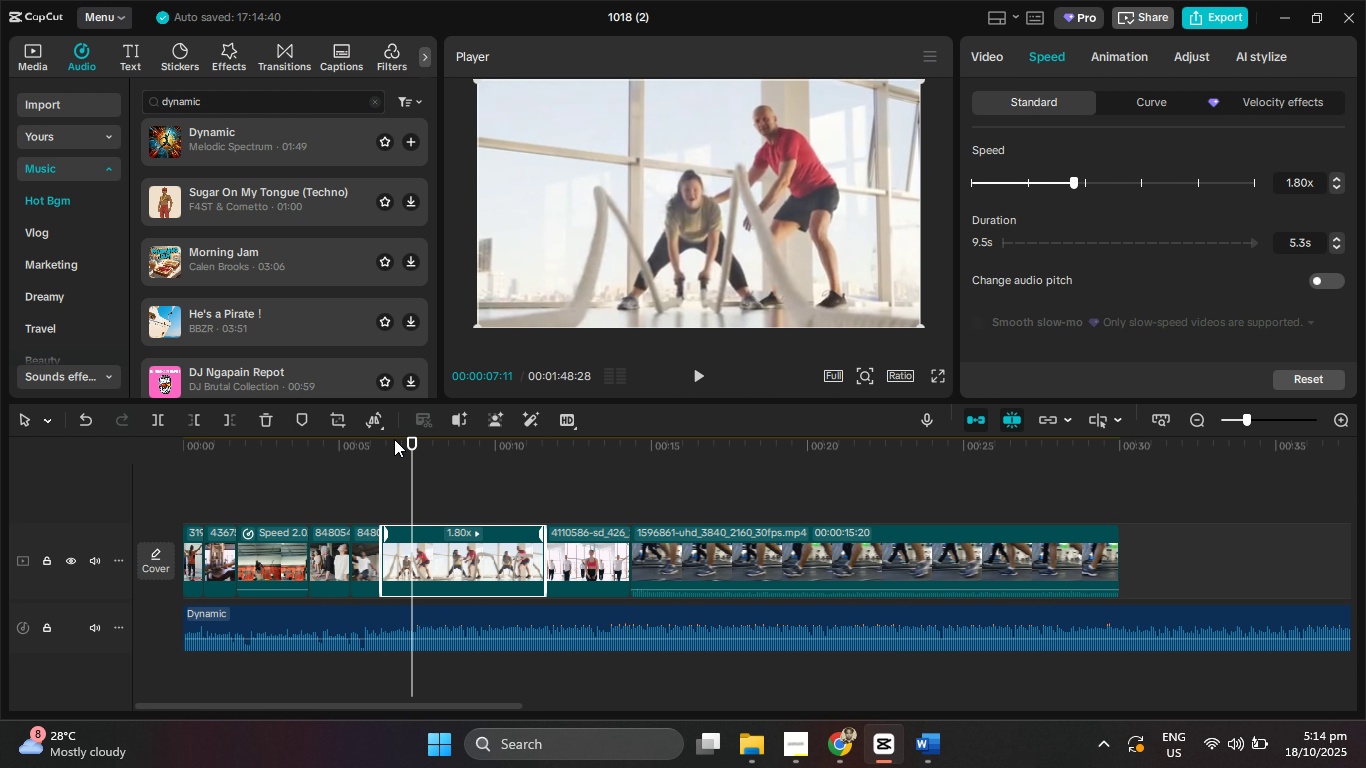 
left_click_drag(start_coordinate=[393, 438], to_coordinate=[368, 438])
 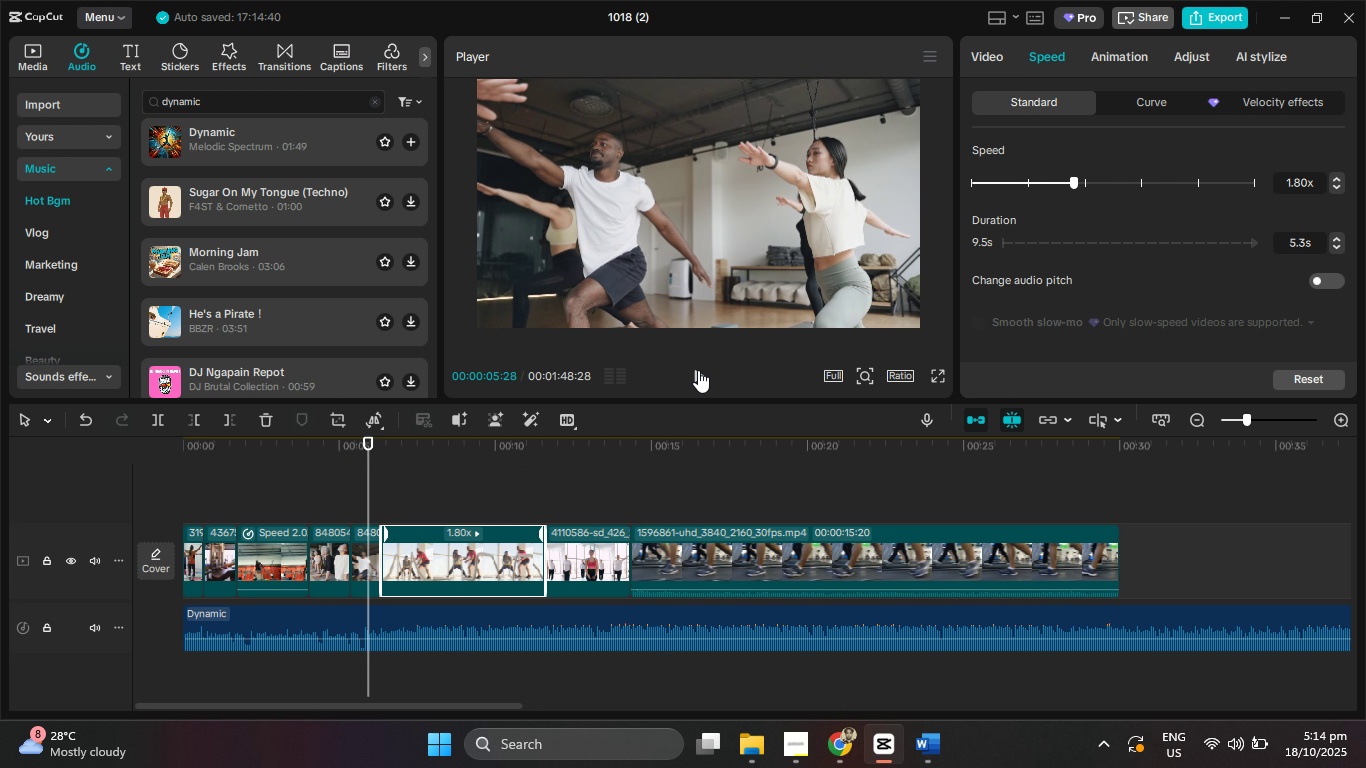 
left_click([698, 370])
 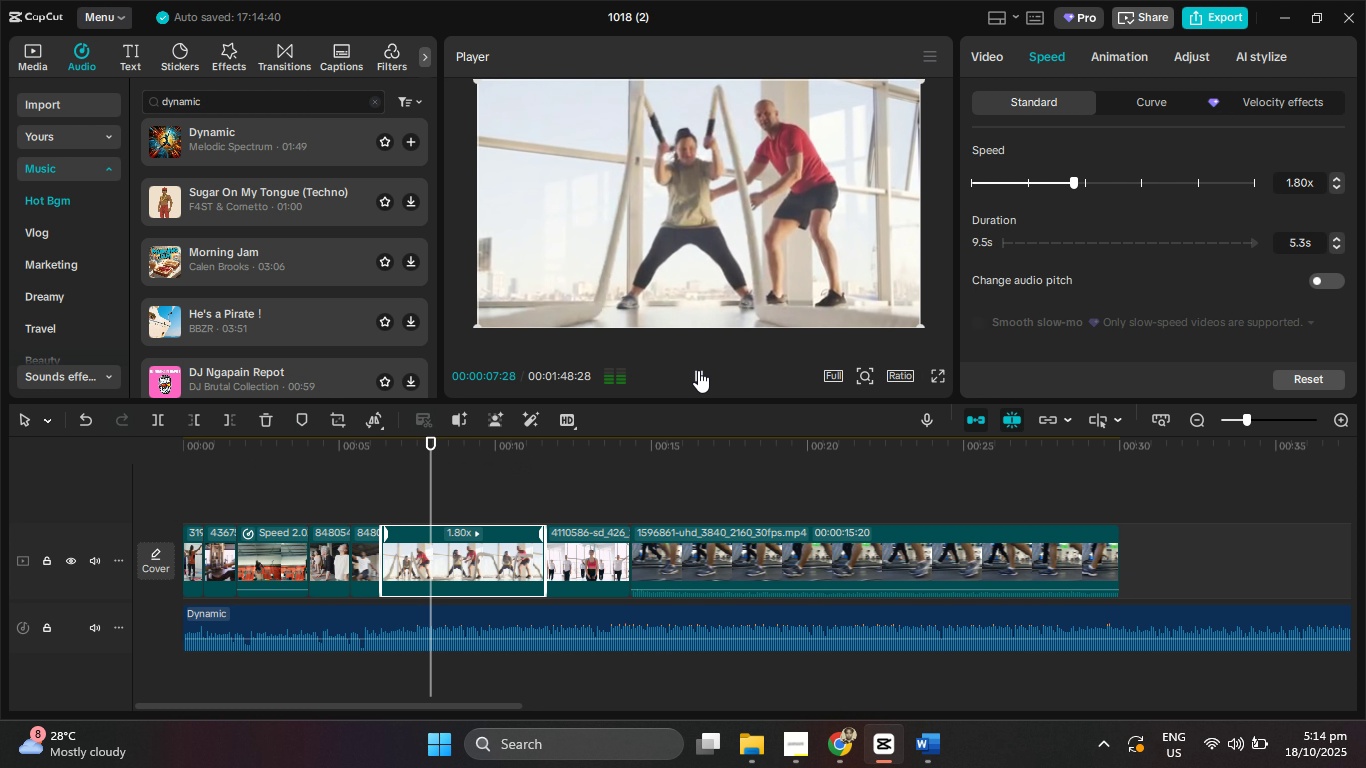 
double_click([698, 370])
 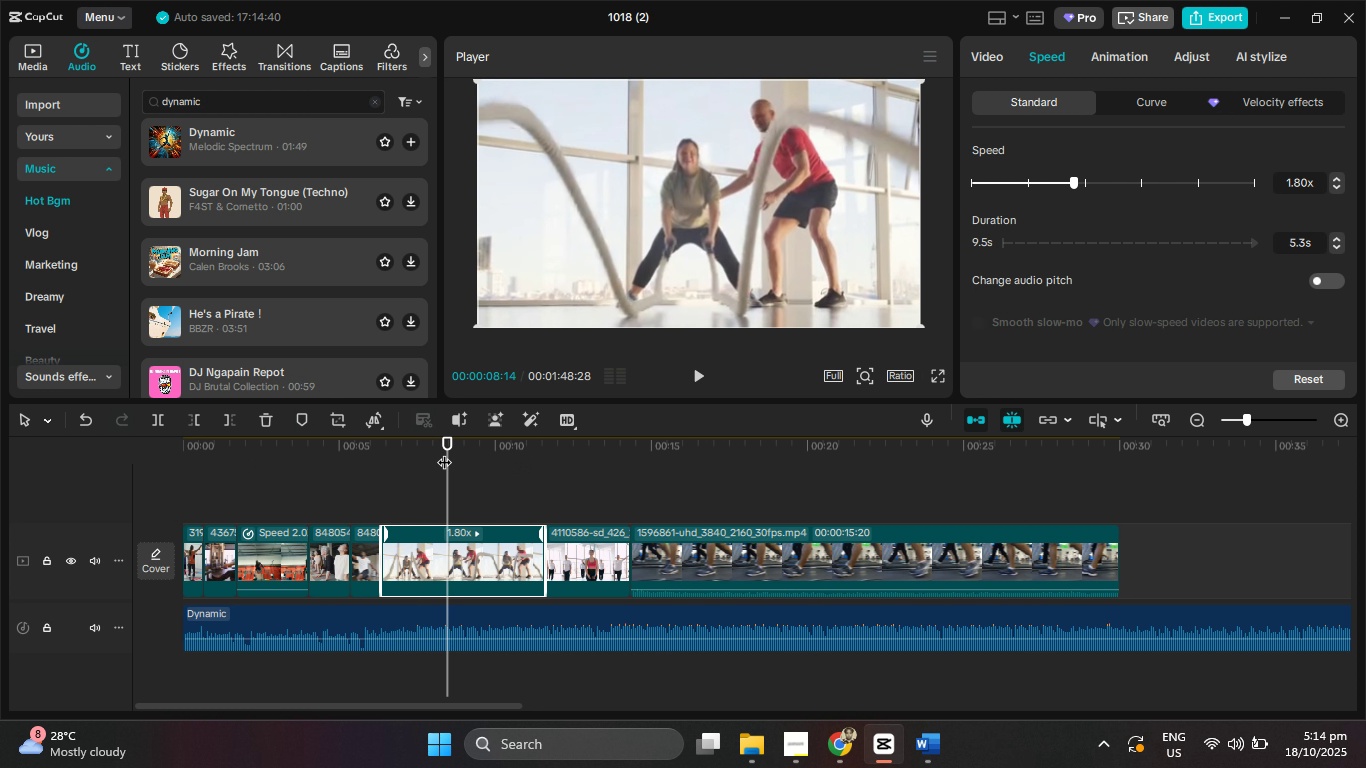 
left_click_drag(start_coordinate=[447, 452], to_coordinate=[390, 449])
 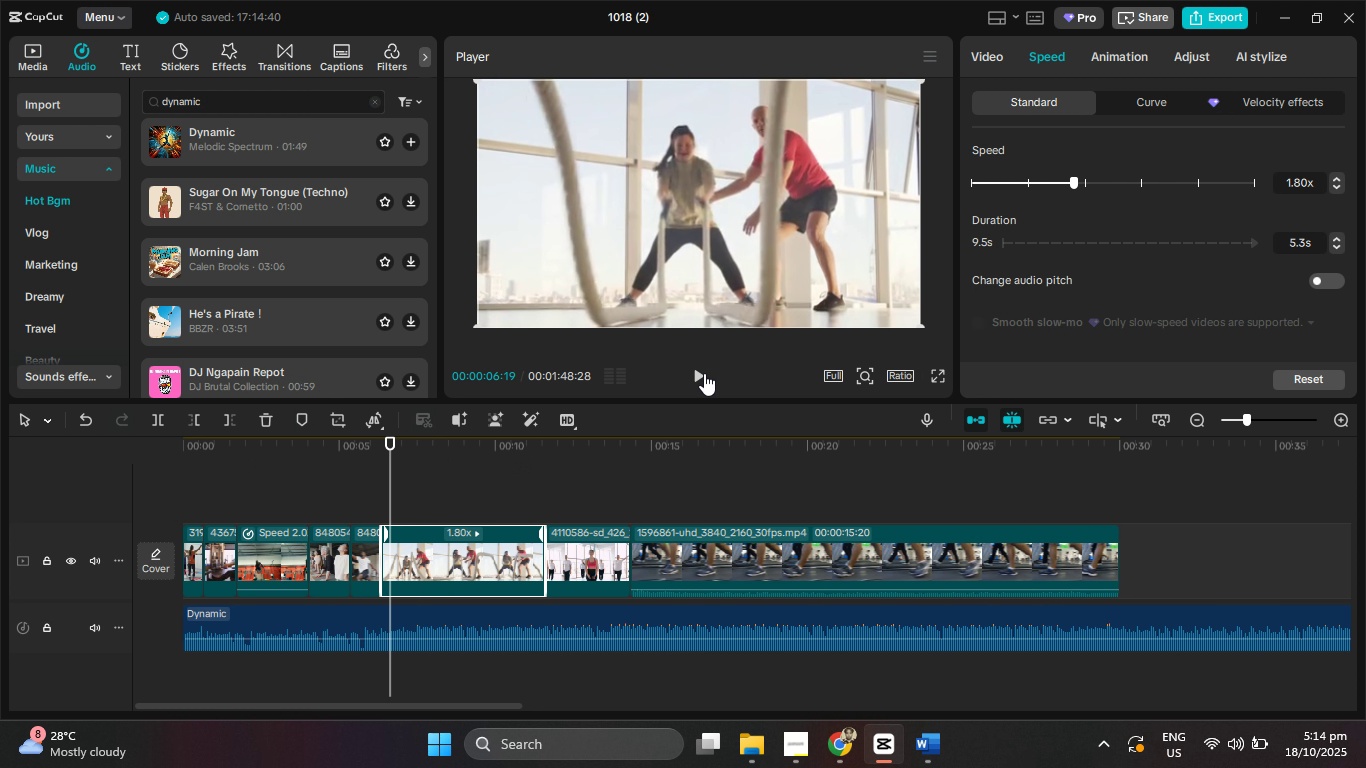 
left_click([704, 373])
 